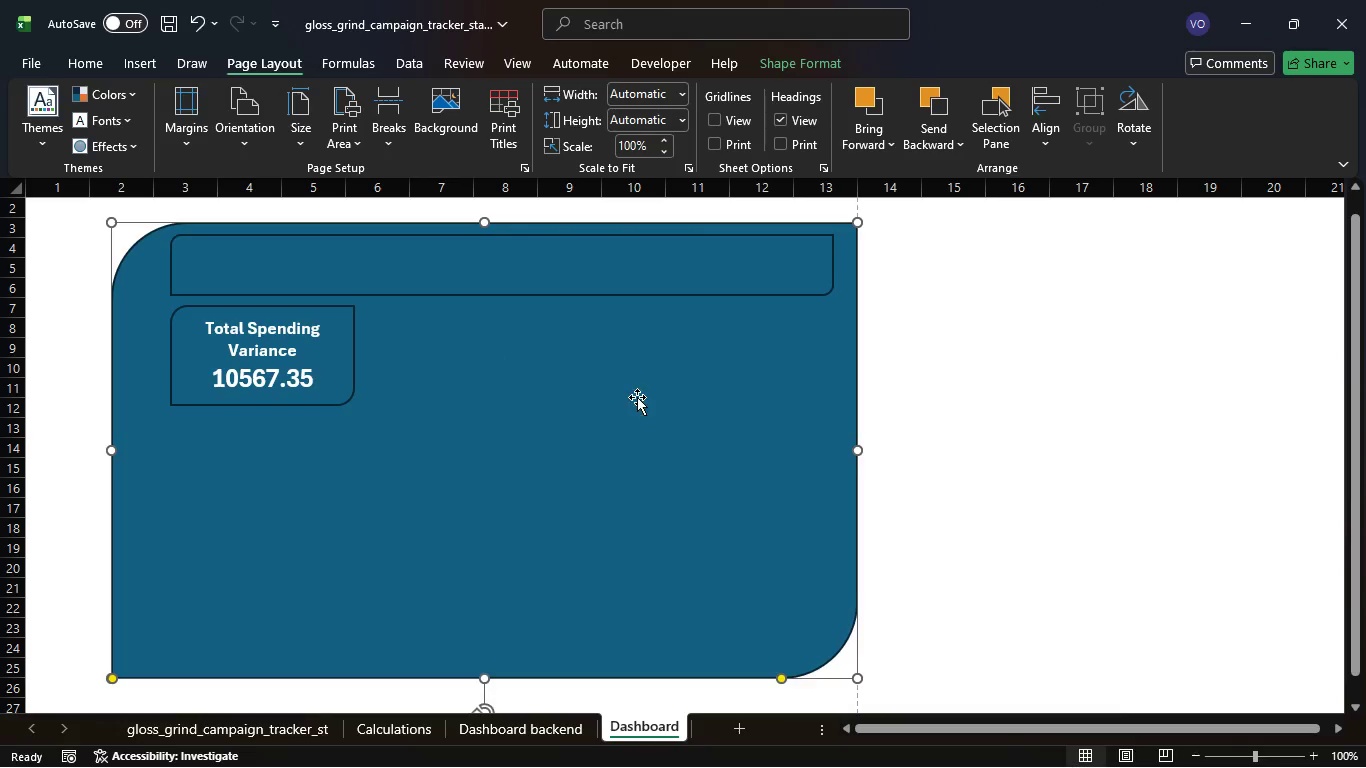 
scroll: coordinate [641, 397], scroll_direction: down, amount: 4.0
 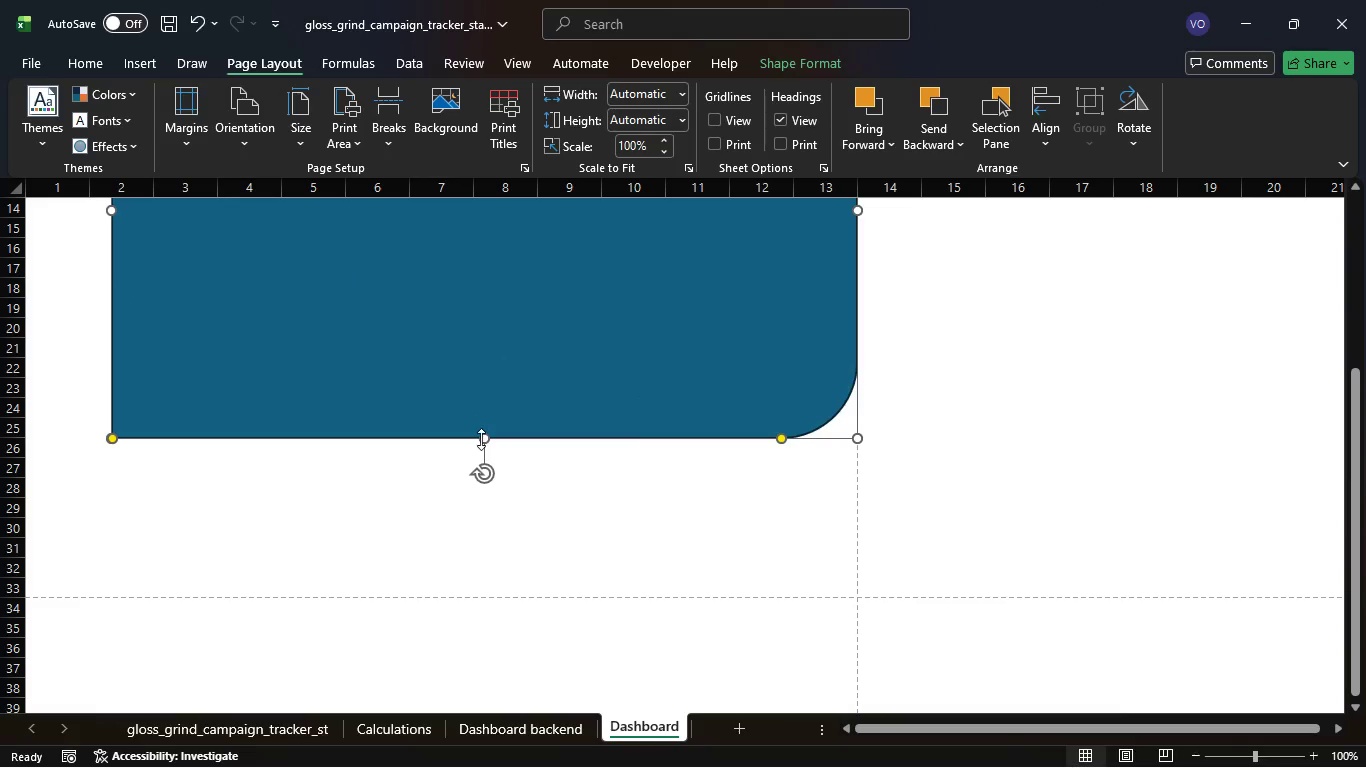 
left_click_drag(start_coordinate=[481, 439], to_coordinate=[480, 553])
 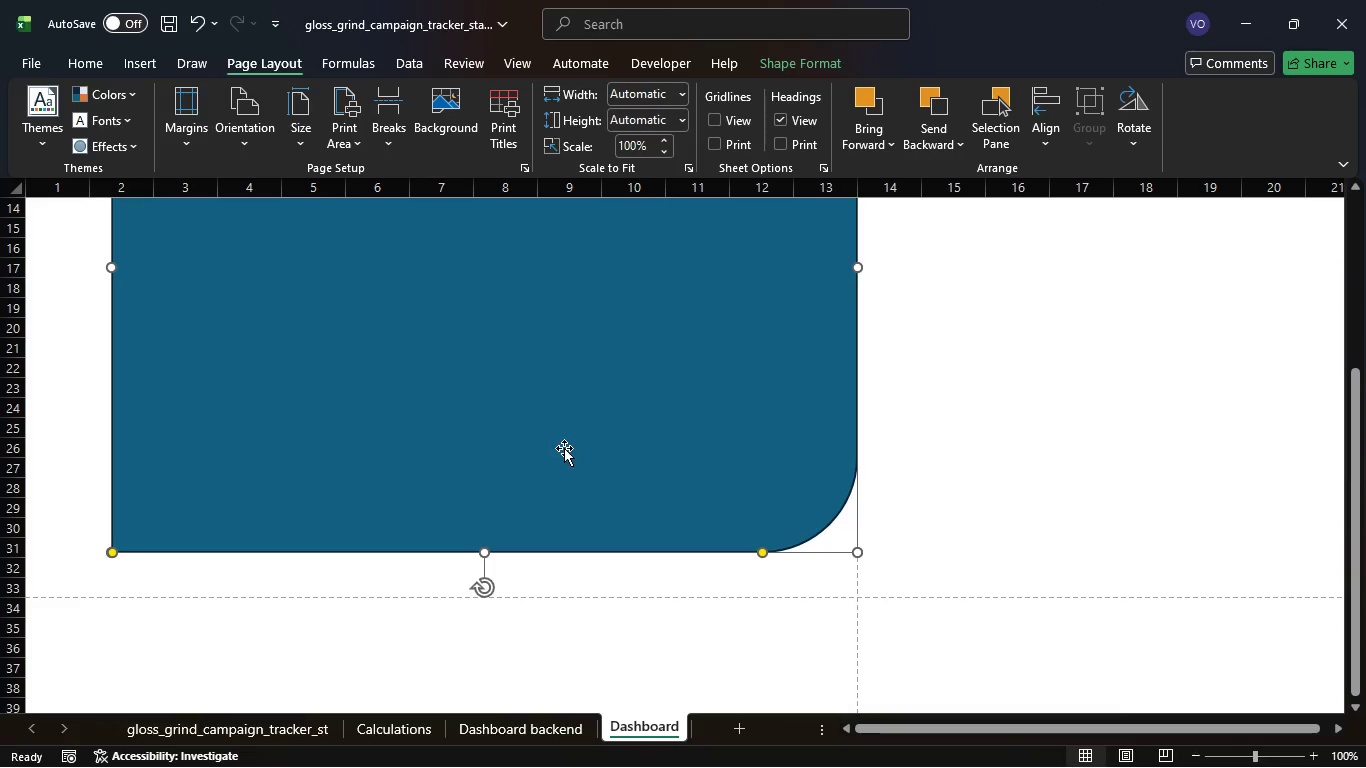 
scroll: coordinate [564, 448], scroll_direction: up, amount: 3.0
 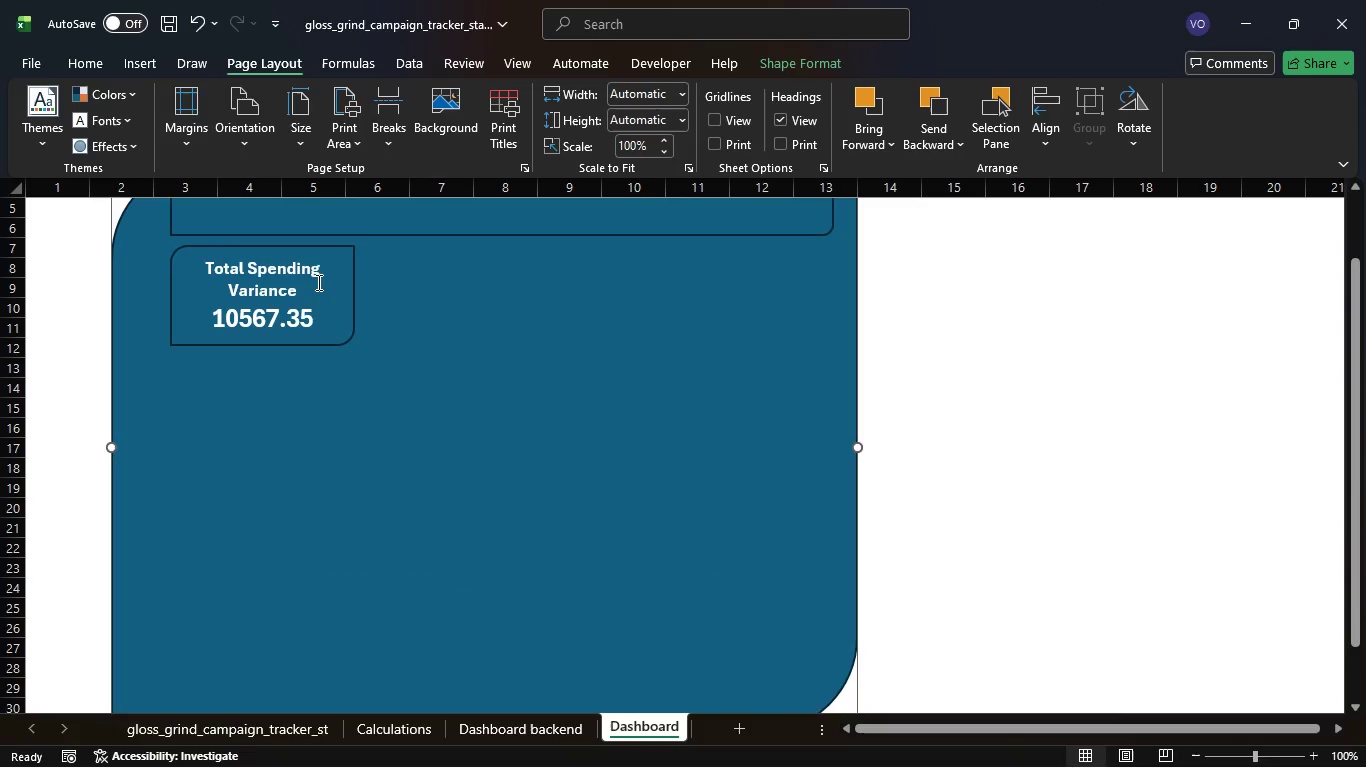 
left_click([338, 299])
 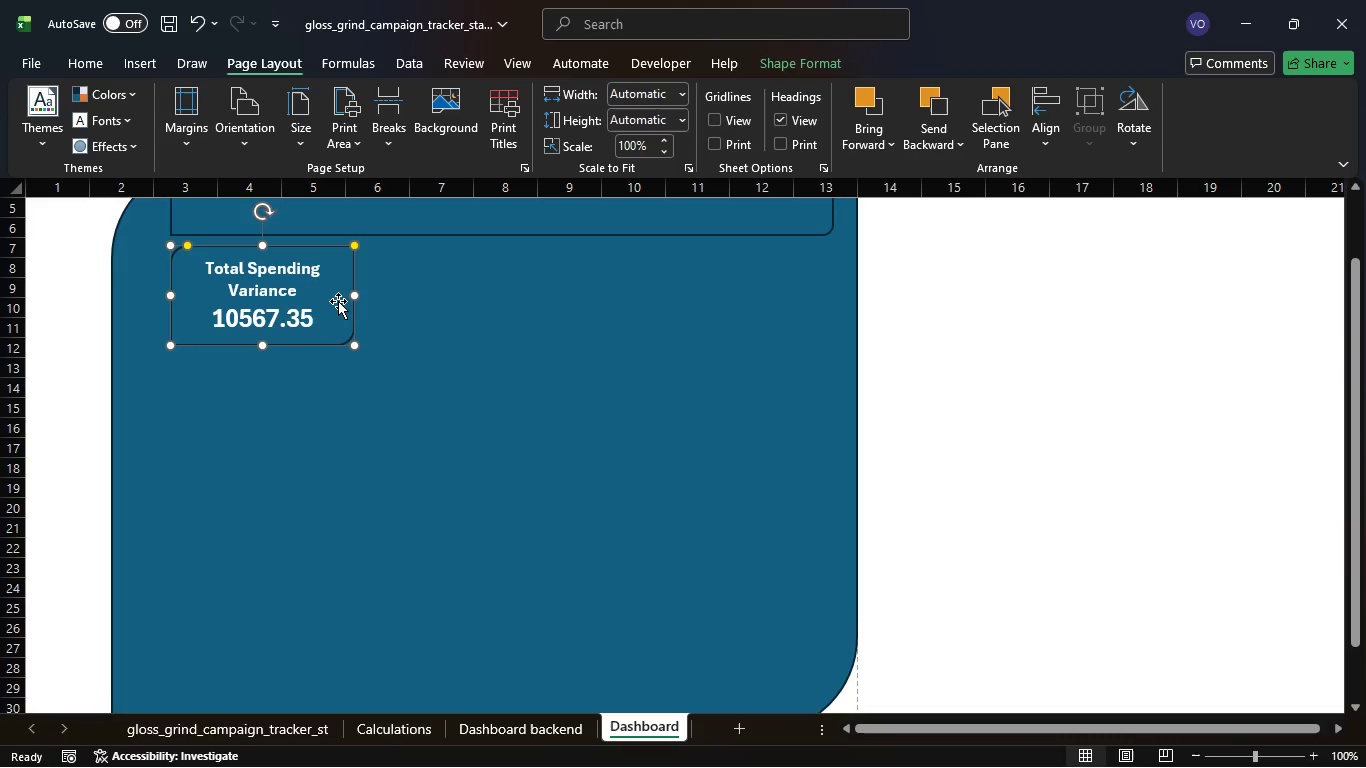 
left_click_drag(start_coordinate=[357, 298], to_coordinate=[359, 305])
 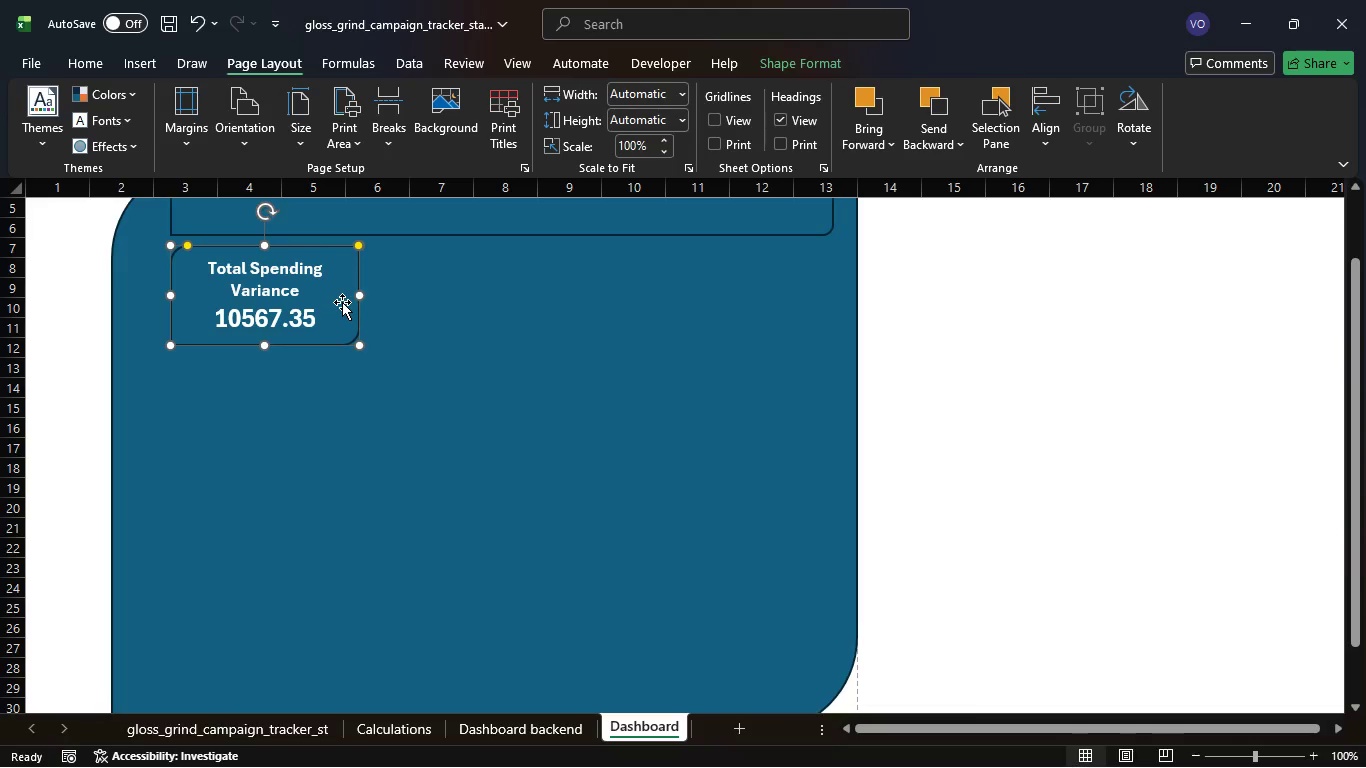 
key(Control+C)
 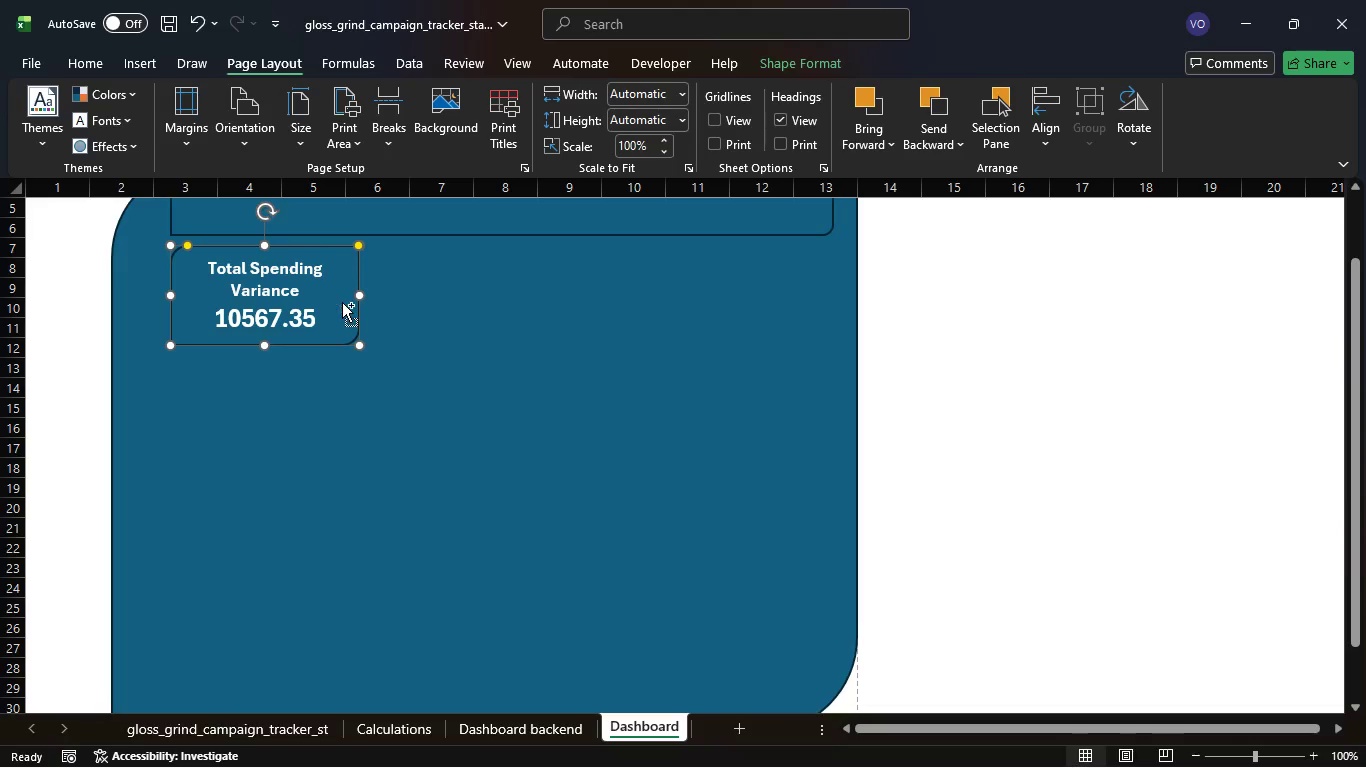 
key(Control+V)
 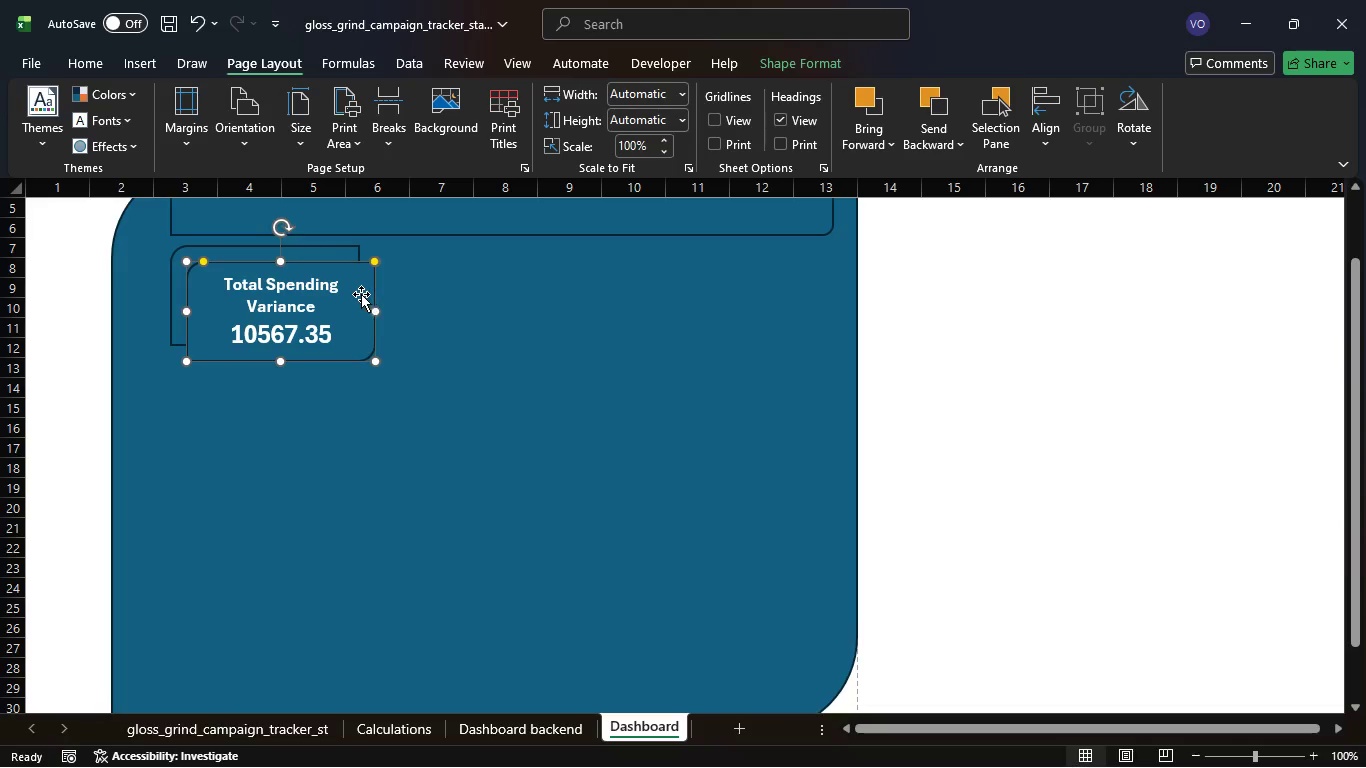 
left_click_drag(start_coordinate=[361, 293], to_coordinate=[558, 275])
 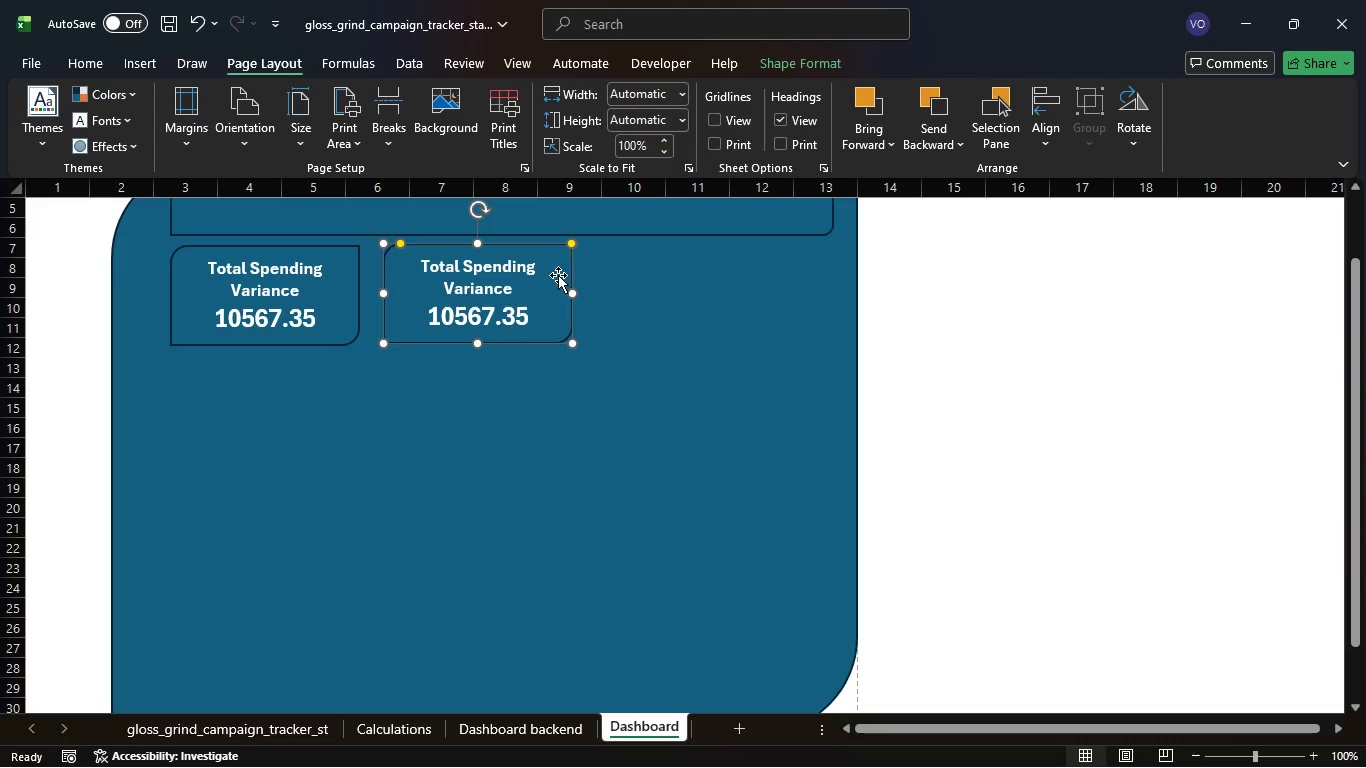 
key(Control+V)
 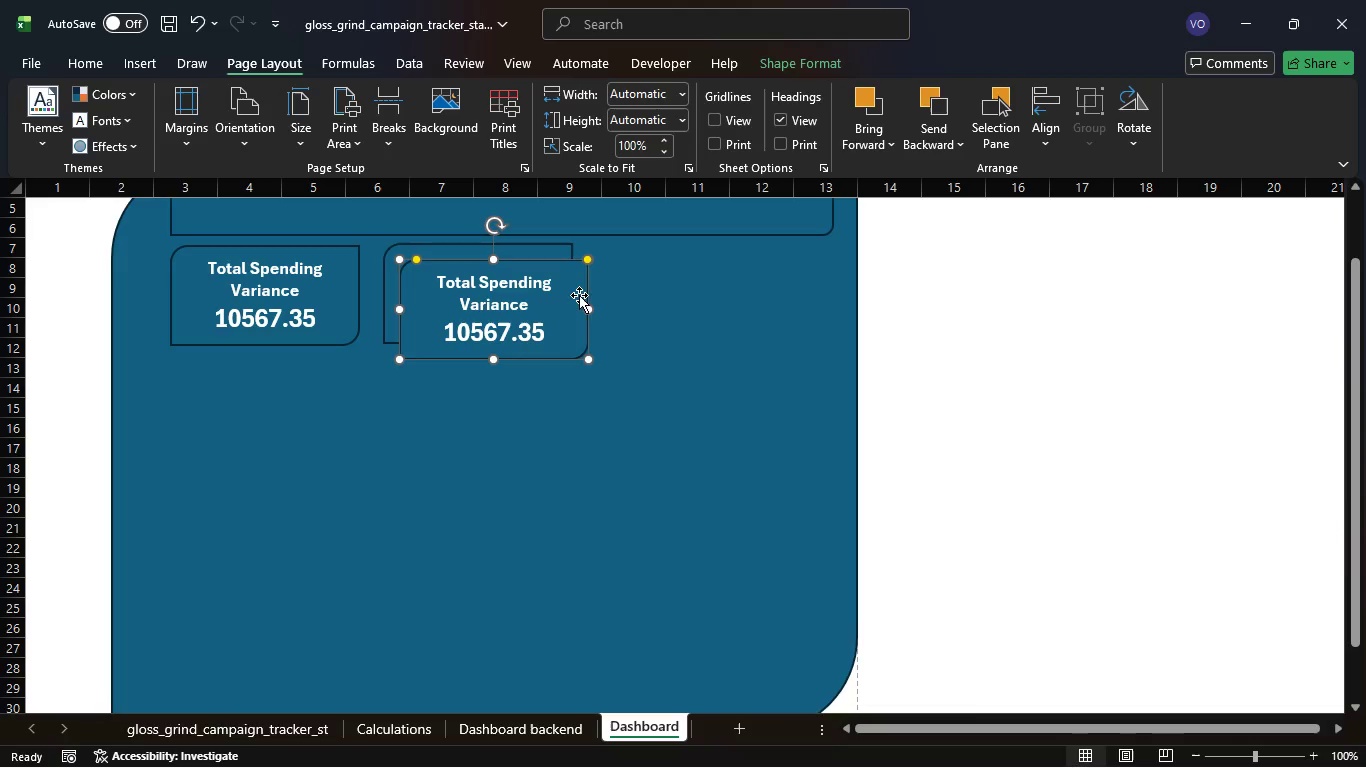 
left_click_drag(start_coordinate=[573, 293], to_coordinate=[817, 279])
 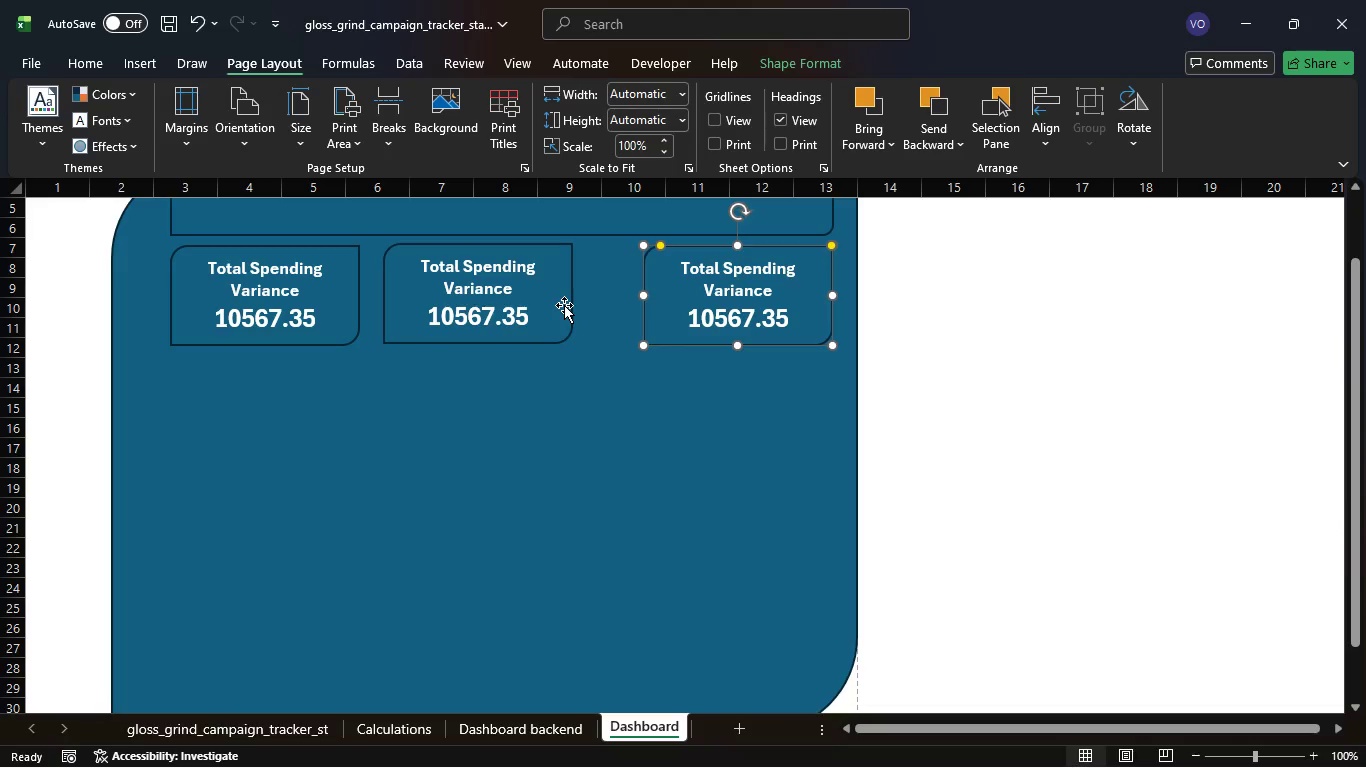 
left_click_drag(start_coordinate=[551, 297], to_coordinate=[563, 300])
 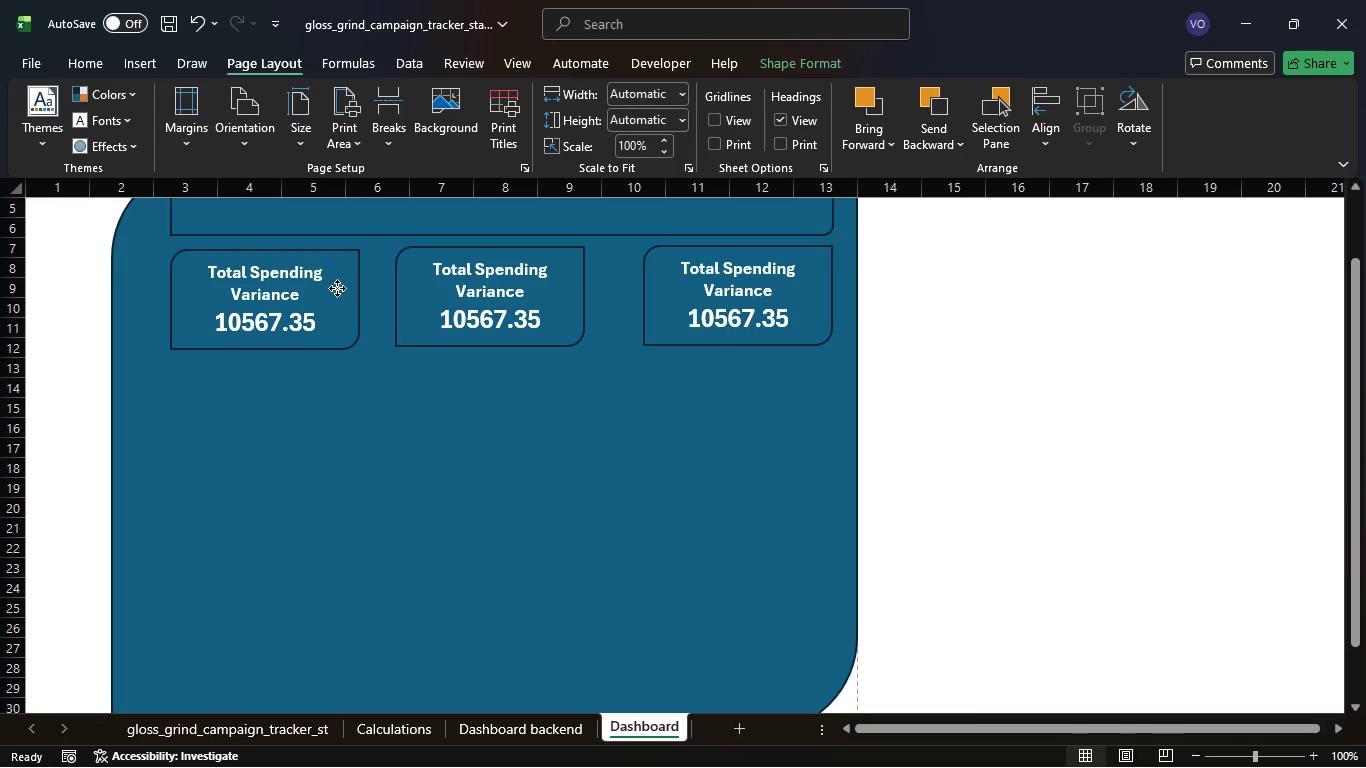 
wait(5.72)
 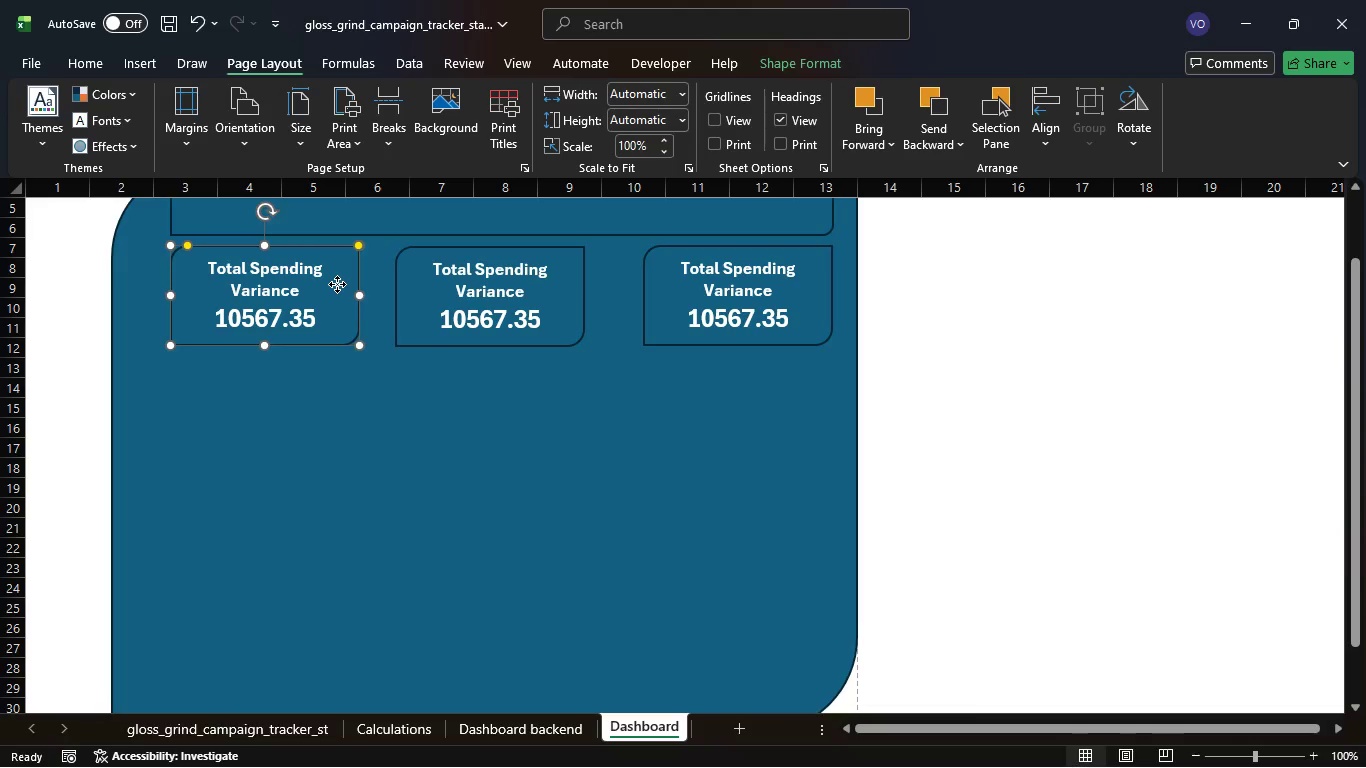 
left_click_drag(start_coordinate=[551, 291], to_coordinate=[560, 293])
 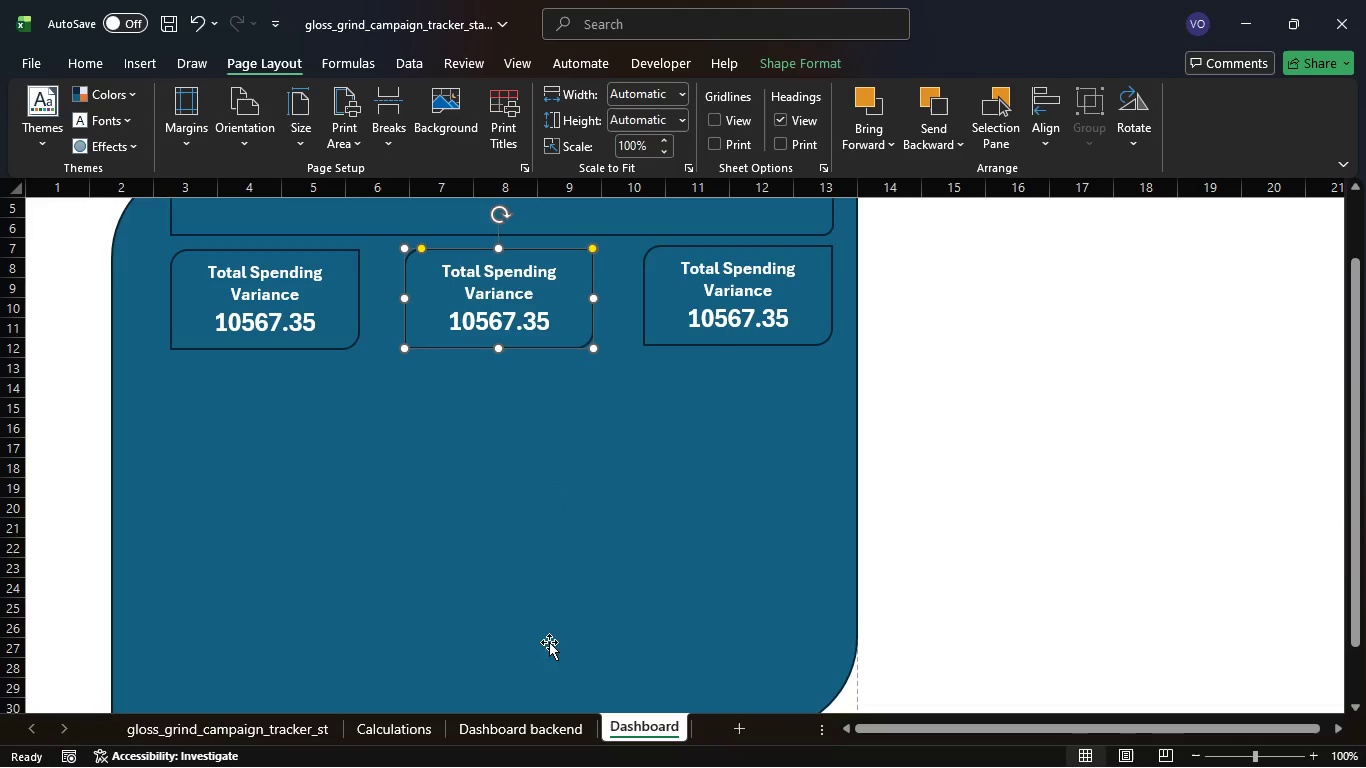 
left_click([540, 734])
 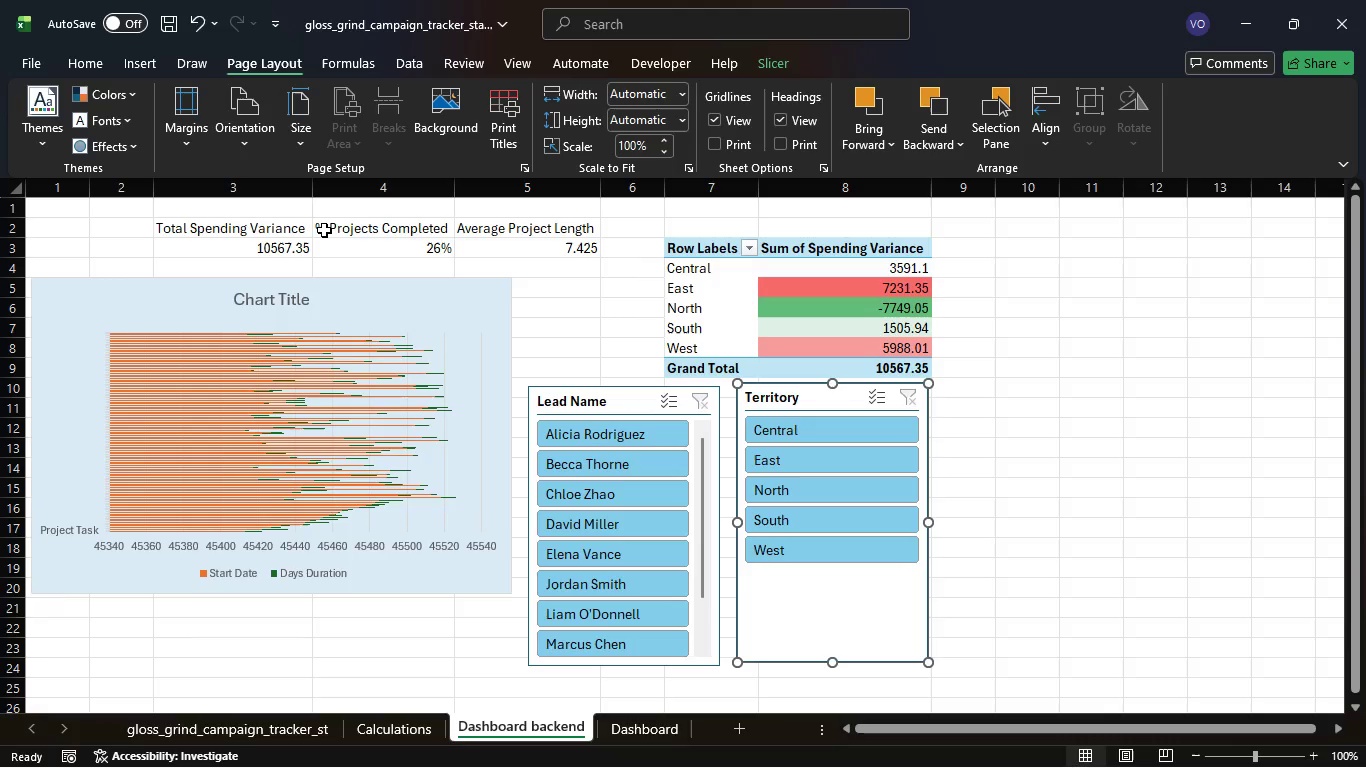 
double_click([324, 230])
 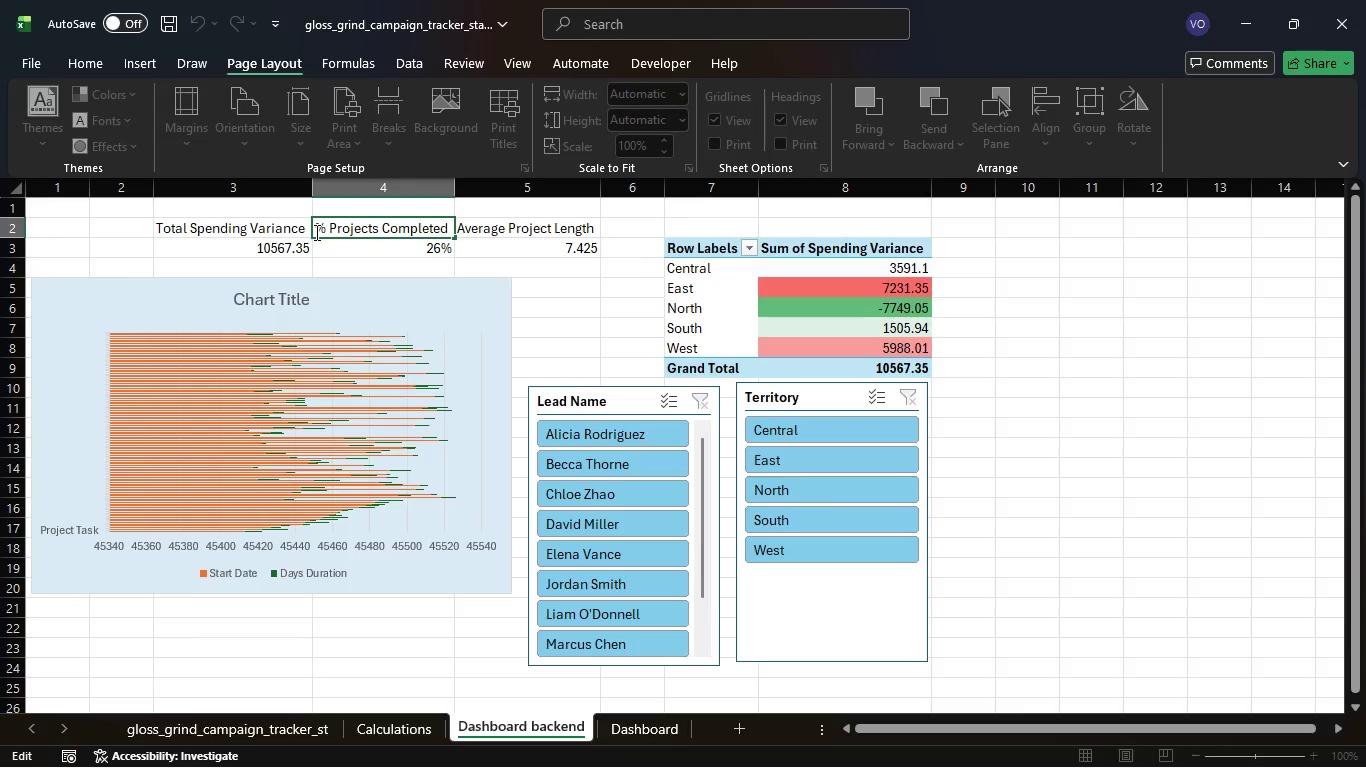 
left_click_drag(start_coordinate=[315, 232], to_coordinate=[446, 233])
 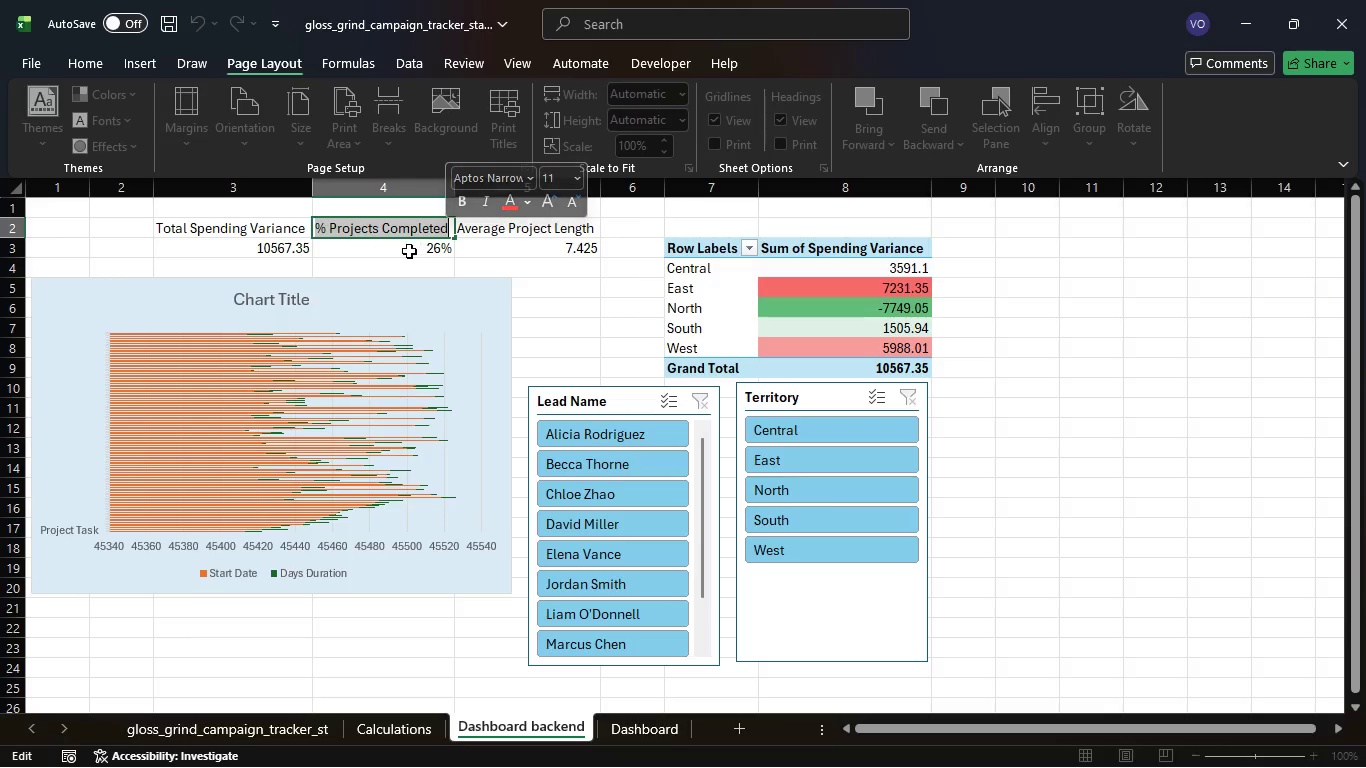 
key(Control+C)
 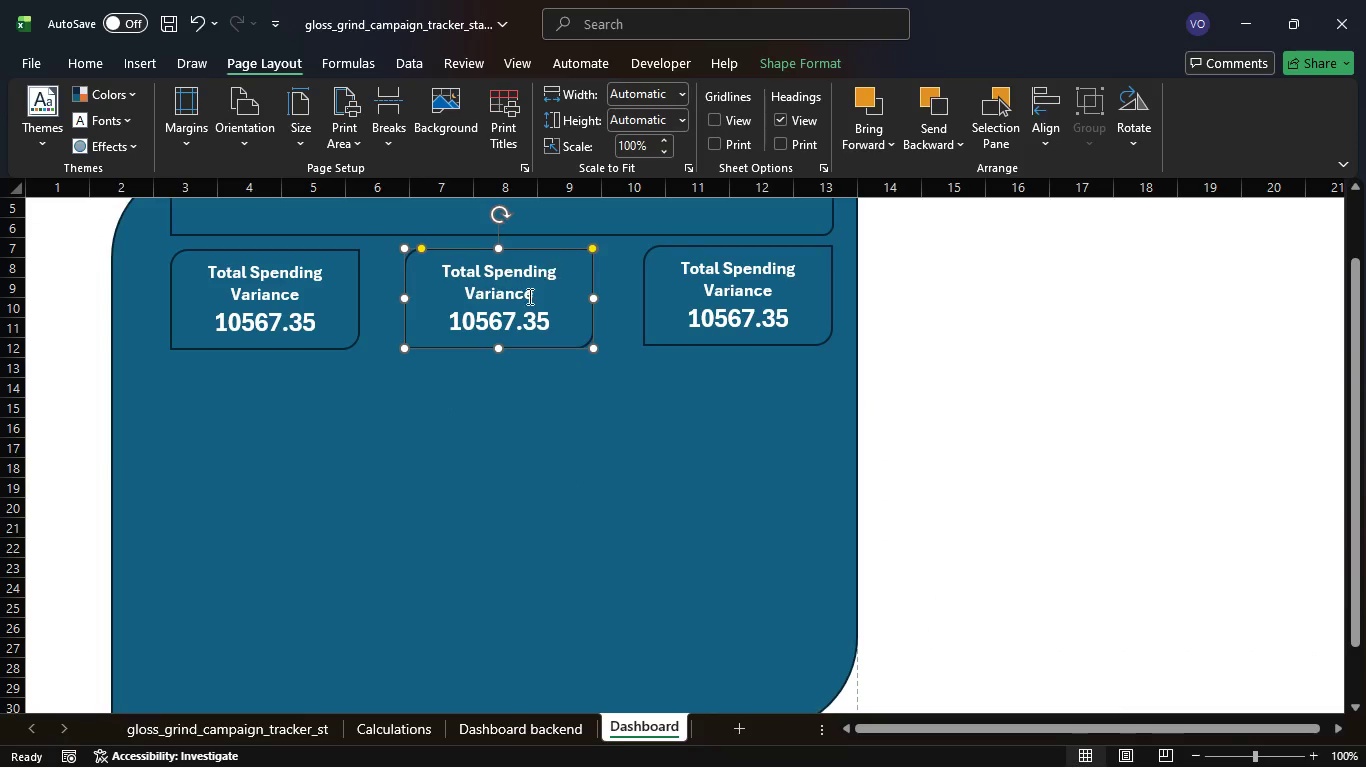 
left_click_drag(start_coordinate=[535, 296], to_coordinate=[479, 267])
 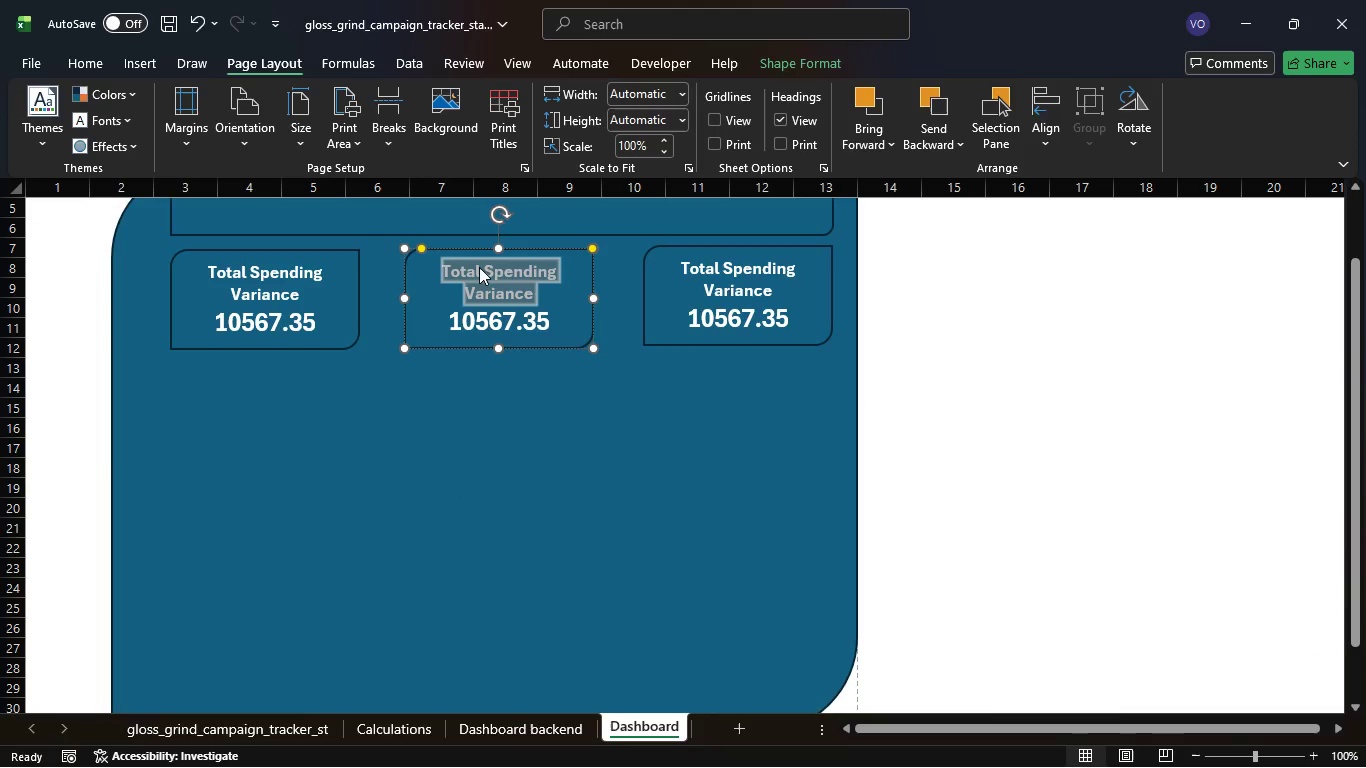 
key(Control+V)
 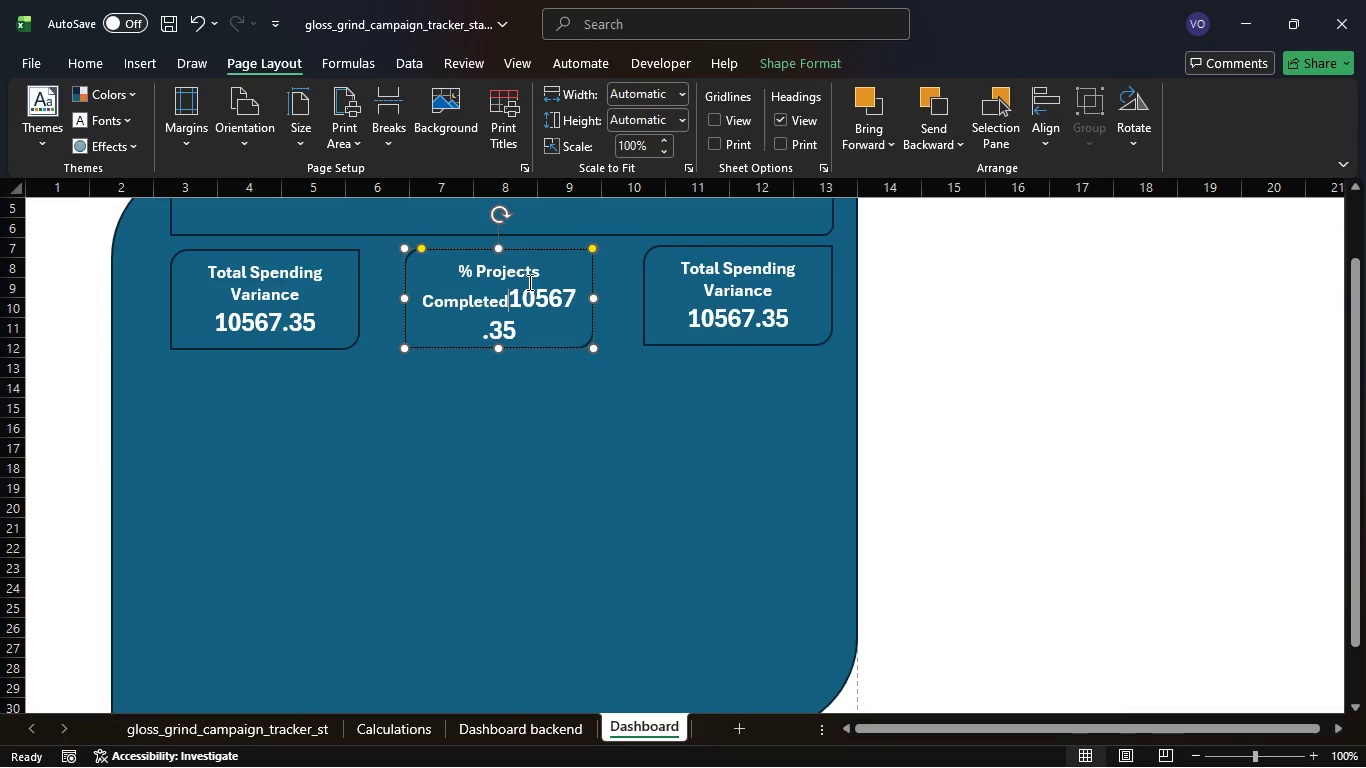 
wait(5.89)
 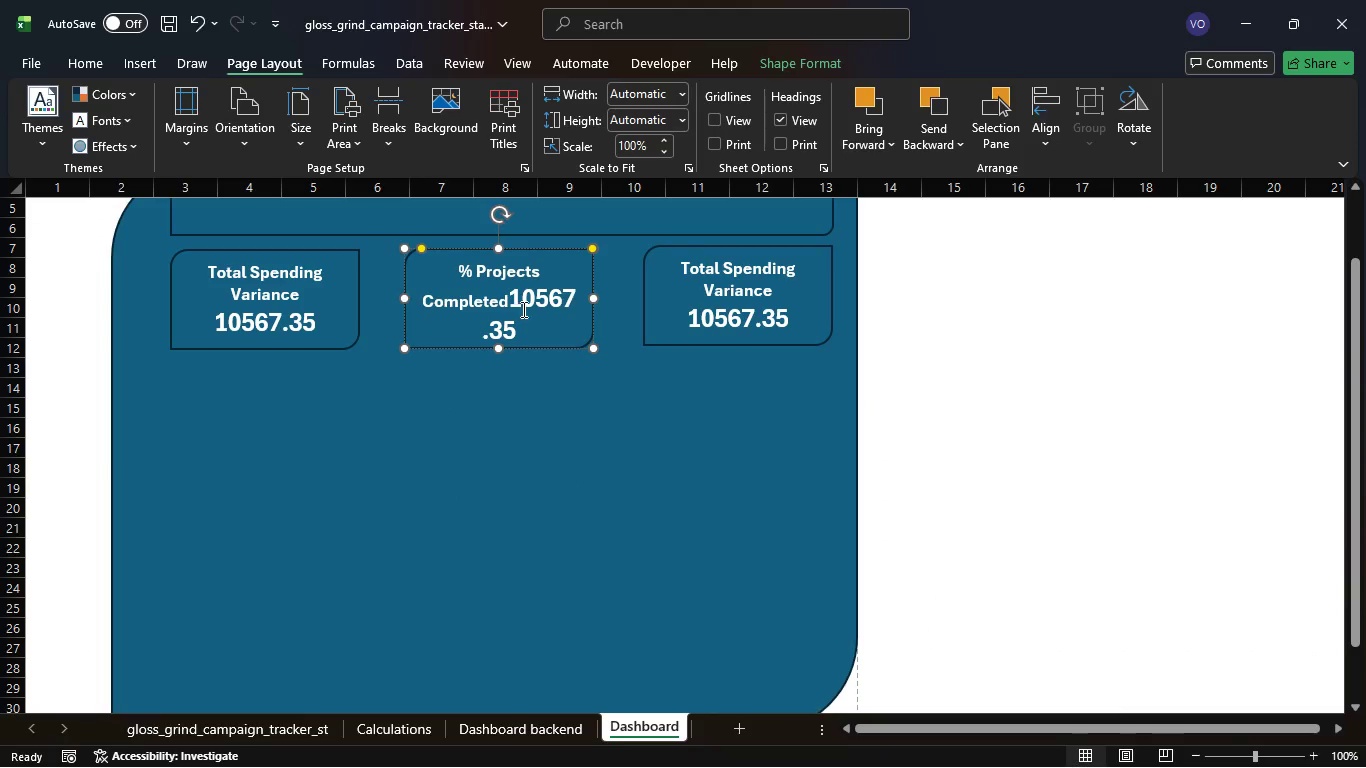 
key(Enter)
 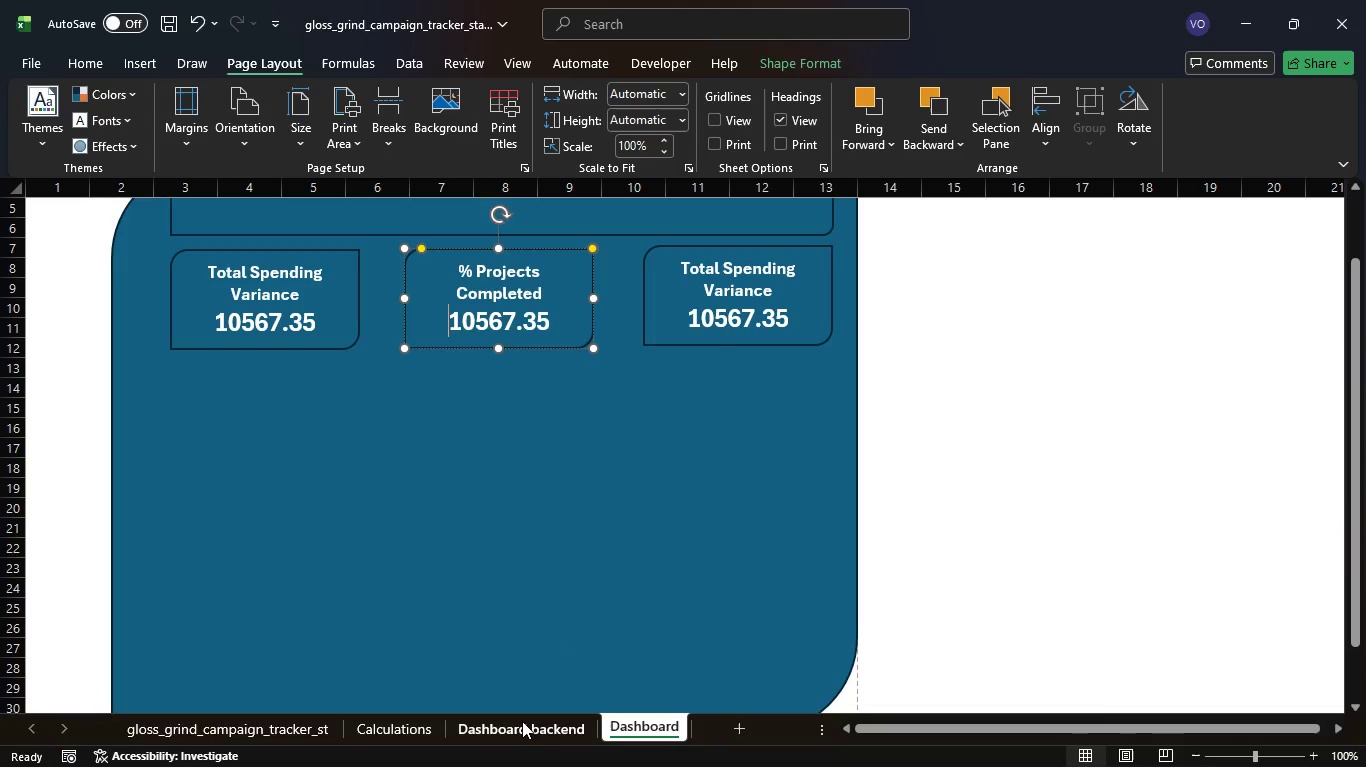 
left_click([512, 730])
 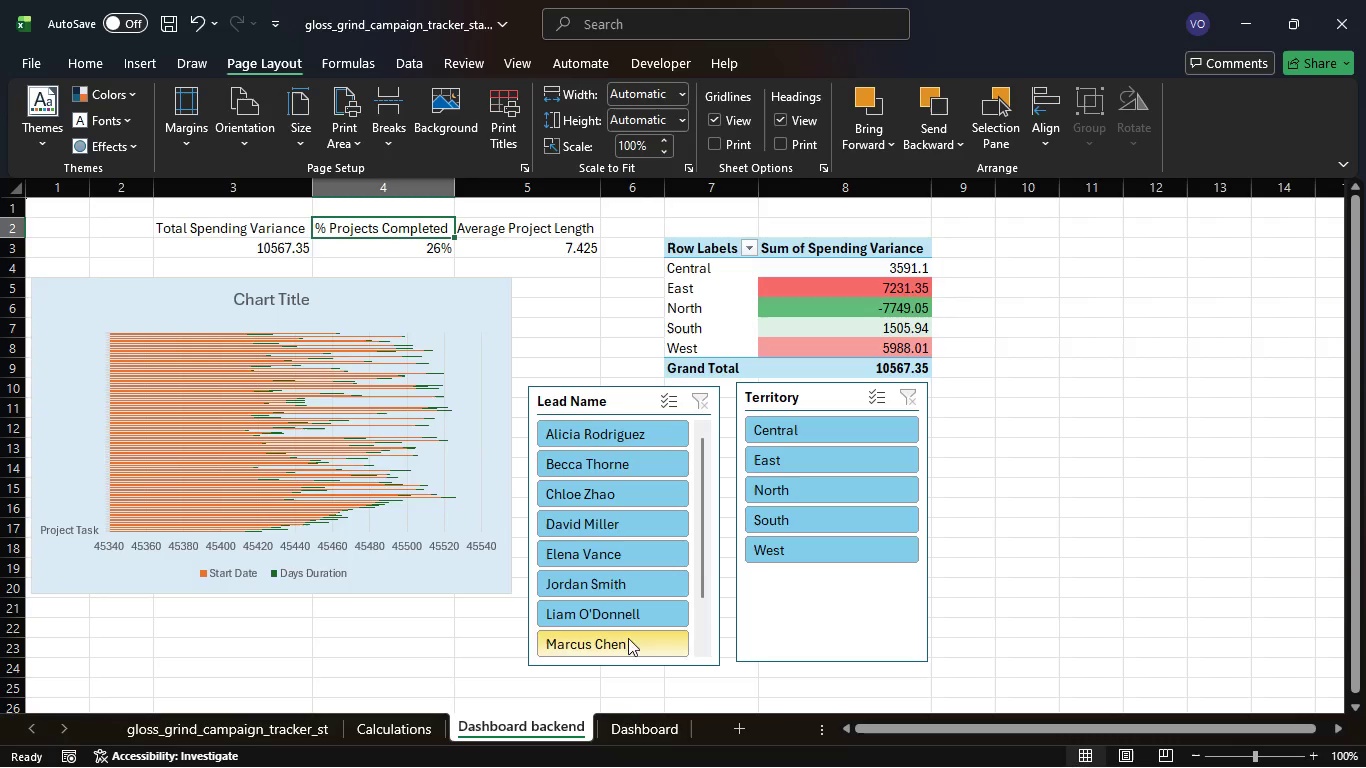 
left_click([639, 721])
 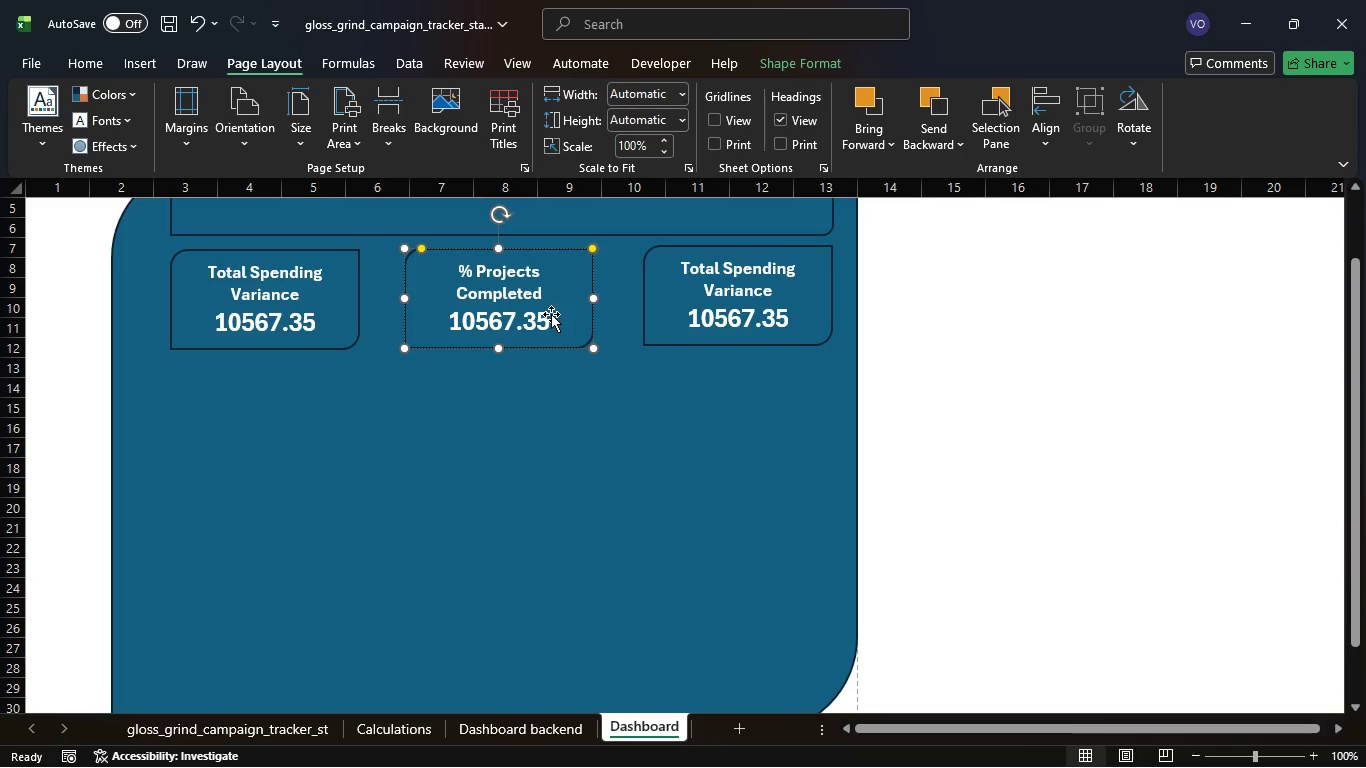 
left_click_drag(start_coordinate=[546, 319], to_coordinate=[487, 321])
 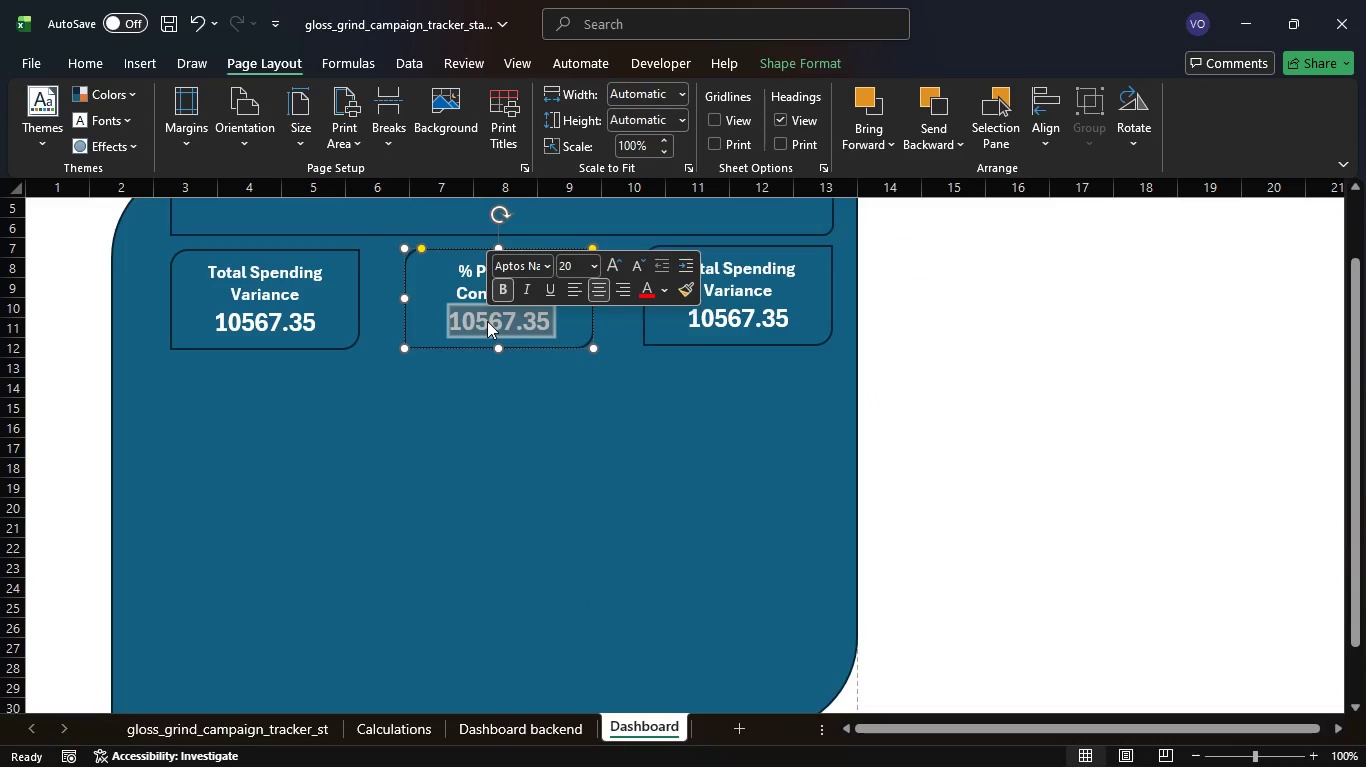 
type(26%)
 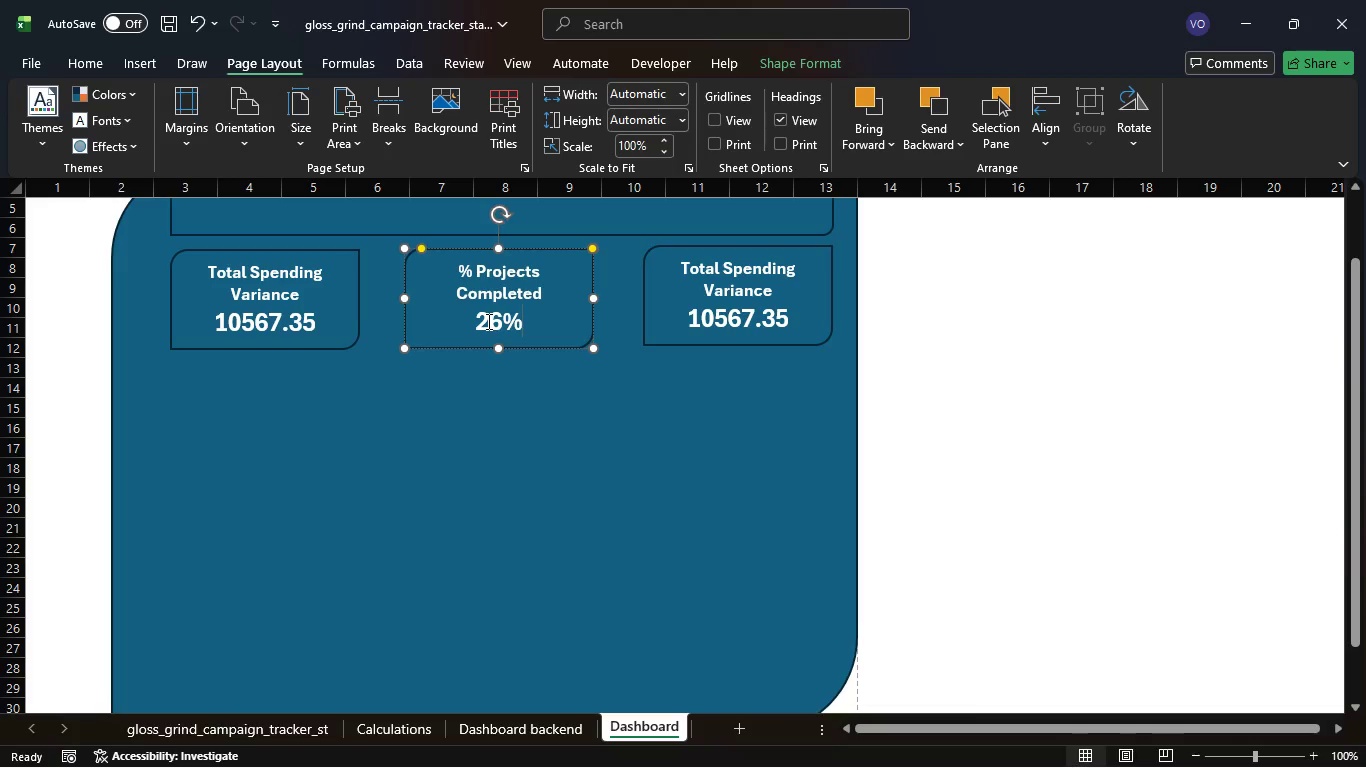 
left_click([790, 314])
 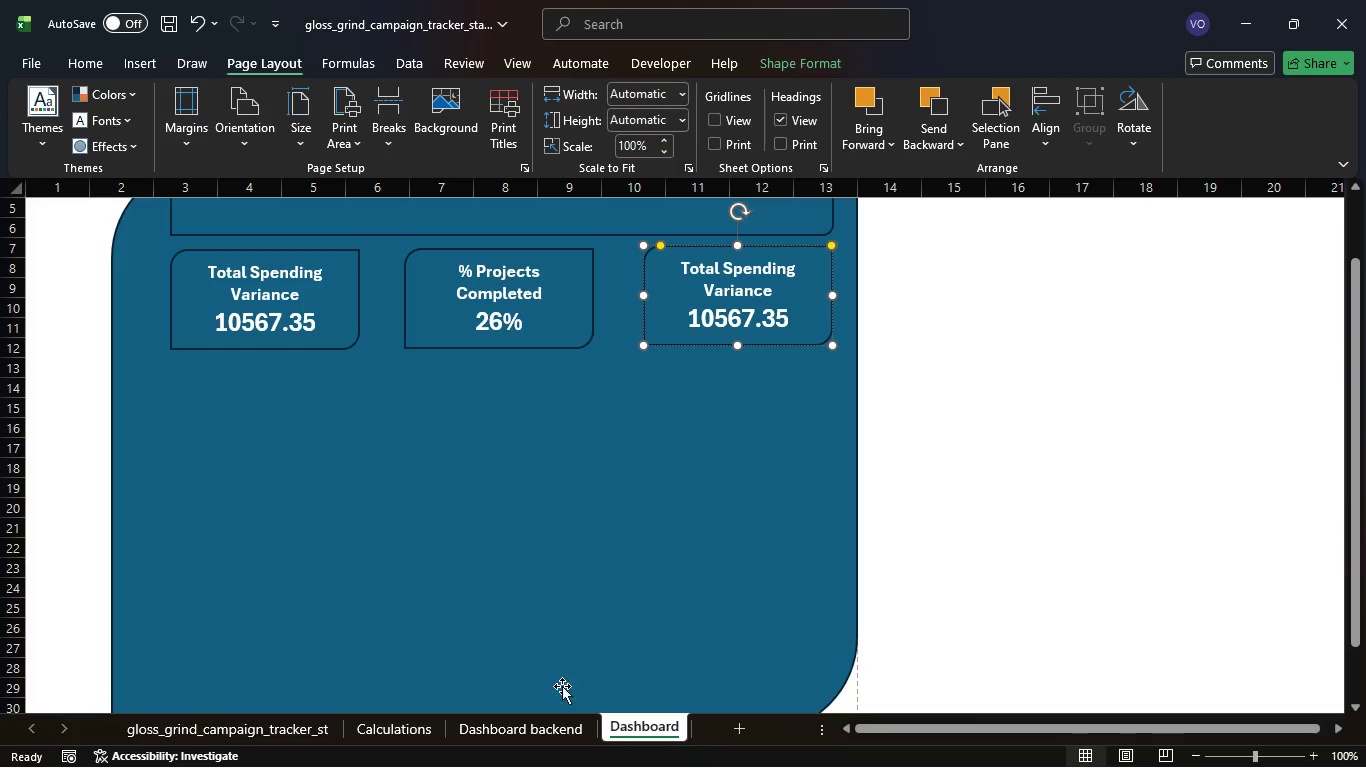 
left_click([552, 718])
 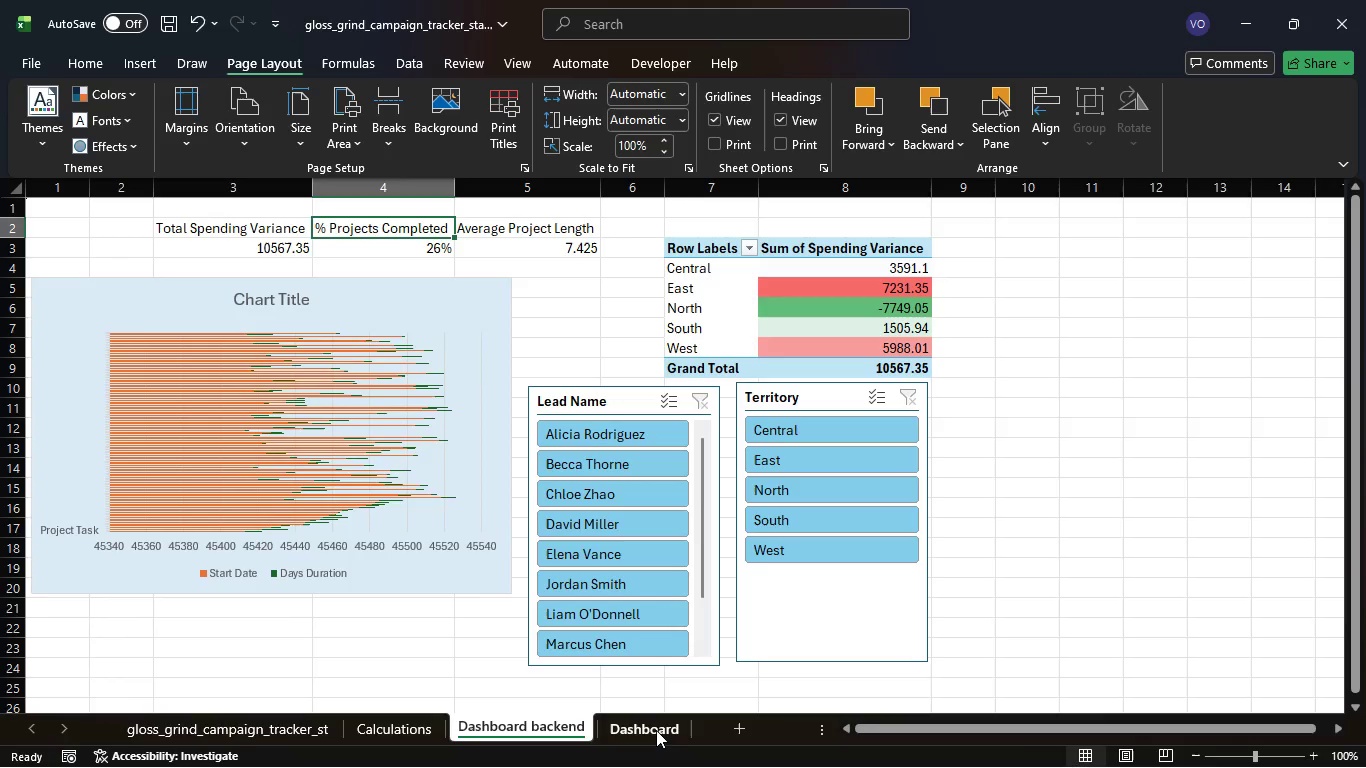 
left_click([656, 730])
 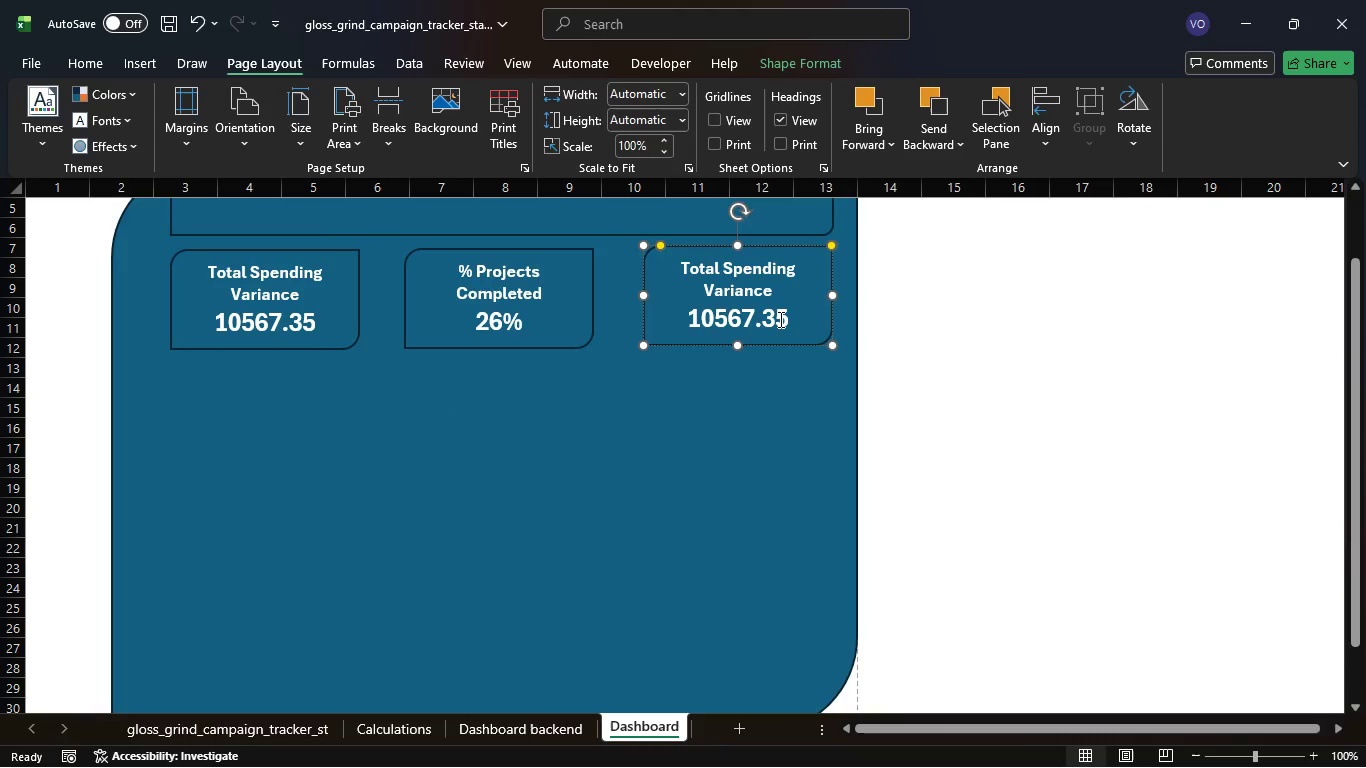 
left_click_drag(start_coordinate=[796, 315], to_coordinate=[788, 316])
 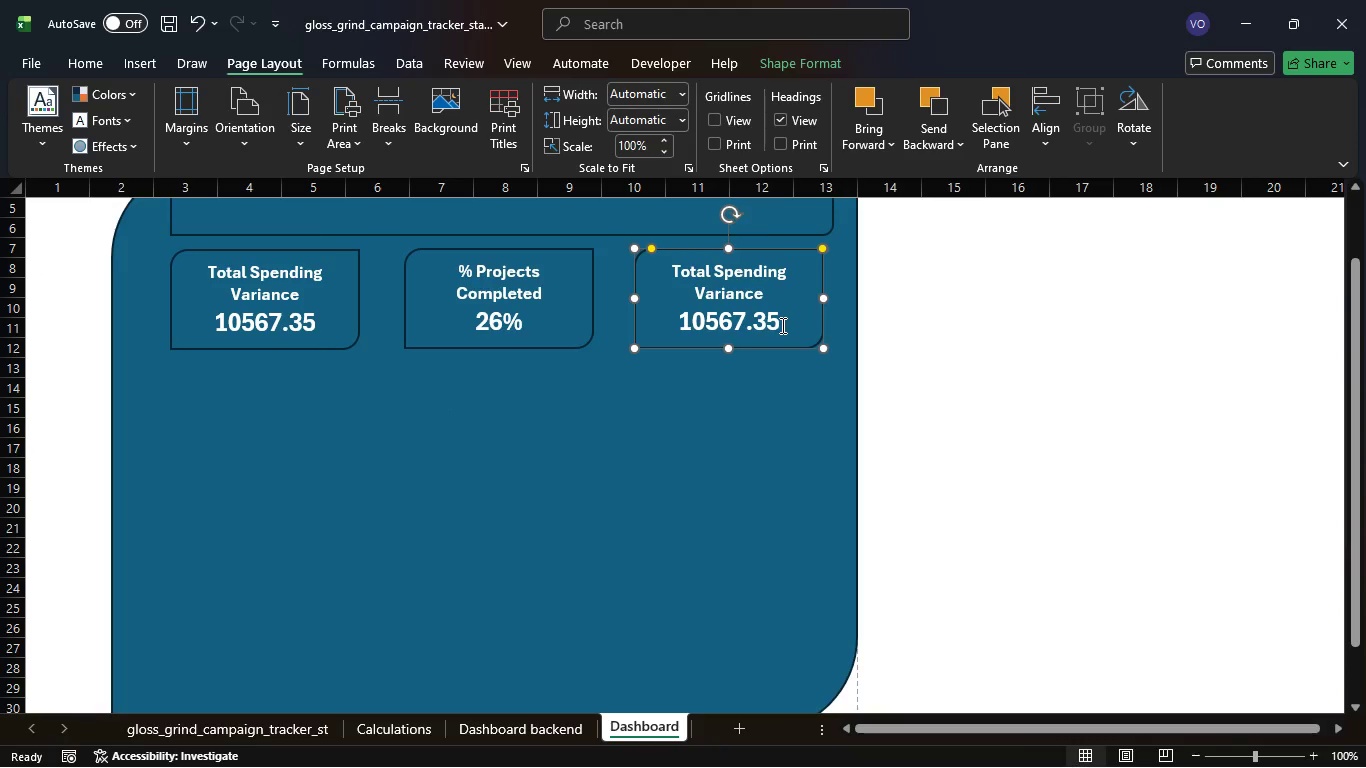 
key(Control+Z)
 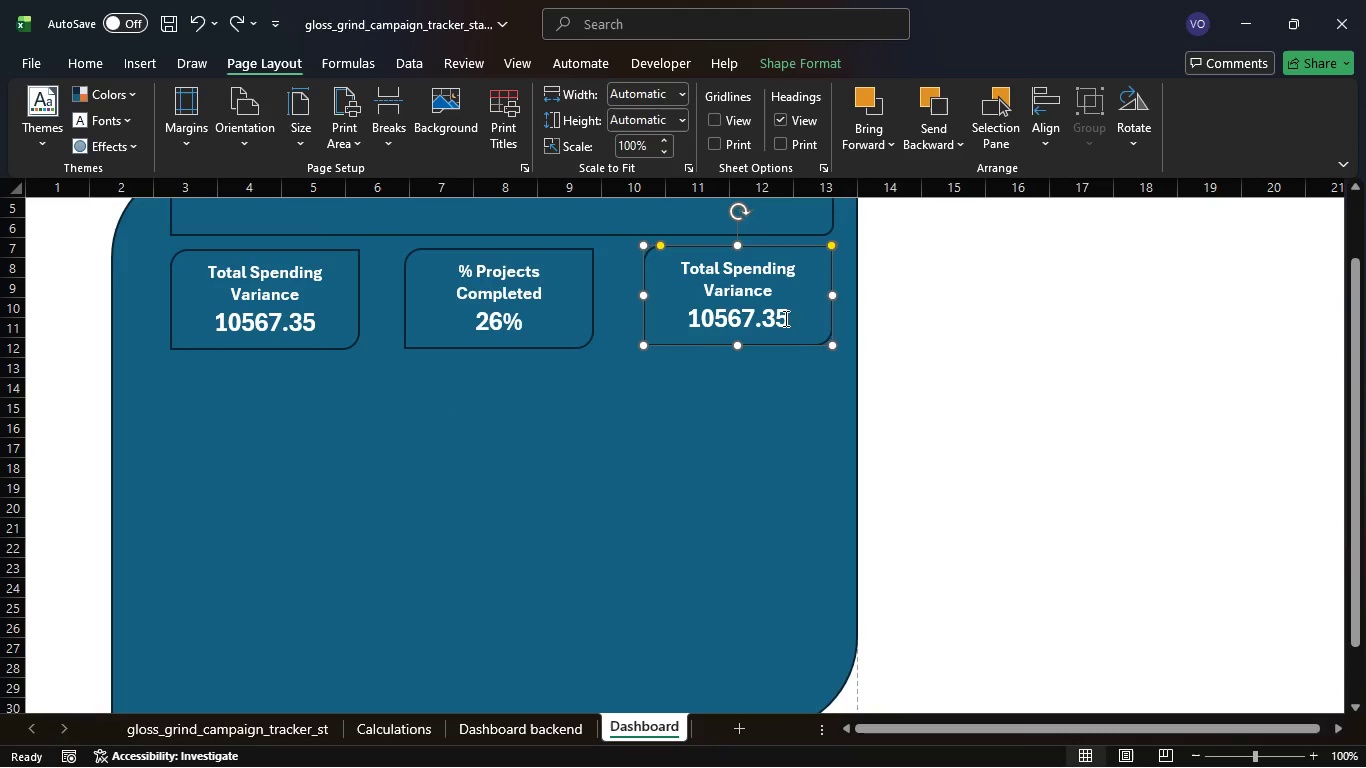 
left_click_drag(start_coordinate=[784, 318], to_coordinate=[733, 325])
 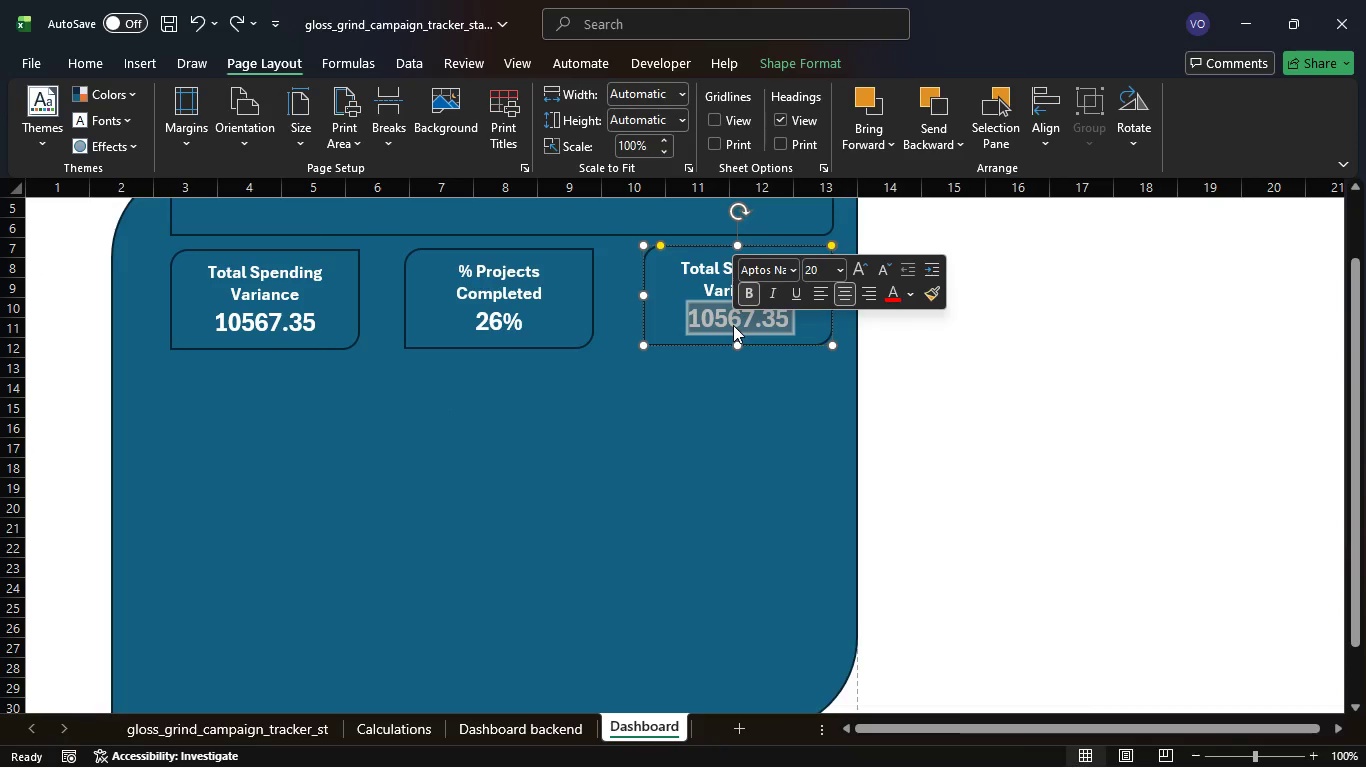 
type(7.425)
 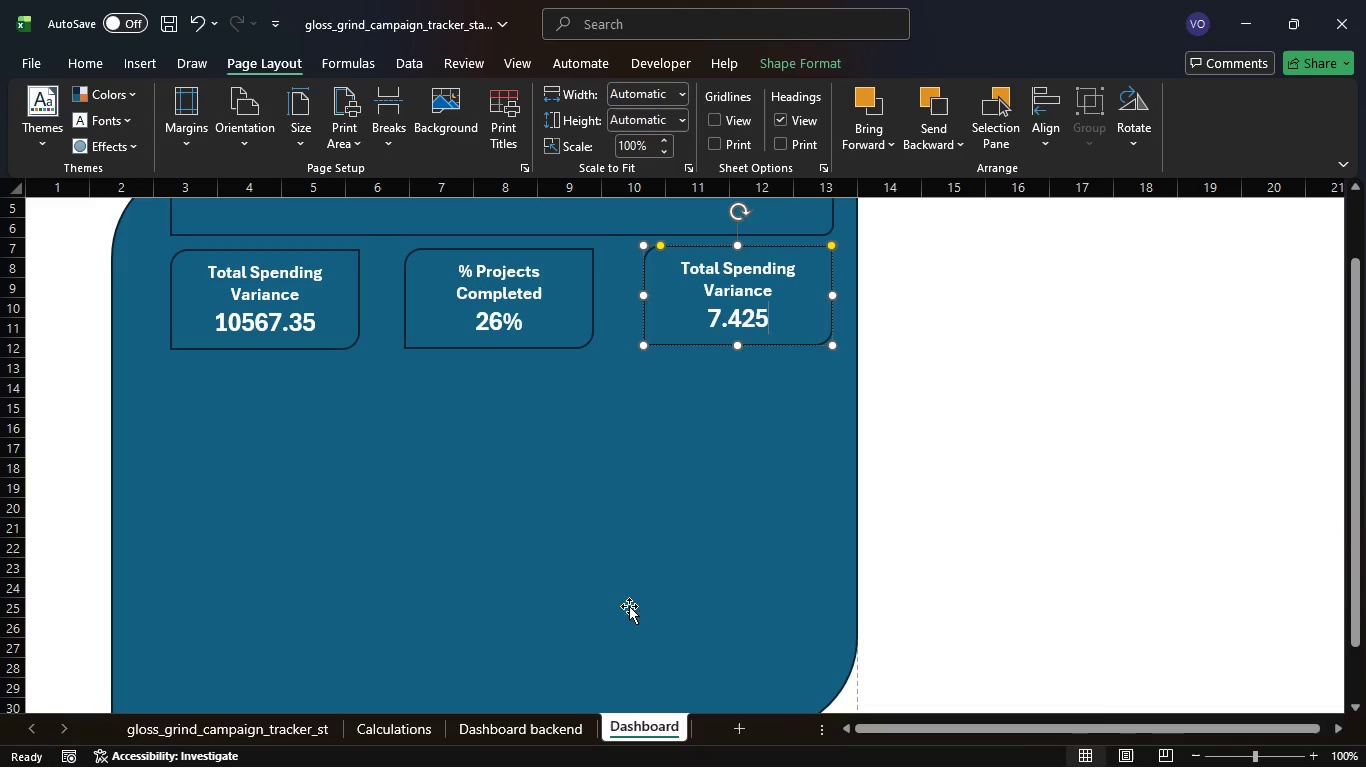 
left_click([545, 735])
 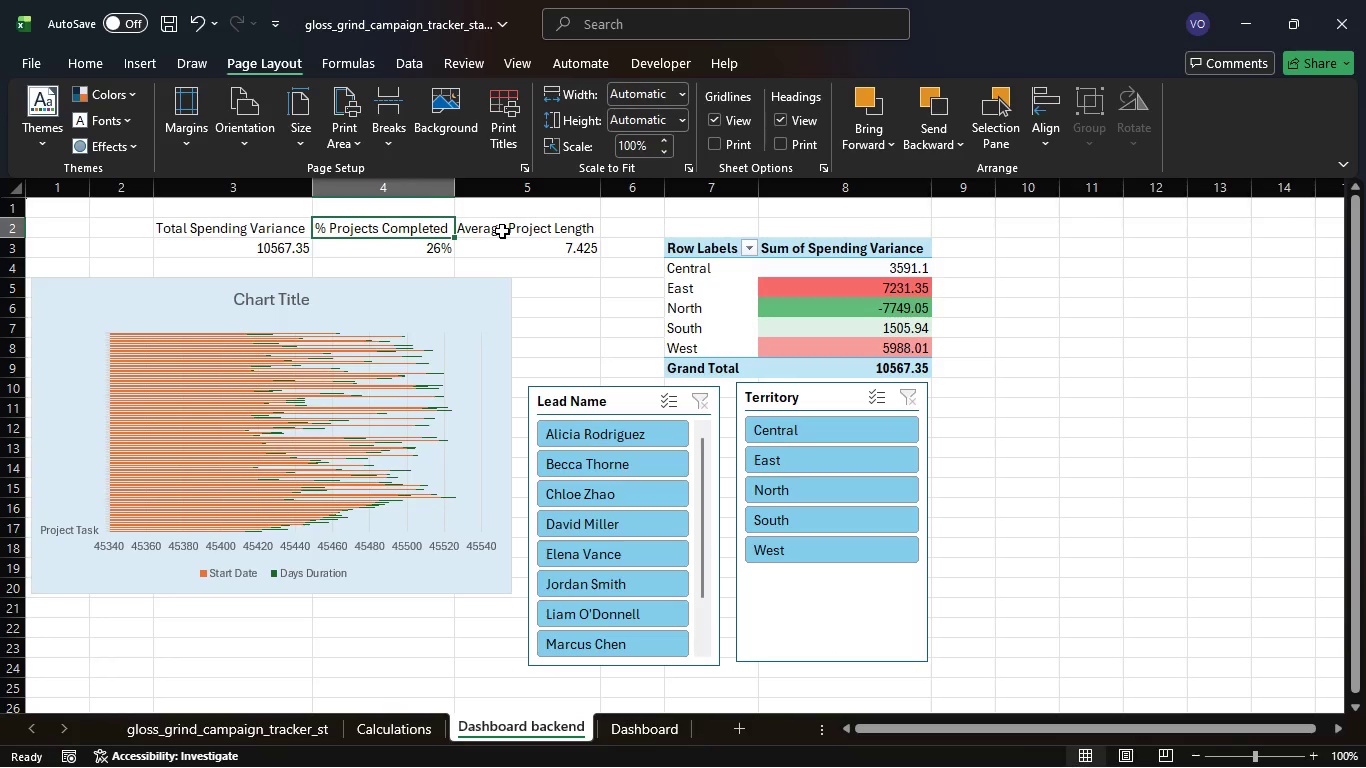 
double_click([502, 231])
 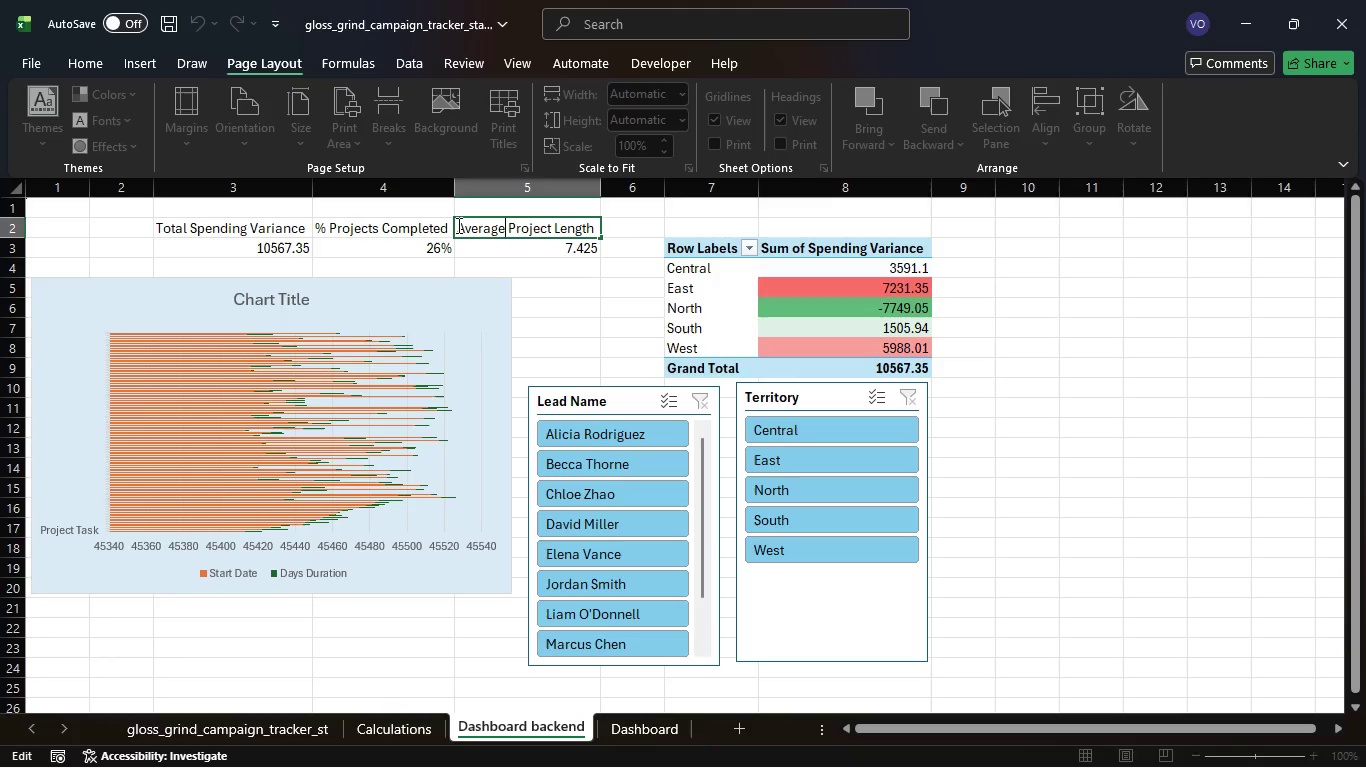 
left_click_drag(start_coordinate=[457, 225], to_coordinate=[592, 227])
 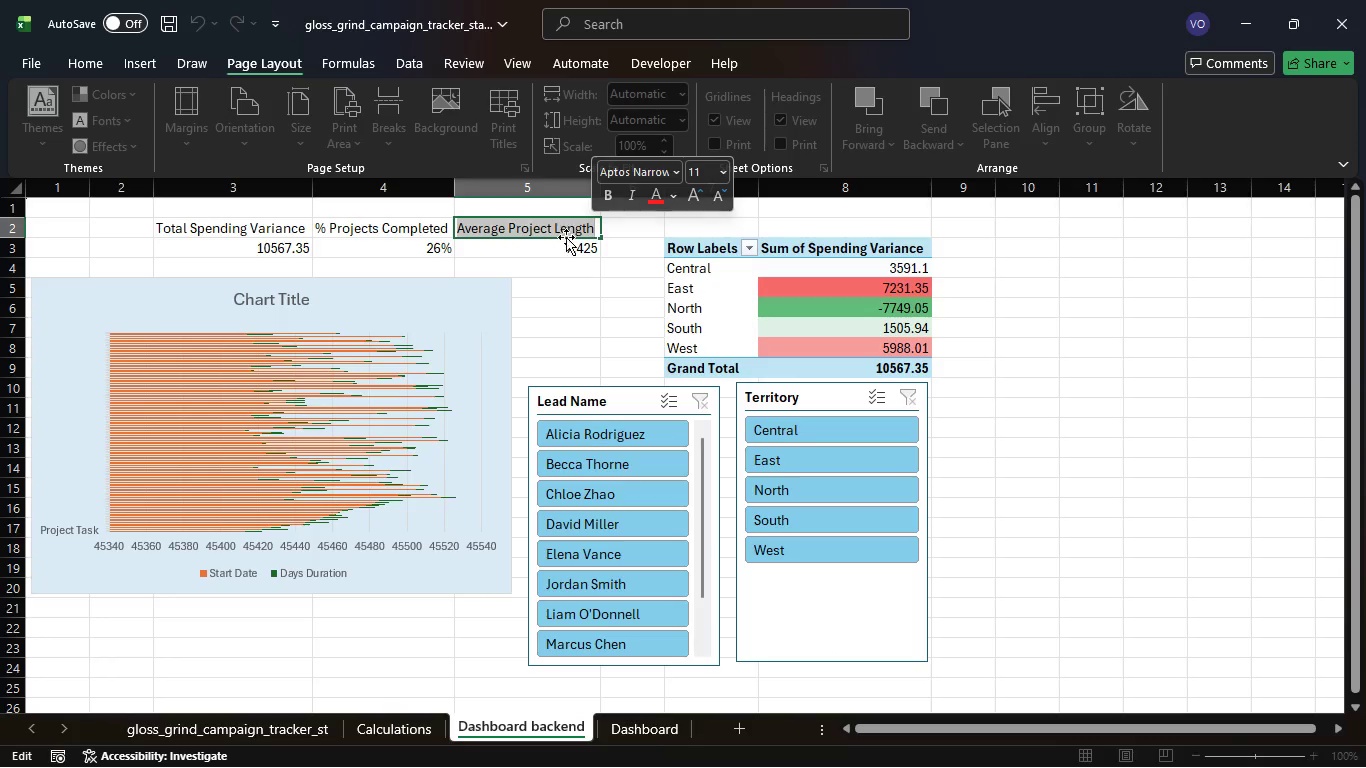 
key(Control+C)
 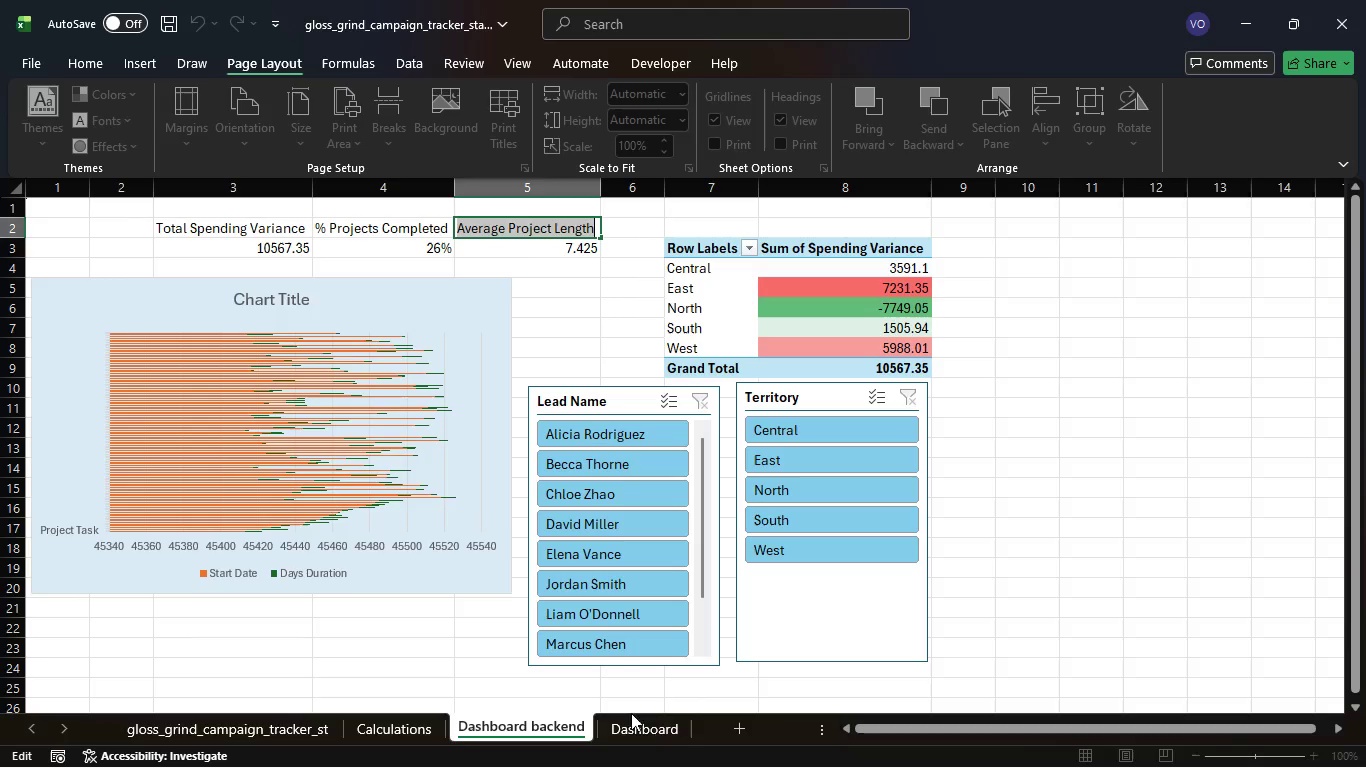 
left_click([646, 732])
 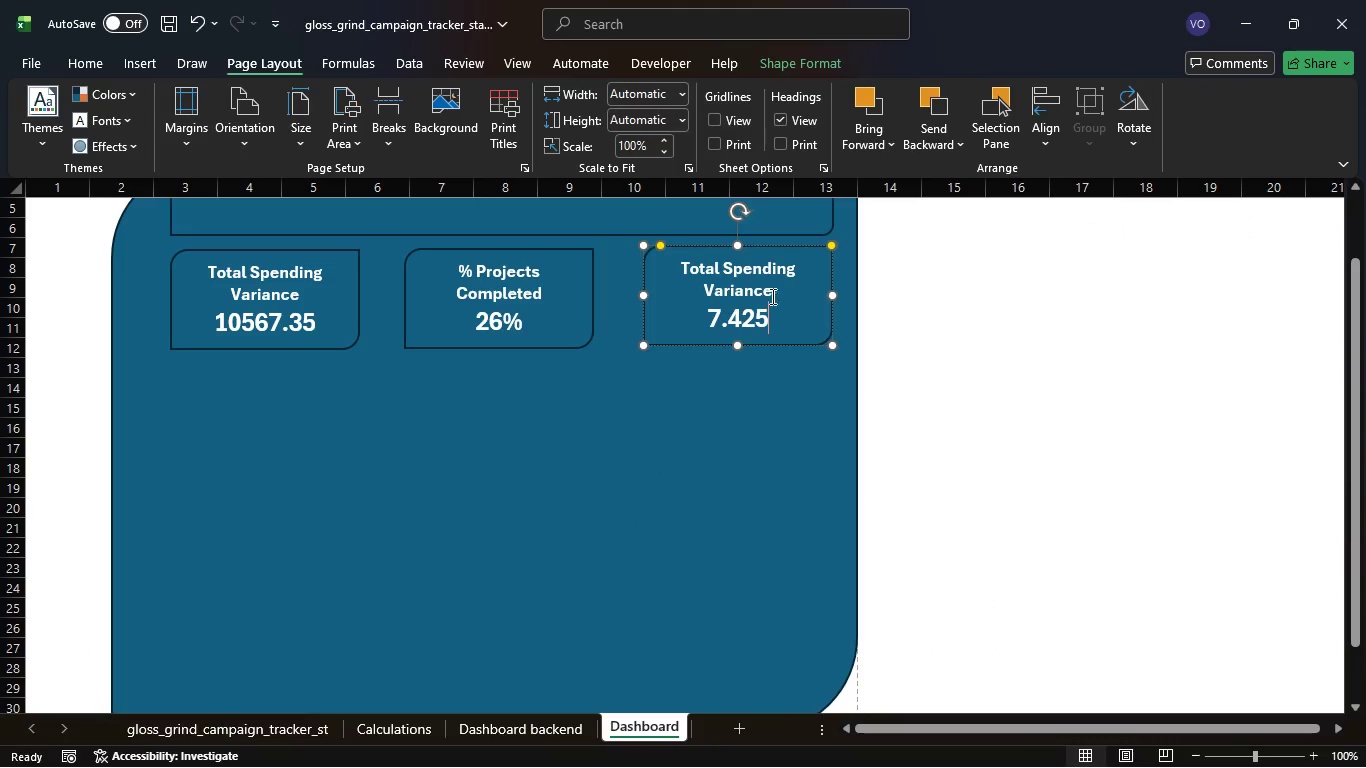 
left_click_drag(start_coordinate=[776, 290], to_coordinate=[690, 272])
 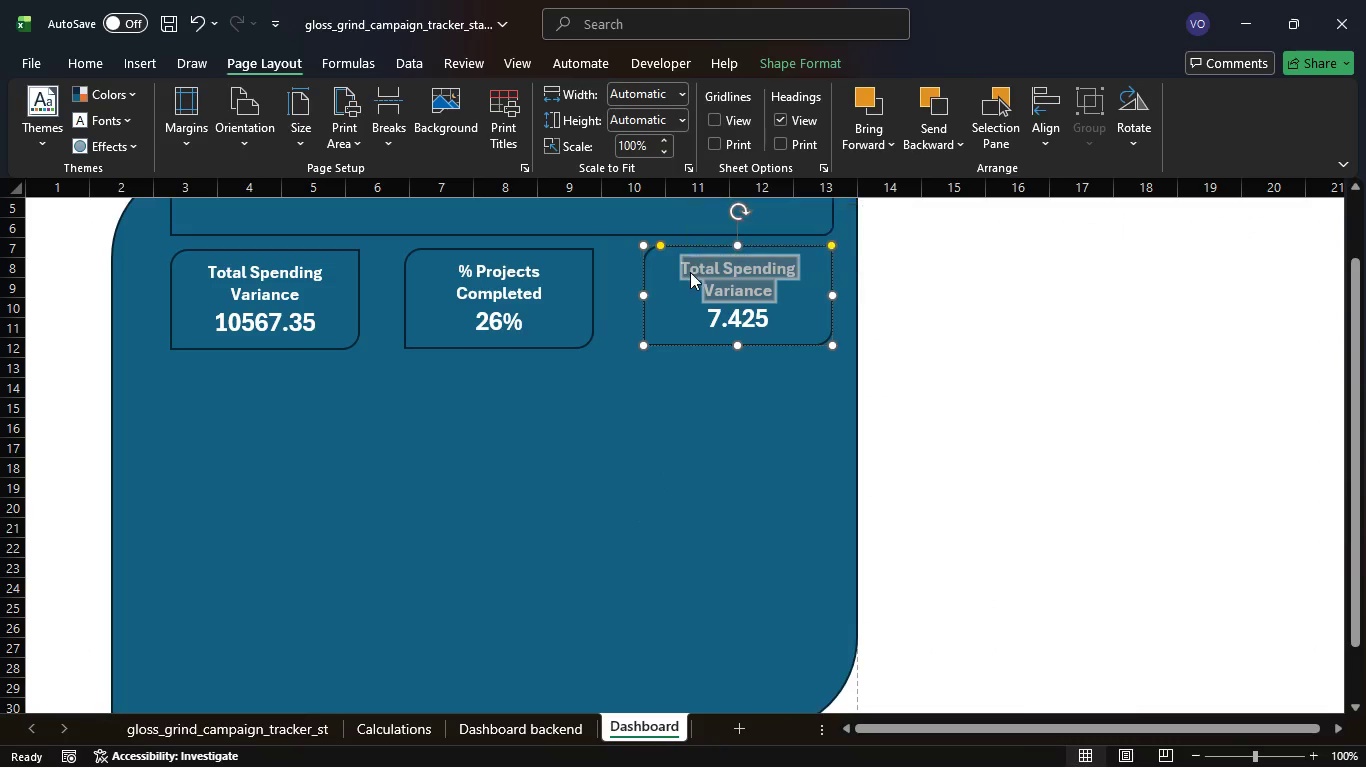 
key(Control+V)
 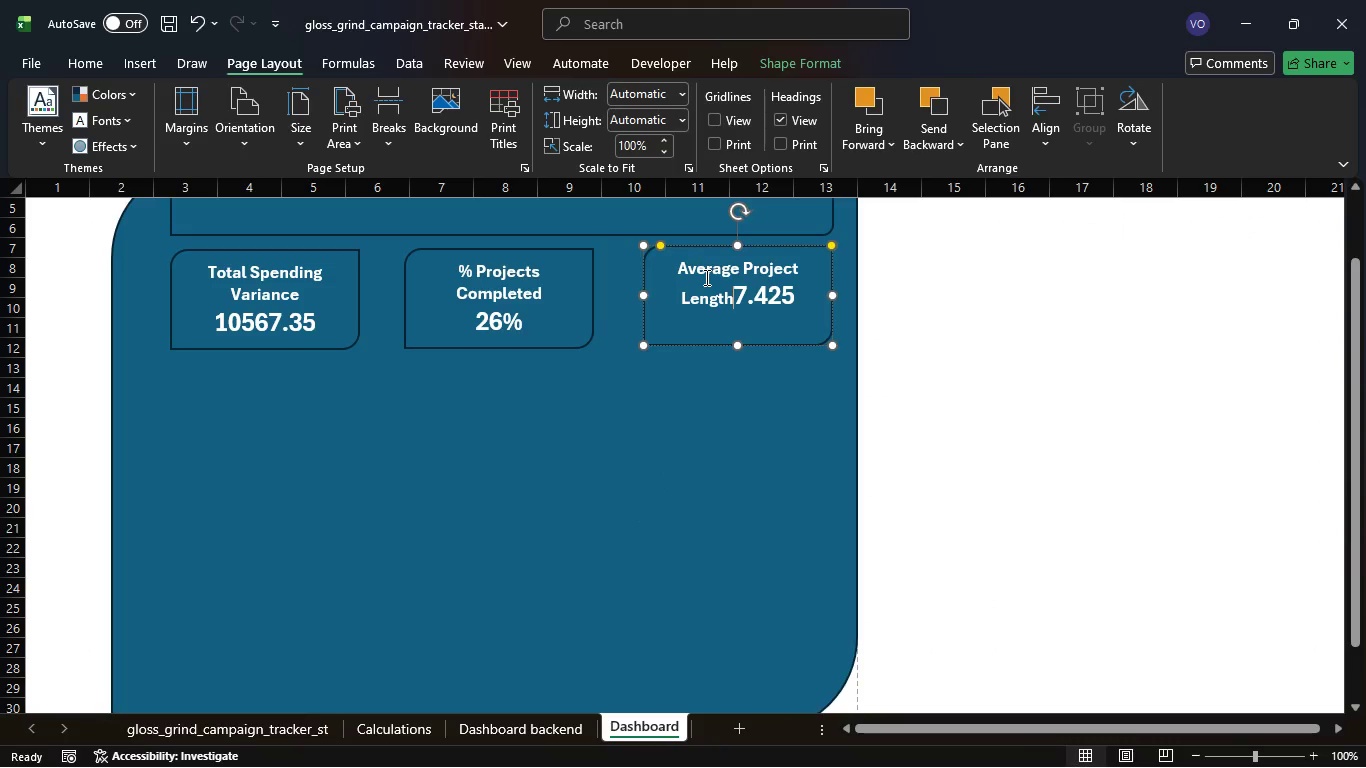 
key(Enter)
 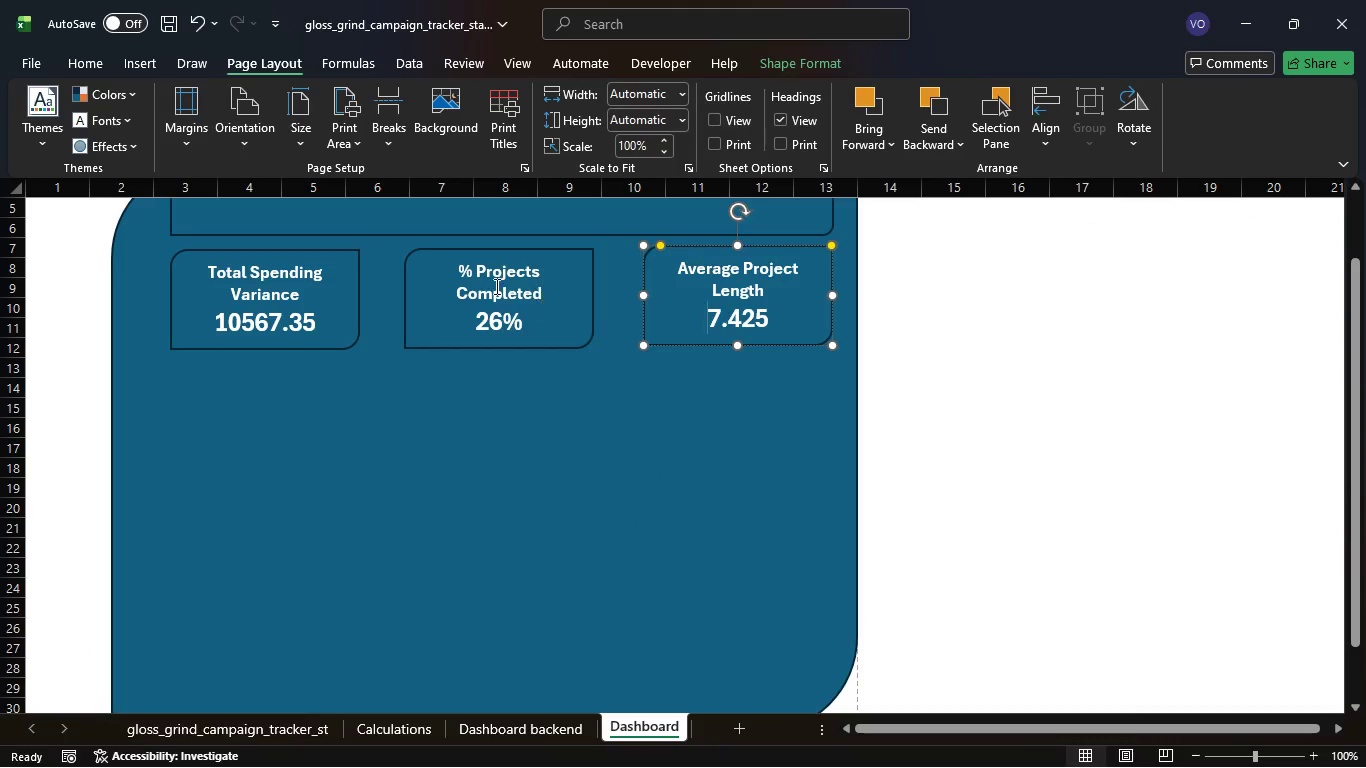 
wait(5.2)
 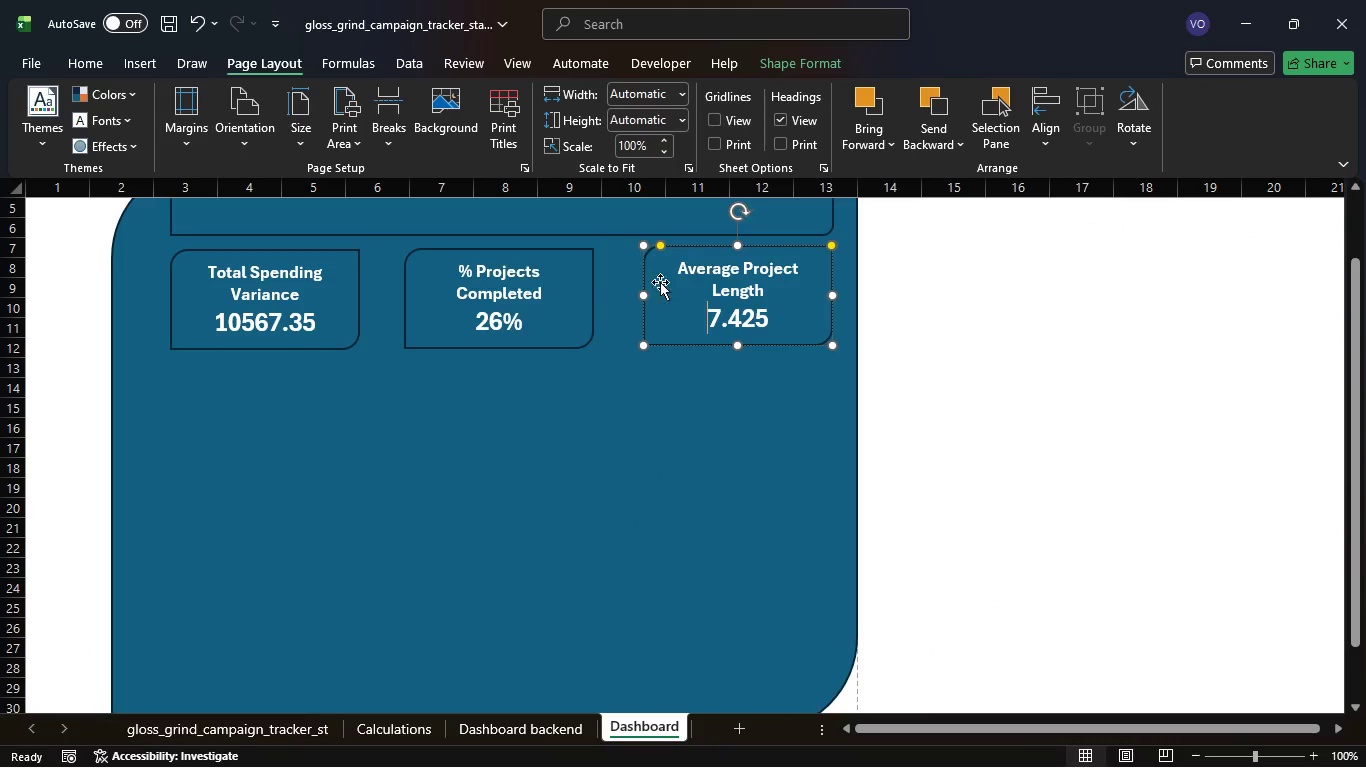 
left_click_drag(start_coordinate=[300, 294], to_coordinate=[221, 271])
 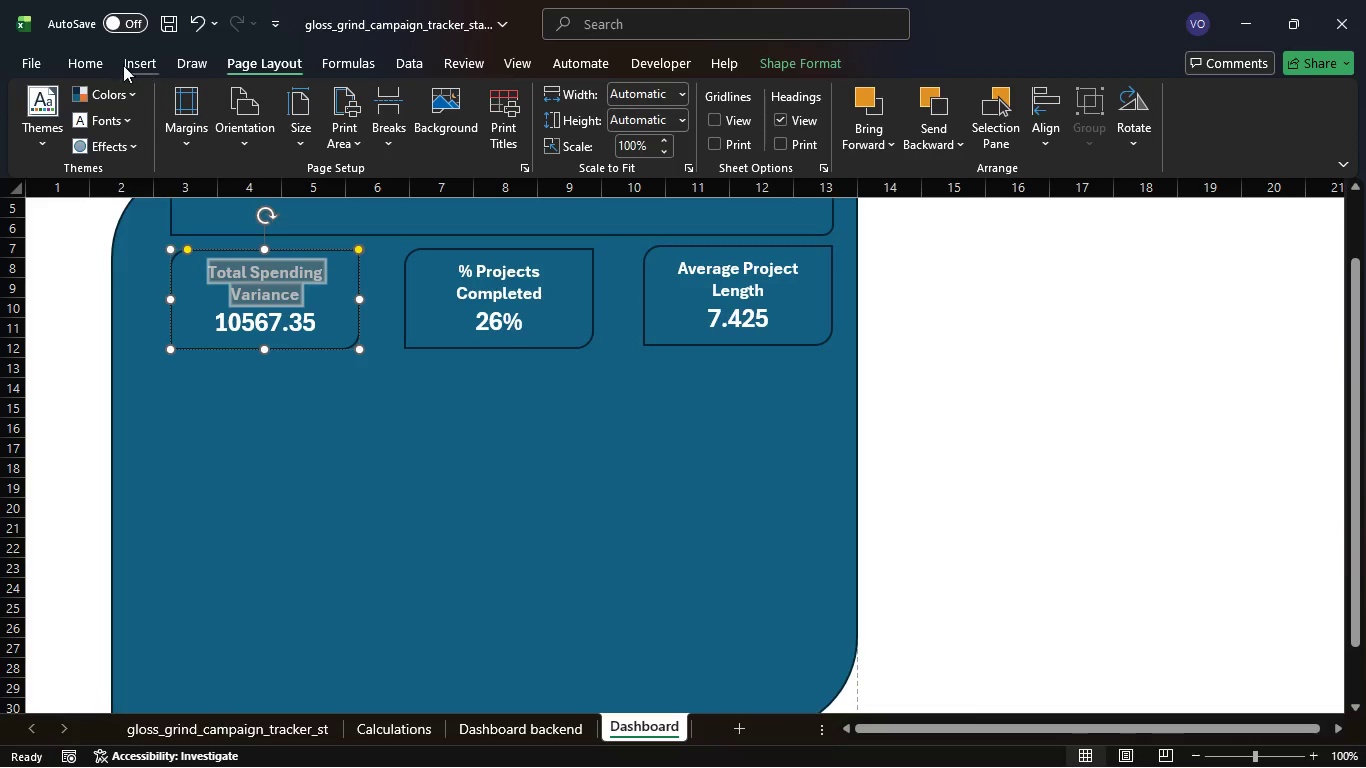 
left_click([108, 60])
 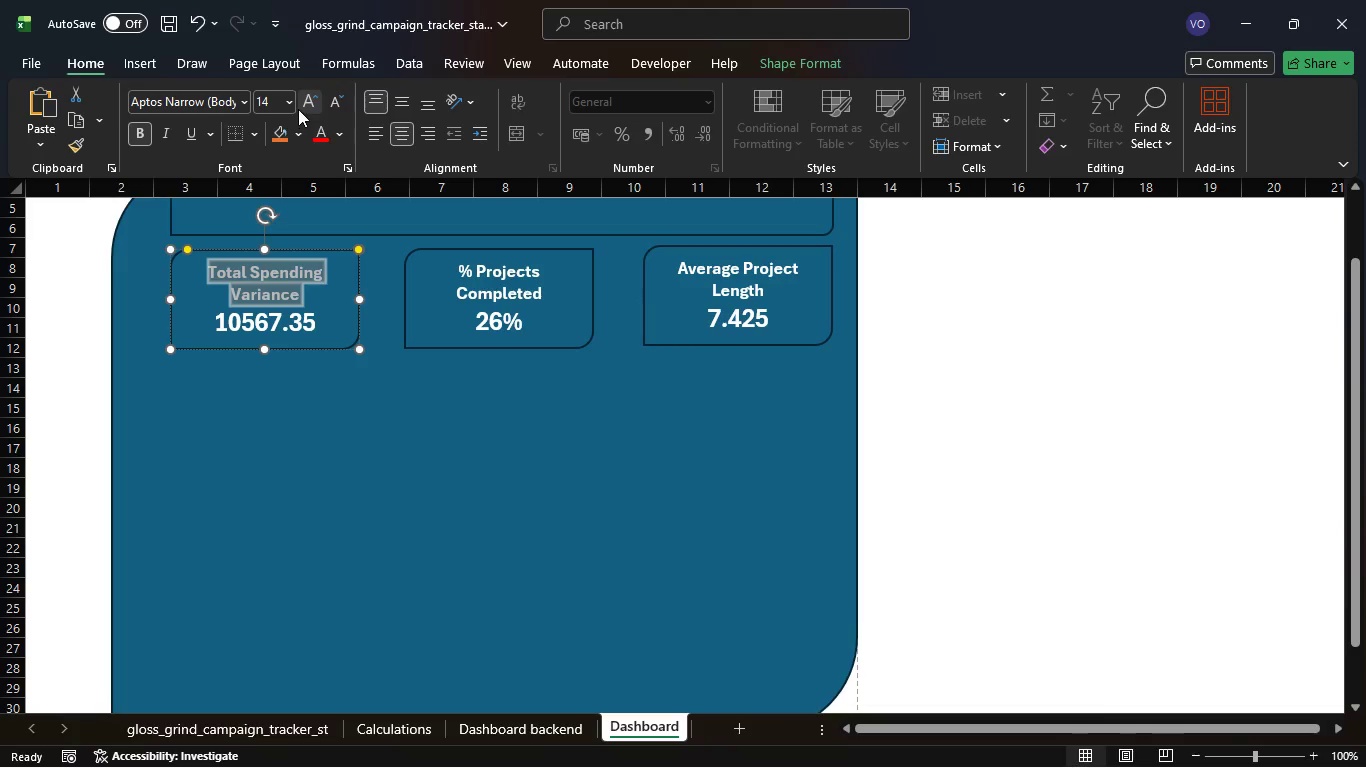 
left_click([292, 101])
 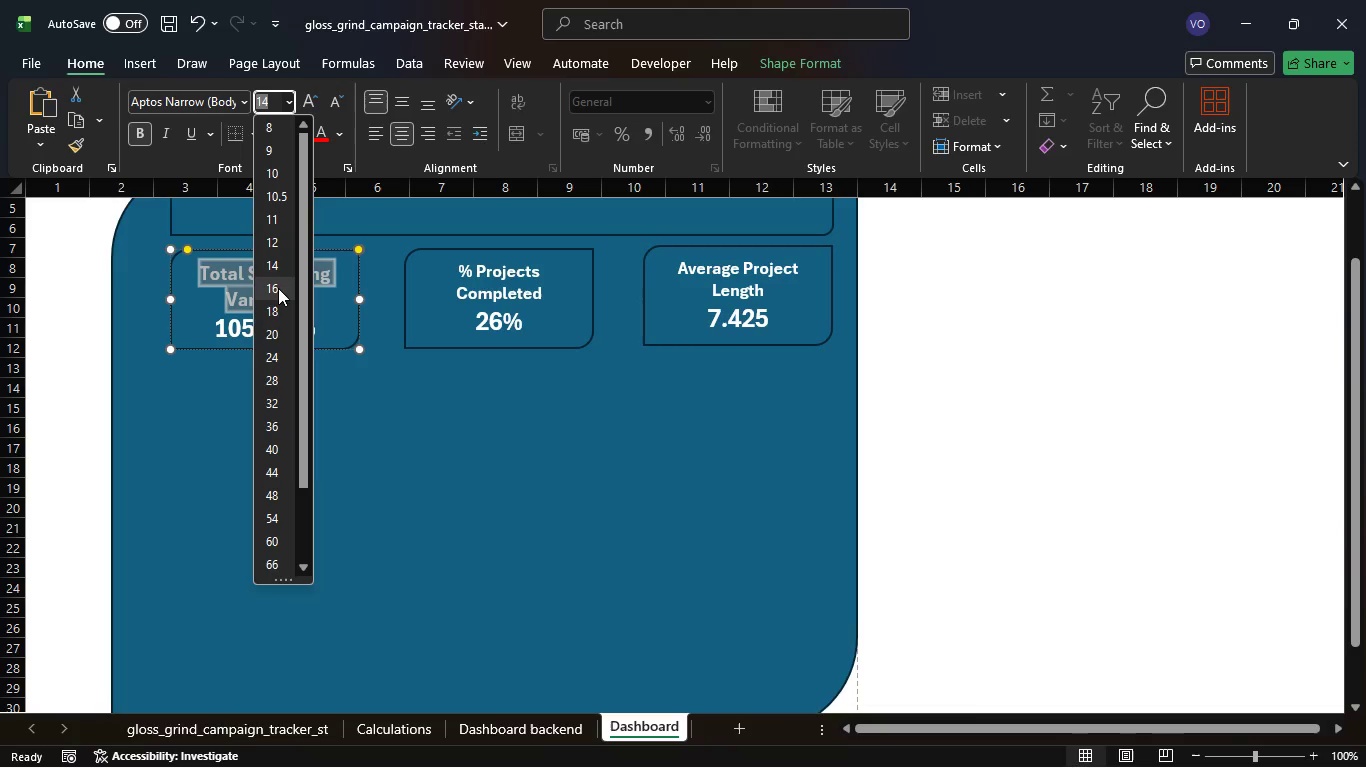 
left_click([278, 288])
 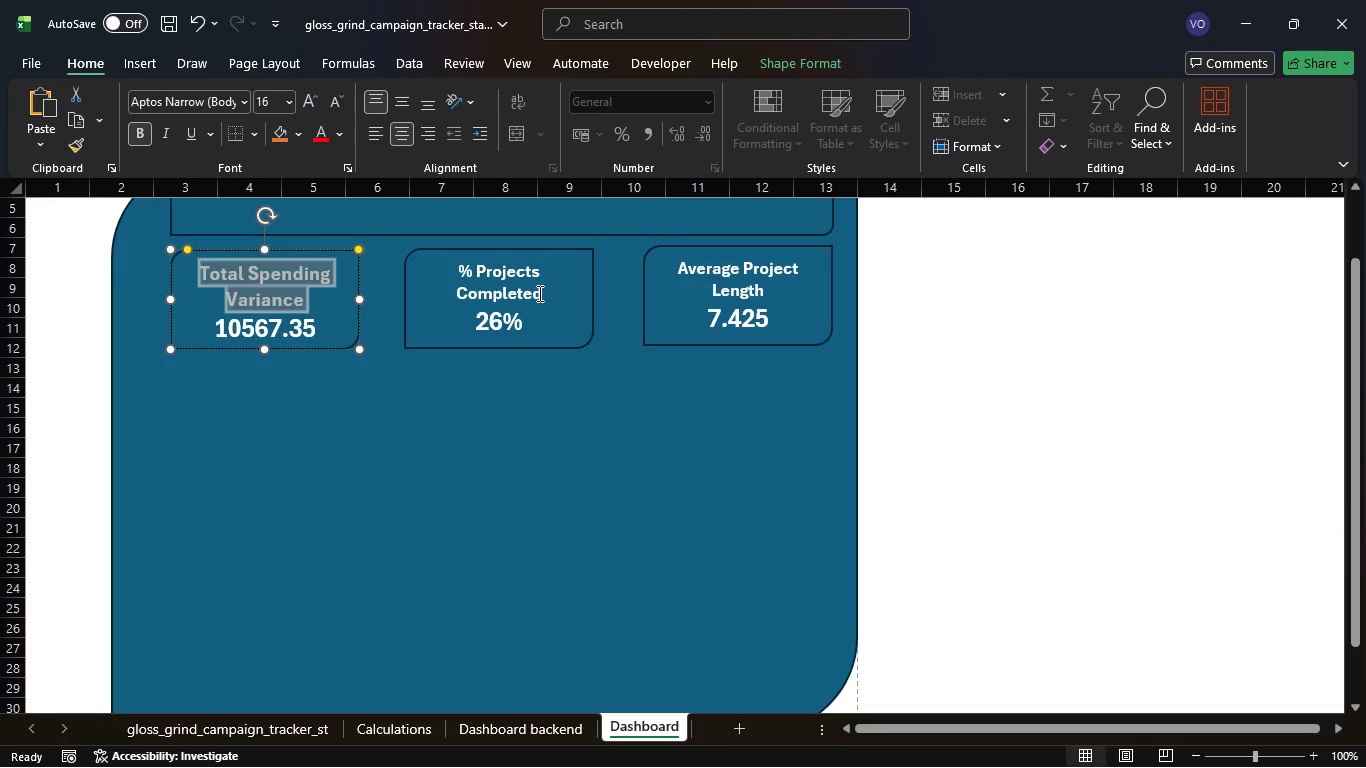 
left_click_drag(start_coordinate=[541, 296], to_coordinate=[472, 272])
 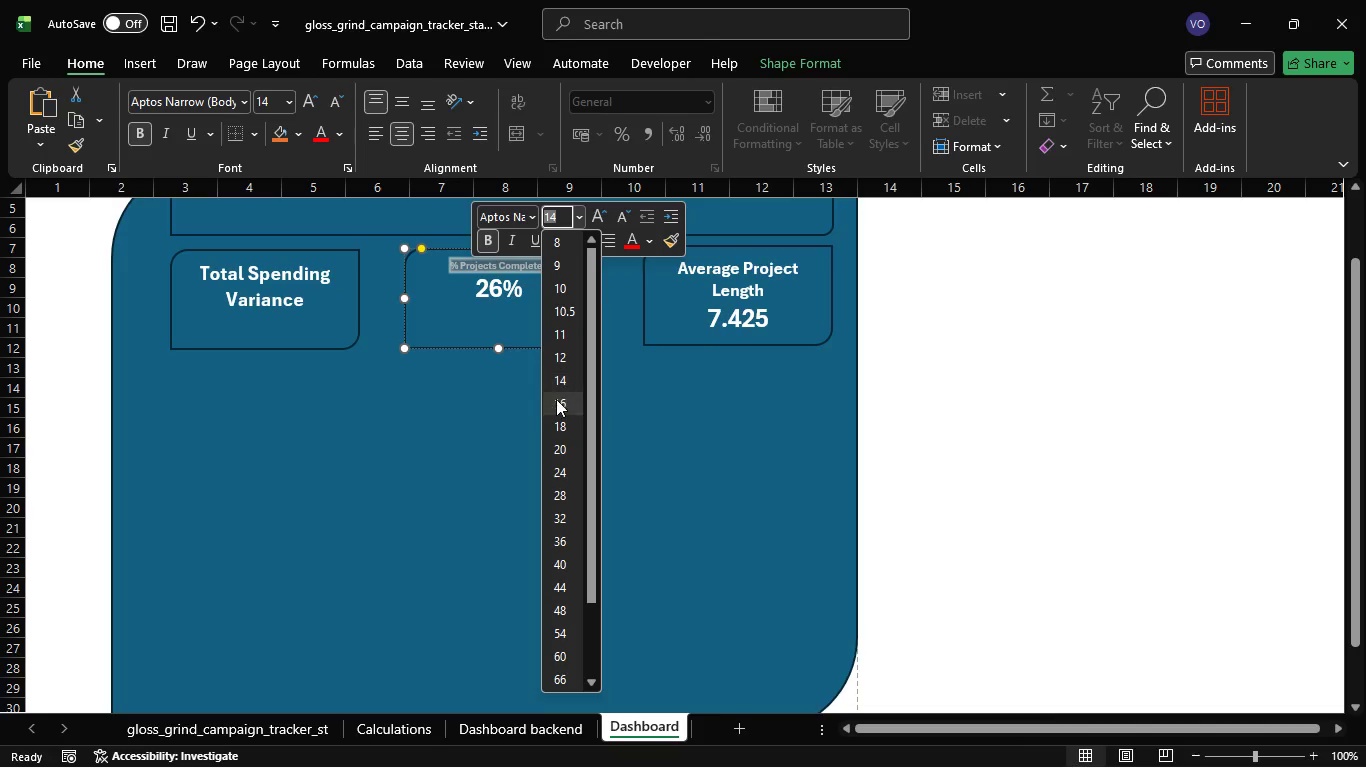 
left_click([556, 400])
 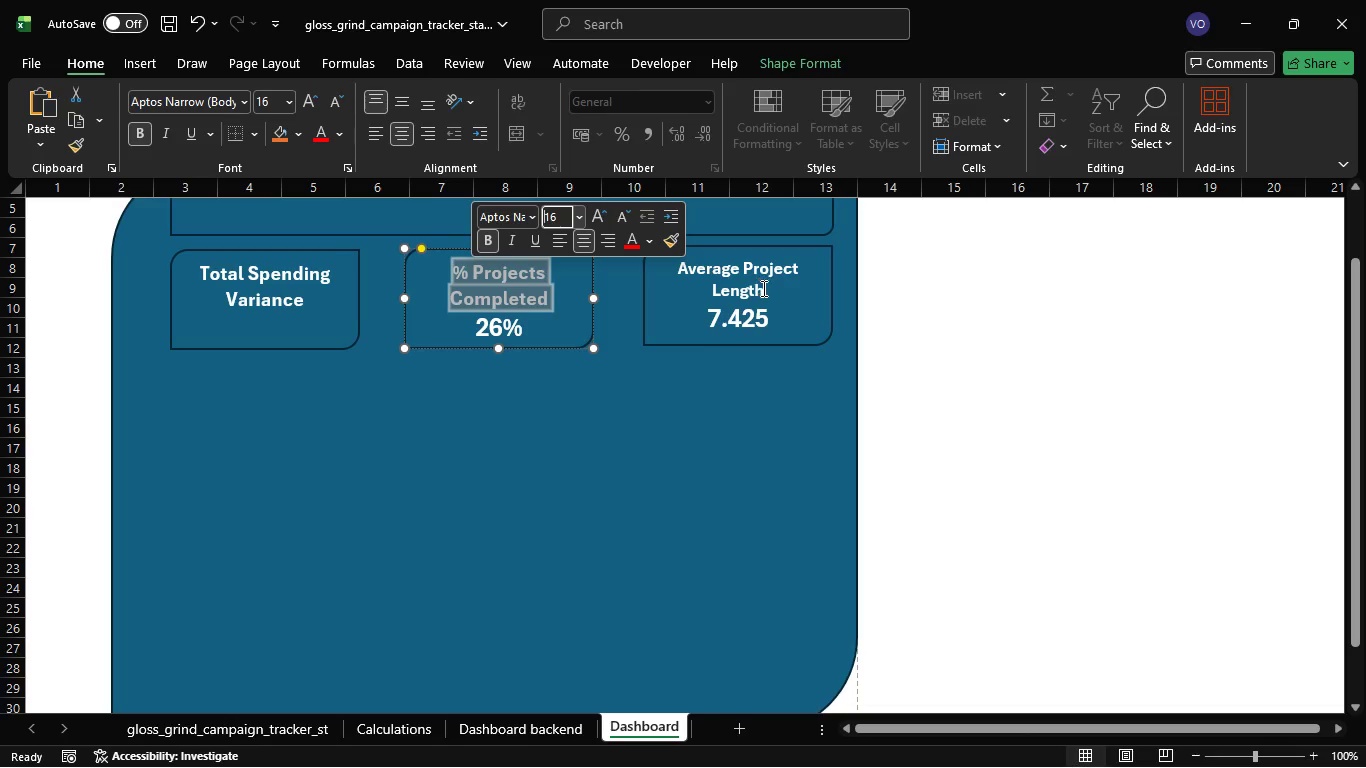 
left_click_drag(start_coordinate=[766, 290], to_coordinate=[732, 276])
 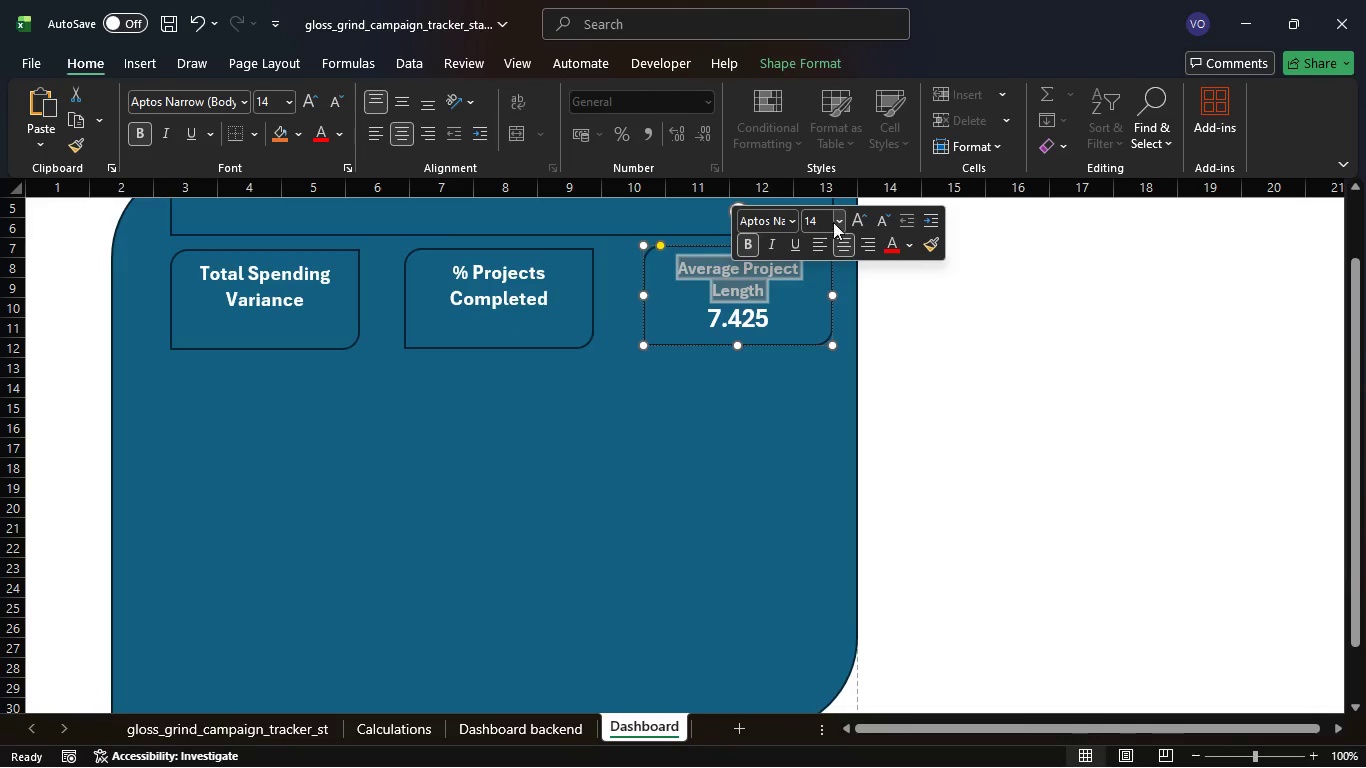 
left_click([835, 222])
 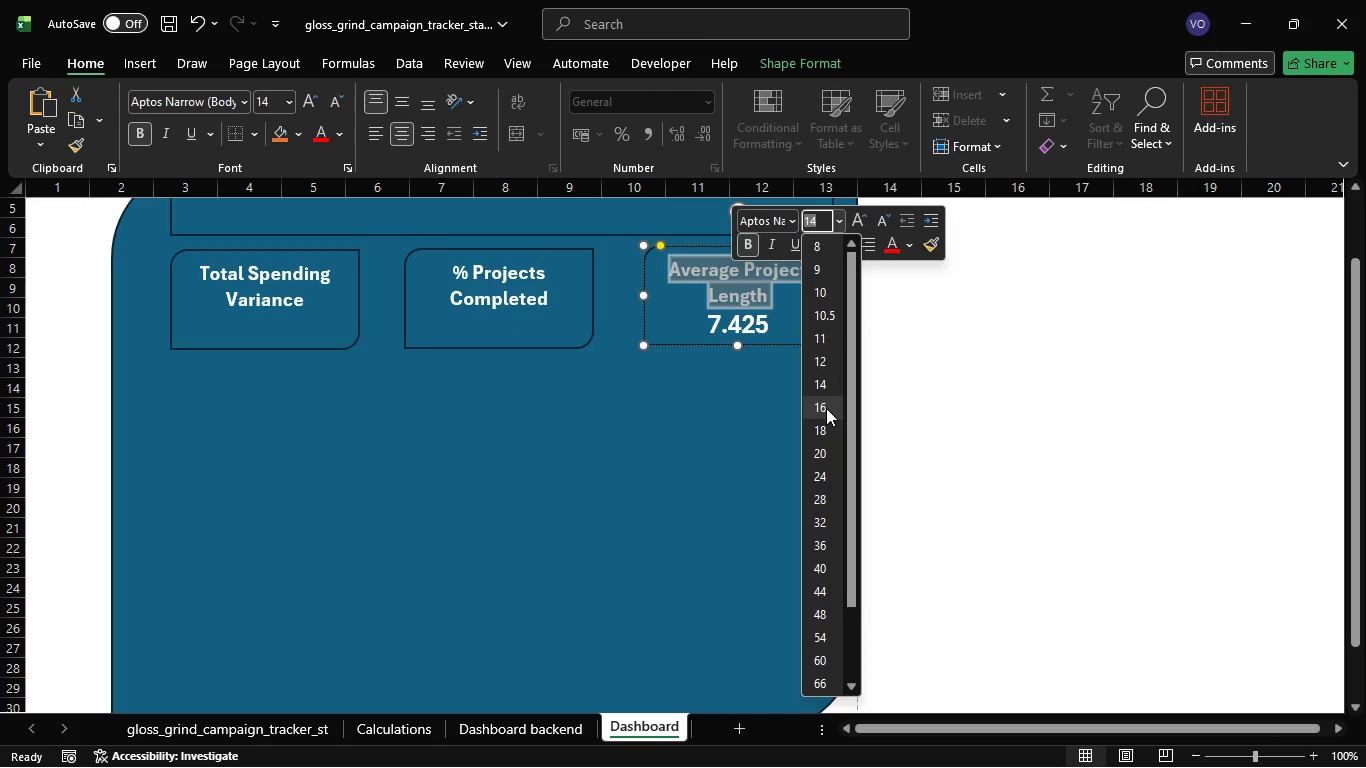 
left_click([826, 408])
 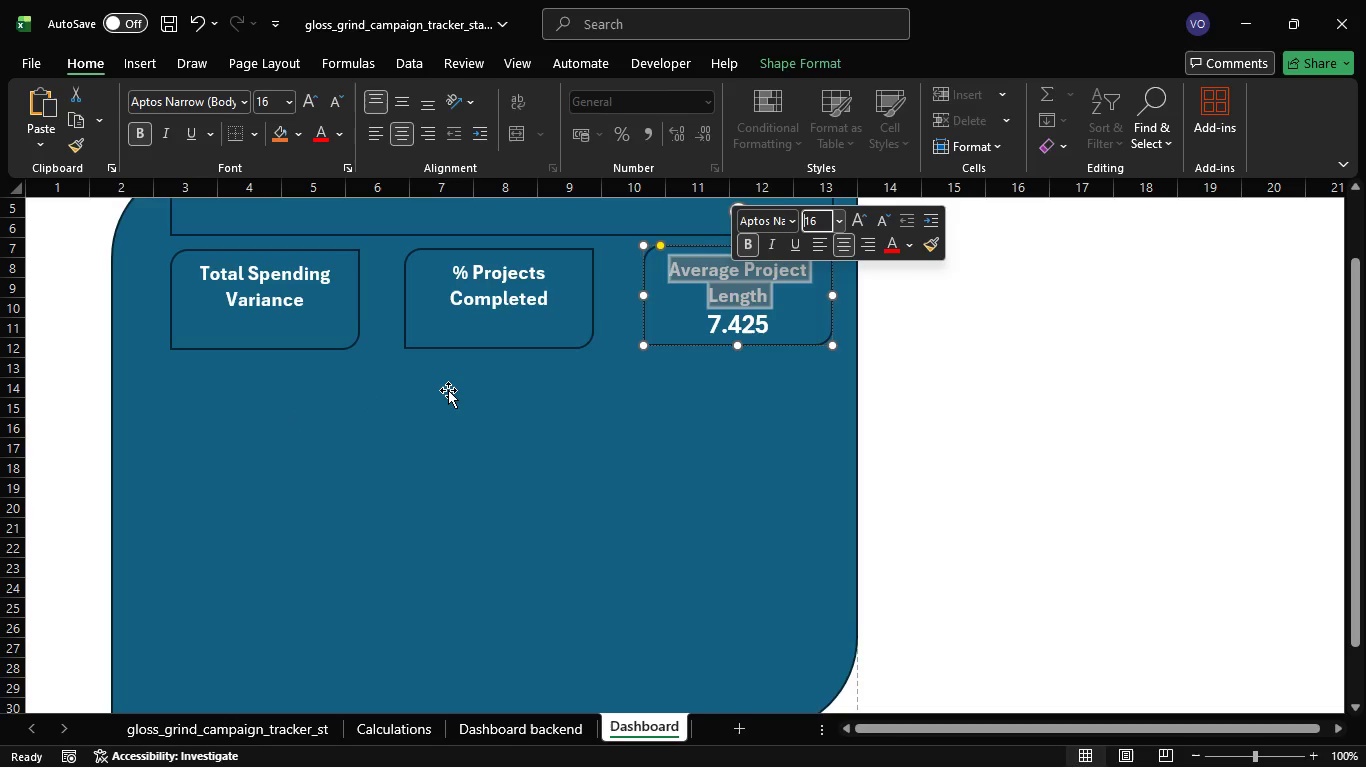 
wait(6.05)
 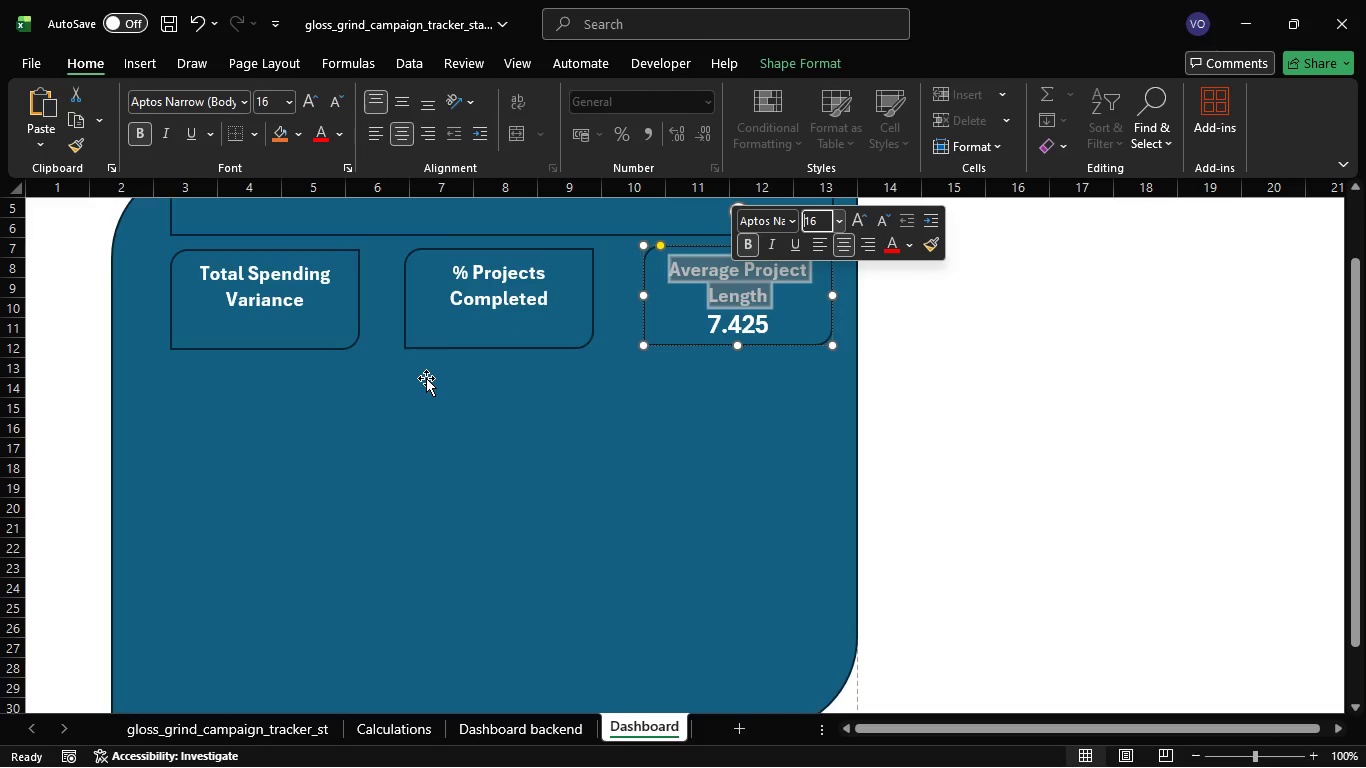 
left_click([550, 399])
 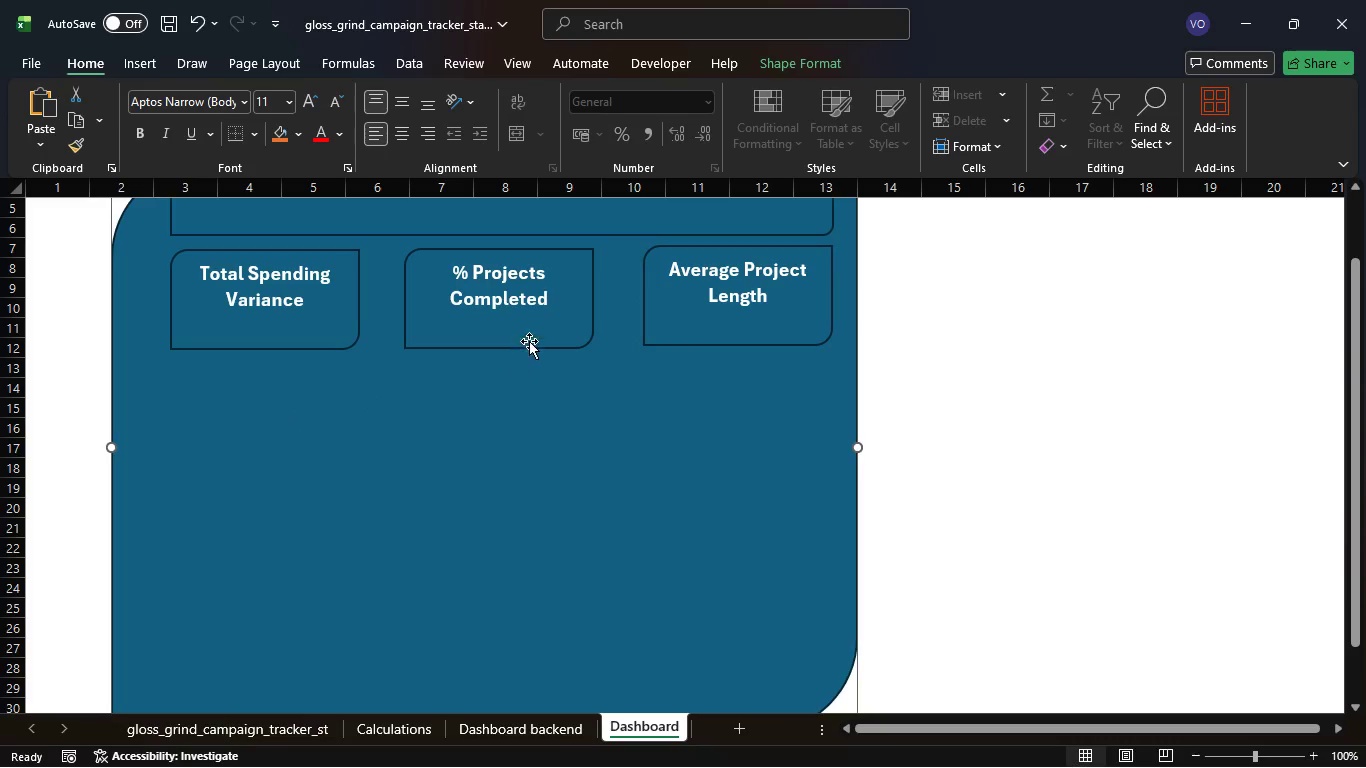 
left_click([544, 331])
 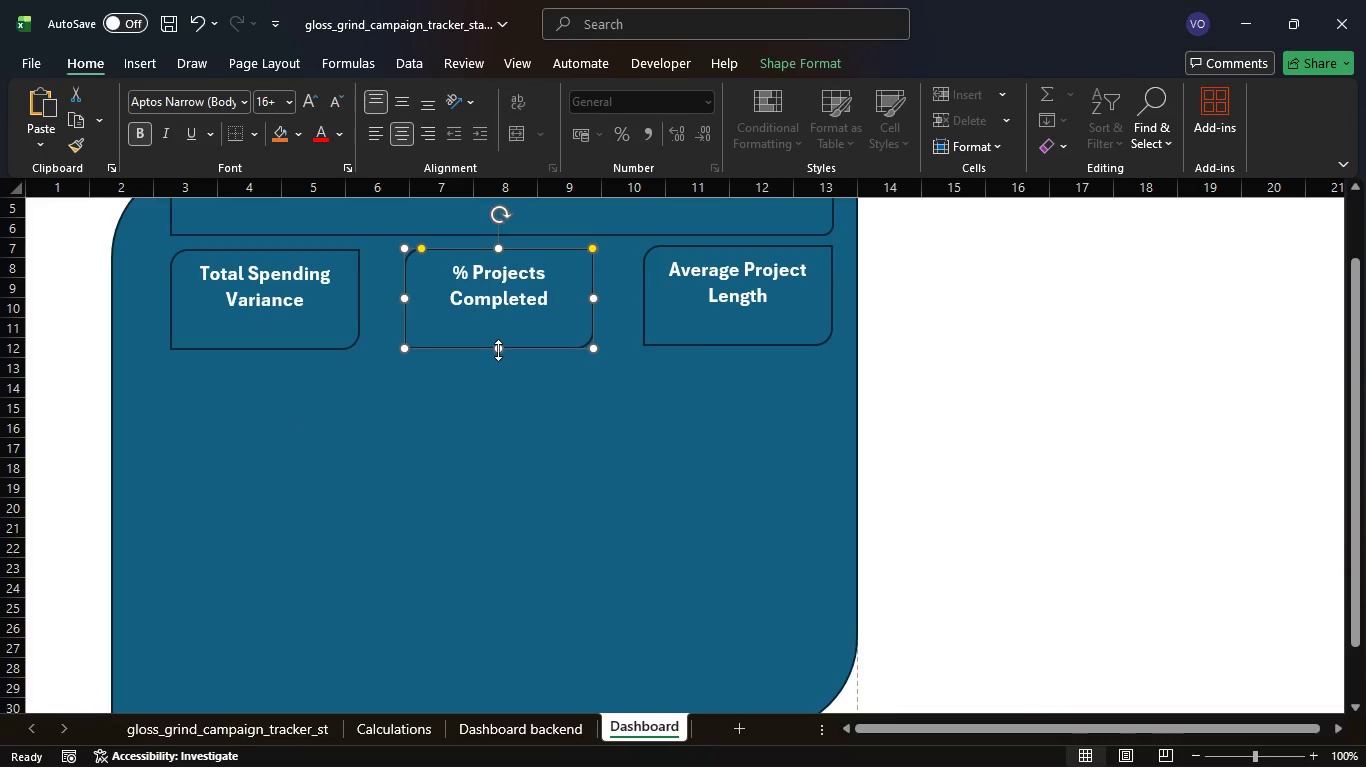 
left_click_drag(start_coordinate=[498, 350], to_coordinate=[497, 359])
 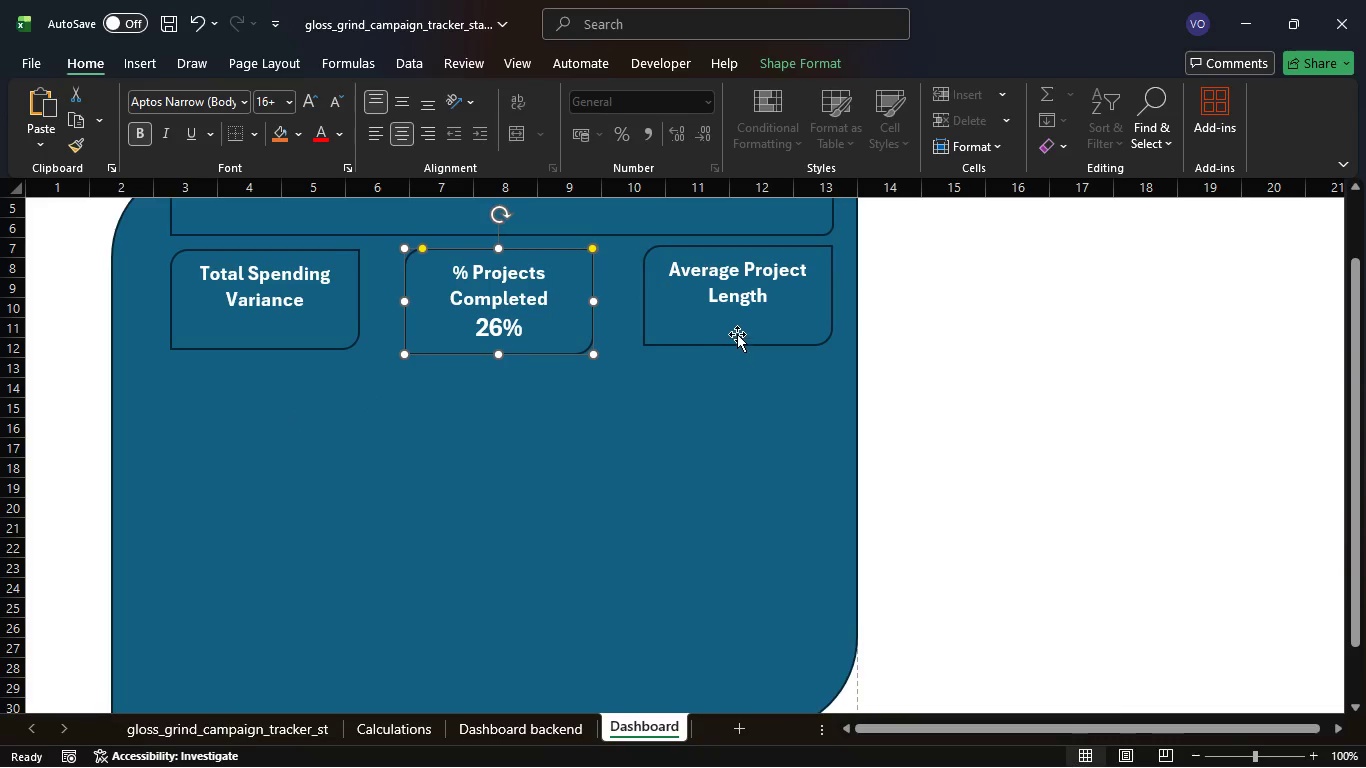 
left_click([740, 326])
 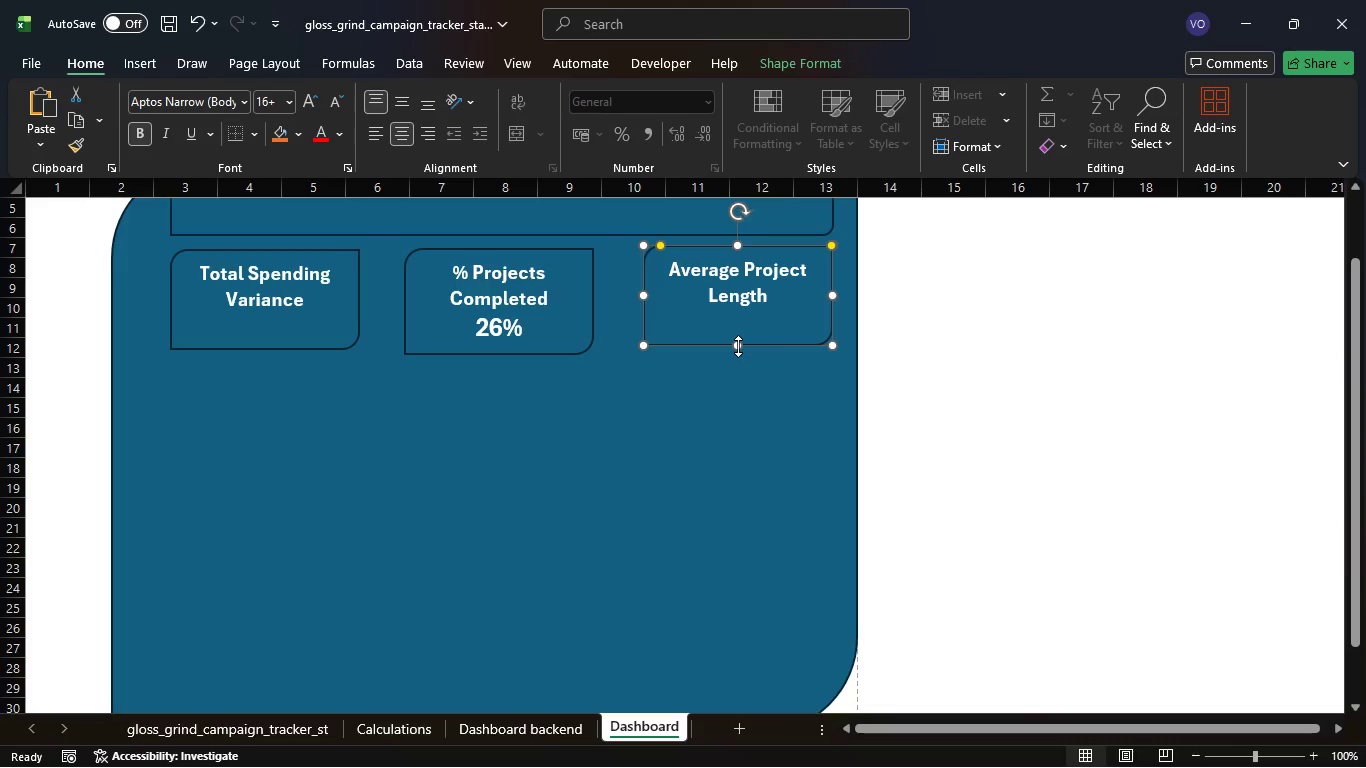 
left_click_drag(start_coordinate=[738, 346], to_coordinate=[739, 355])
 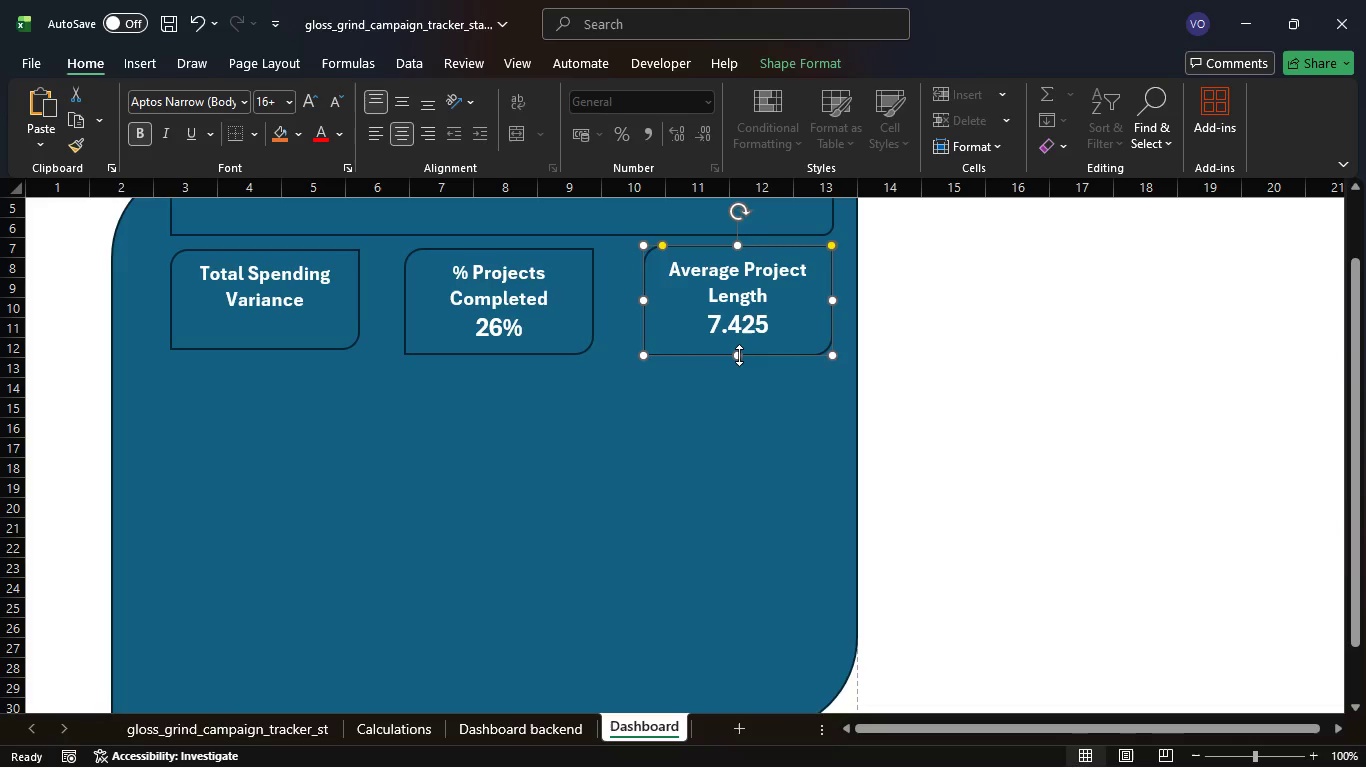 
key(Control+Z)
 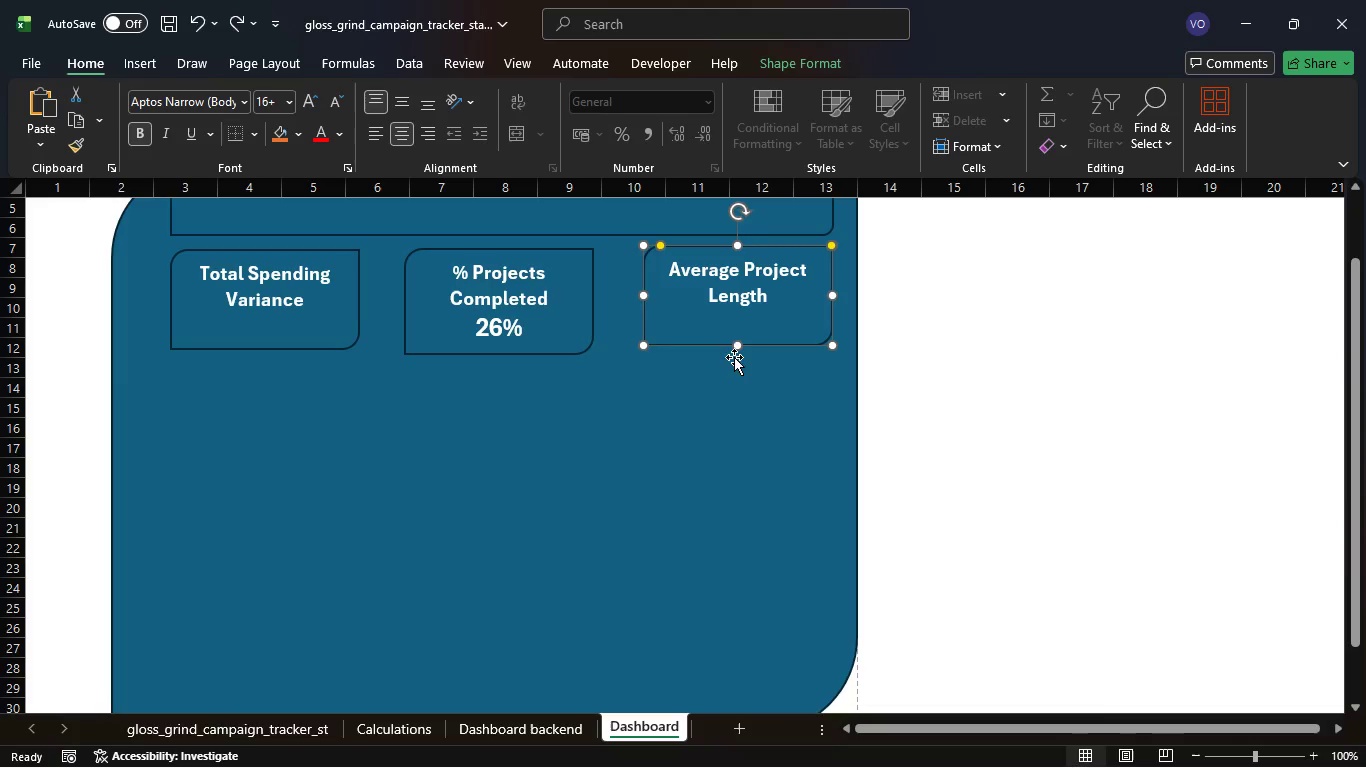 
key(Control+Z)
 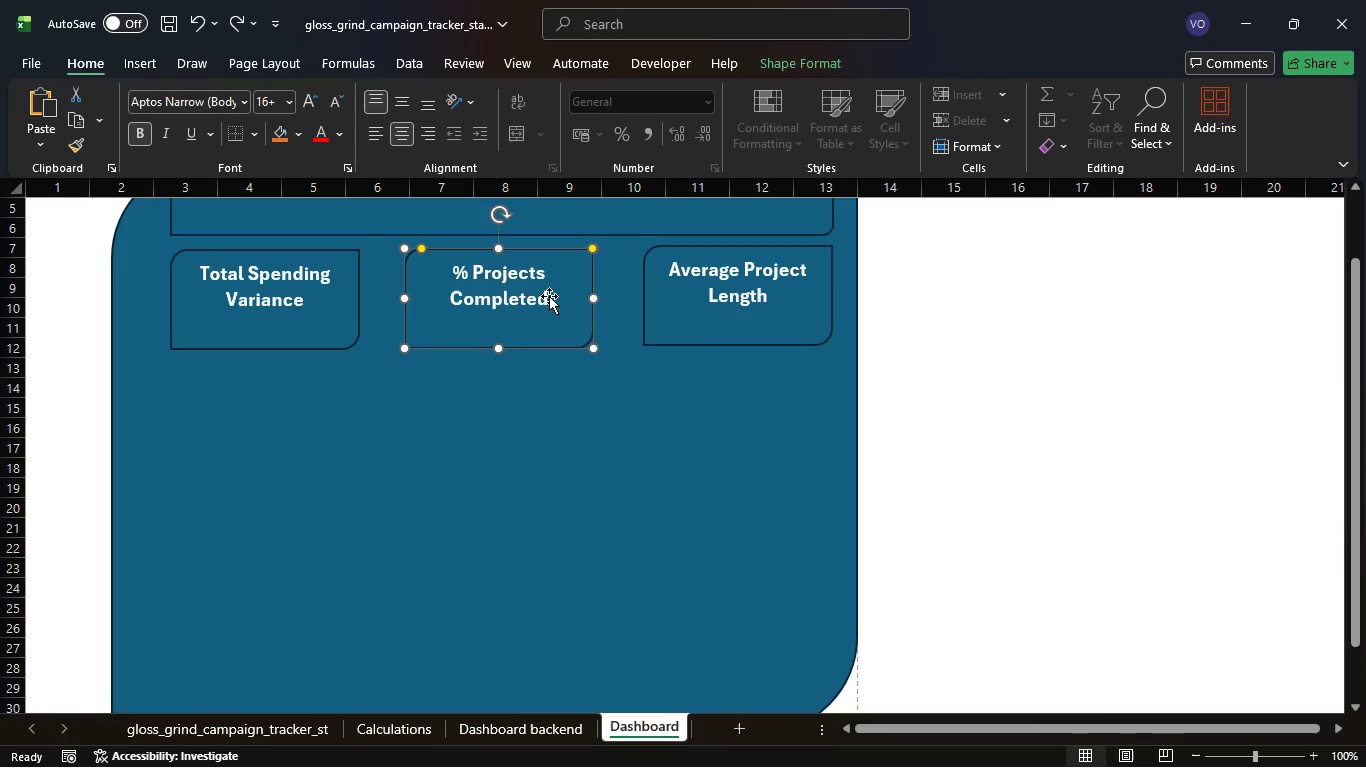 
wait(5.3)
 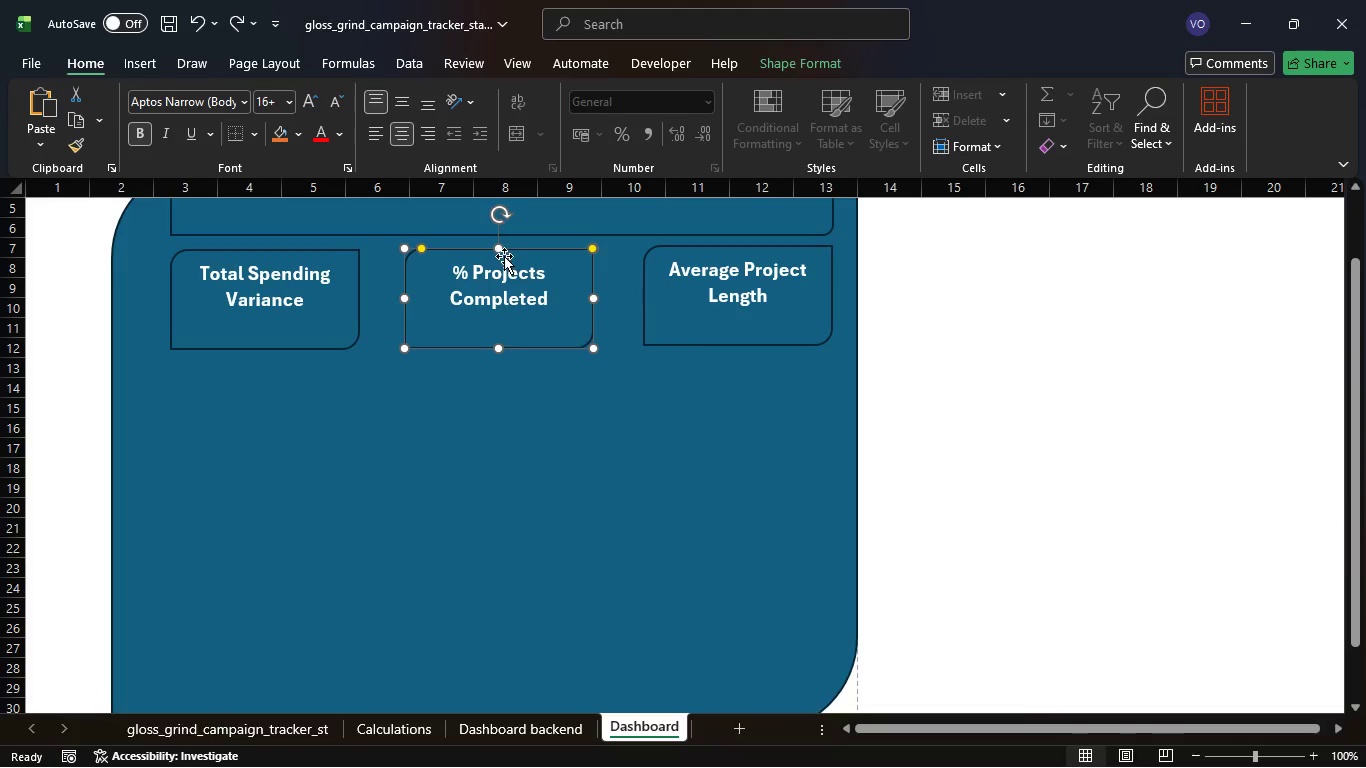 
left_click([548, 299])
 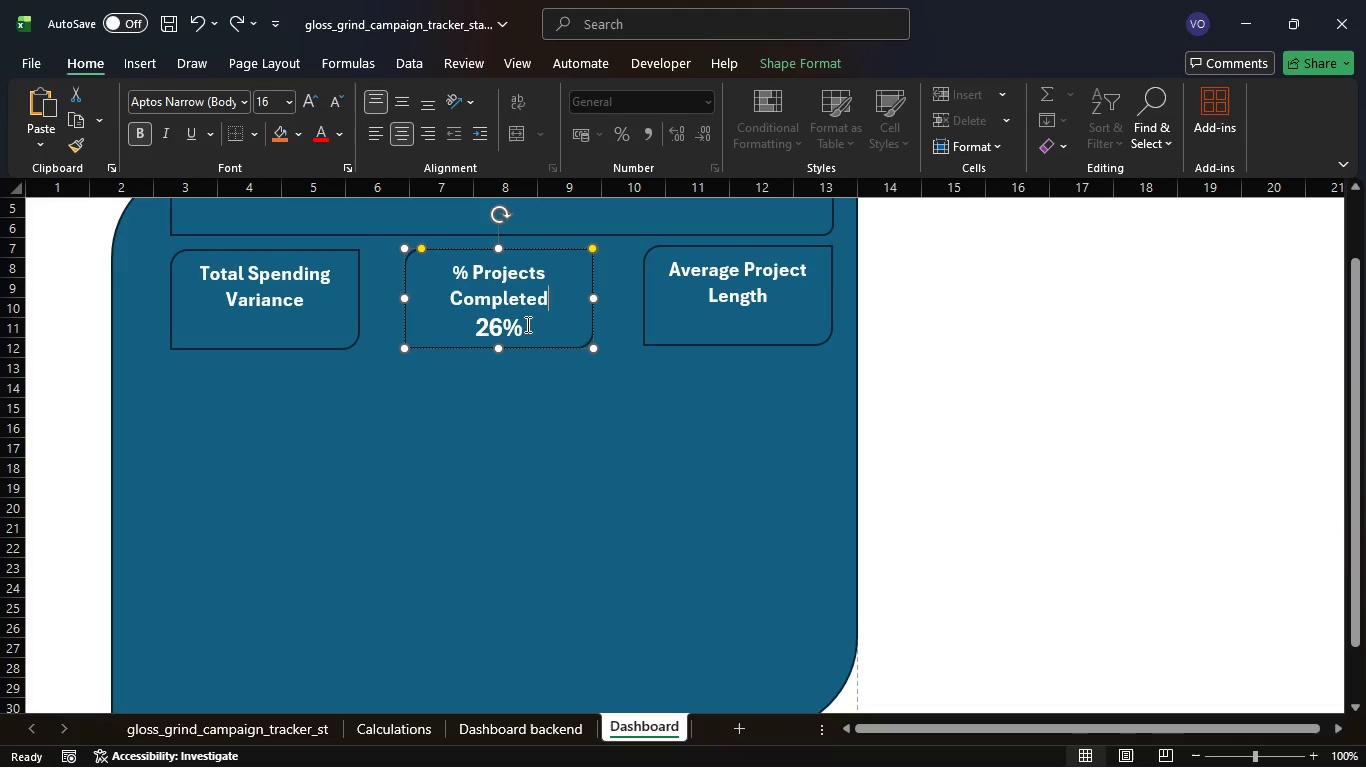 
left_click_drag(start_coordinate=[526, 325], to_coordinate=[450, 277])
 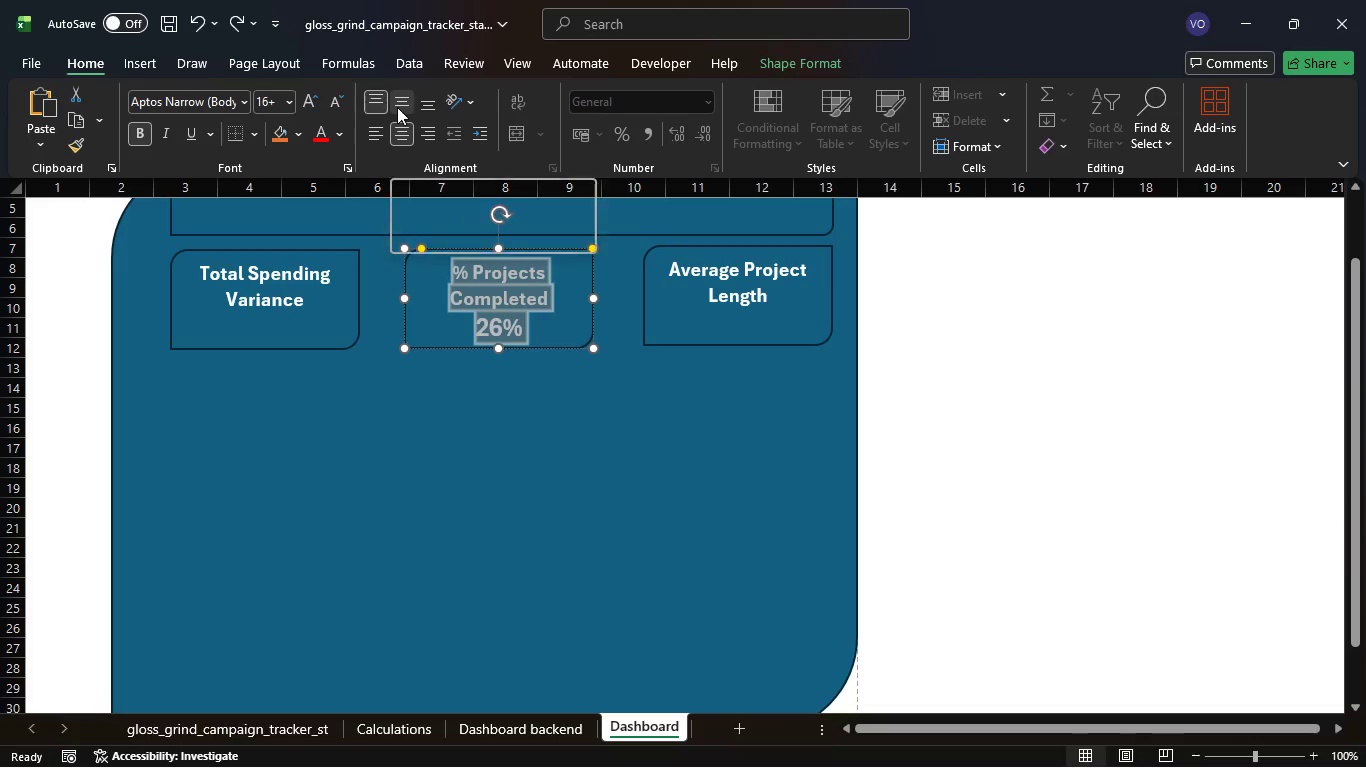 
left_click([397, 107])
 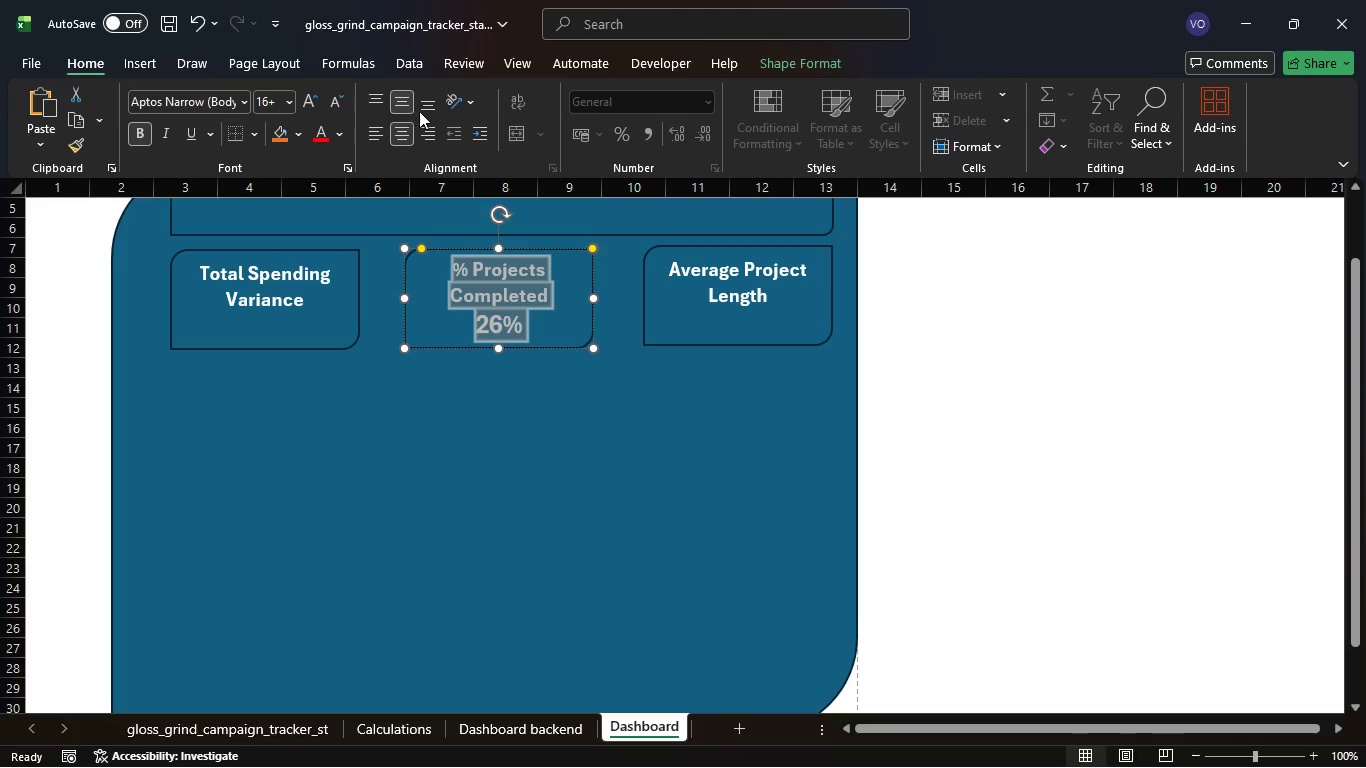 
left_click([428, 113])
 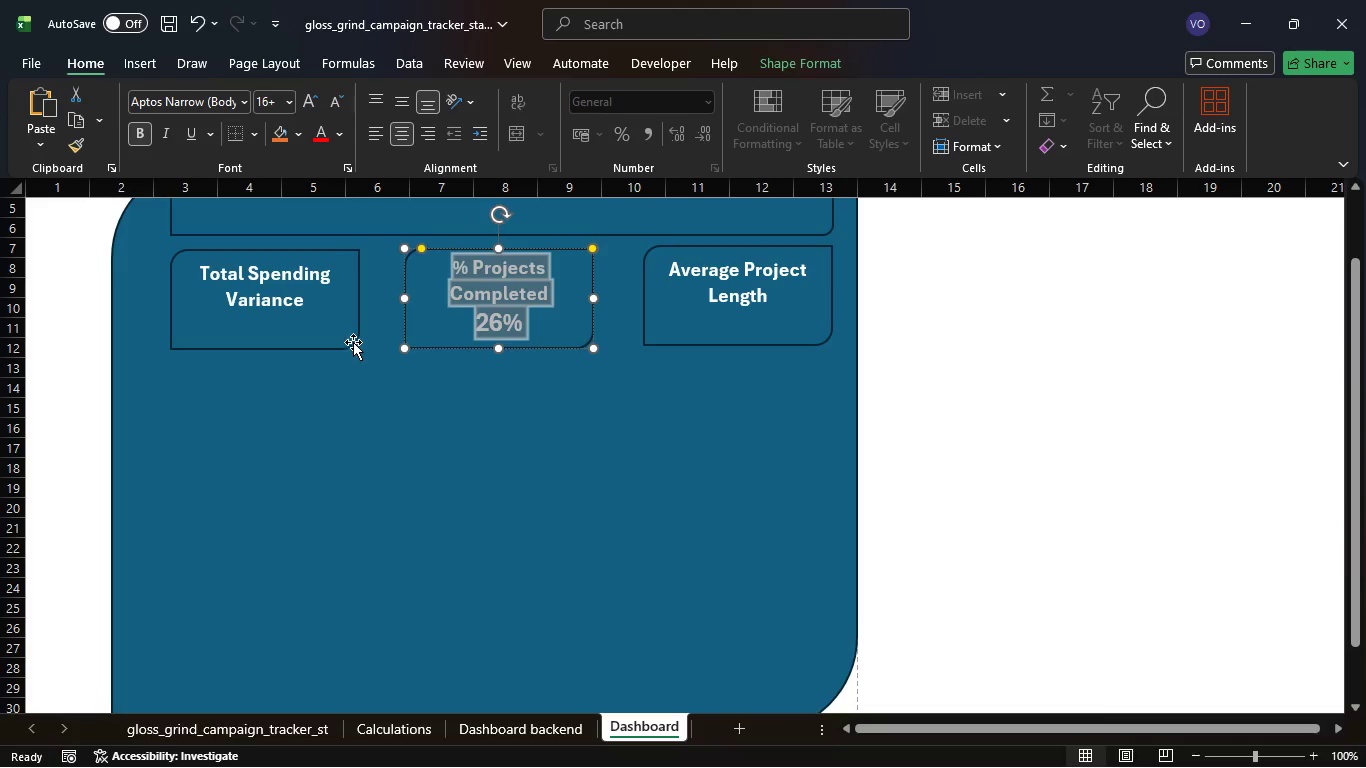 
left_click([333, 317])
 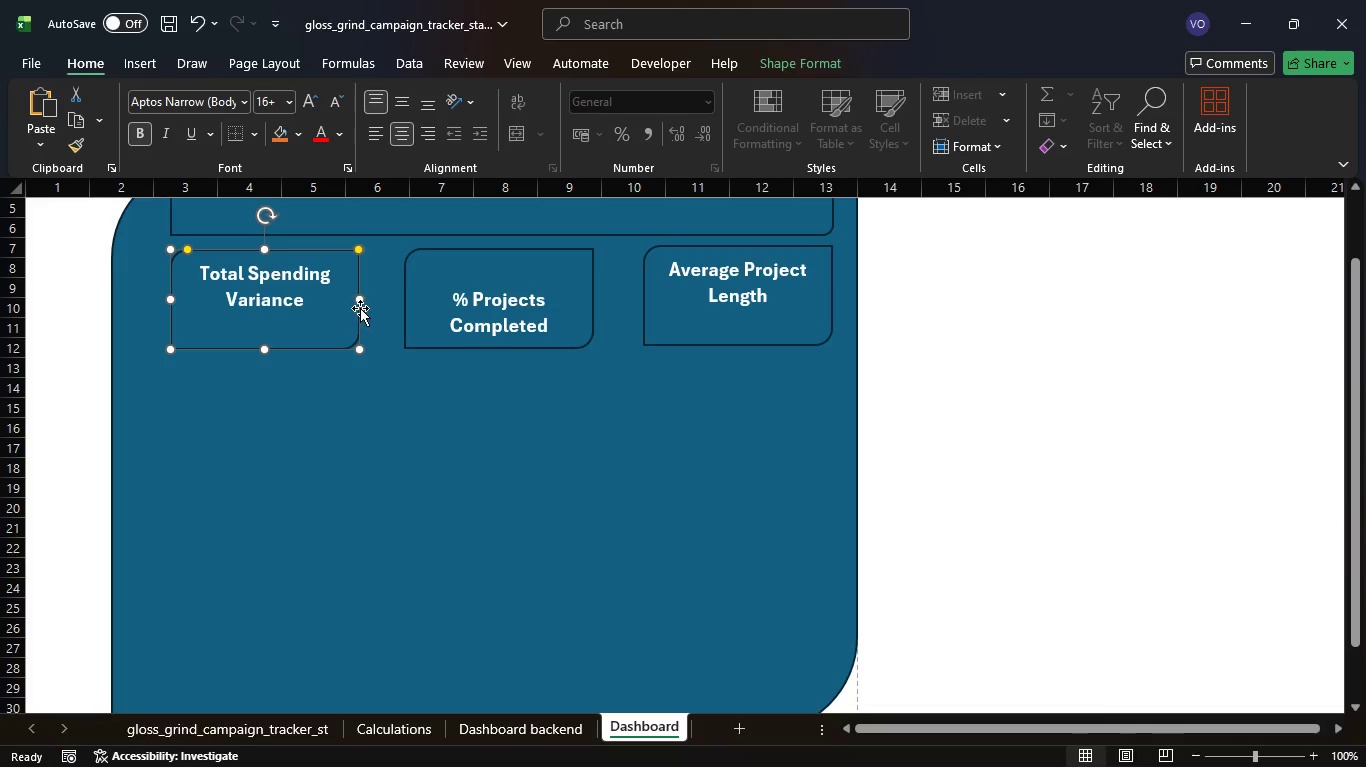 
key(Control+Z)
 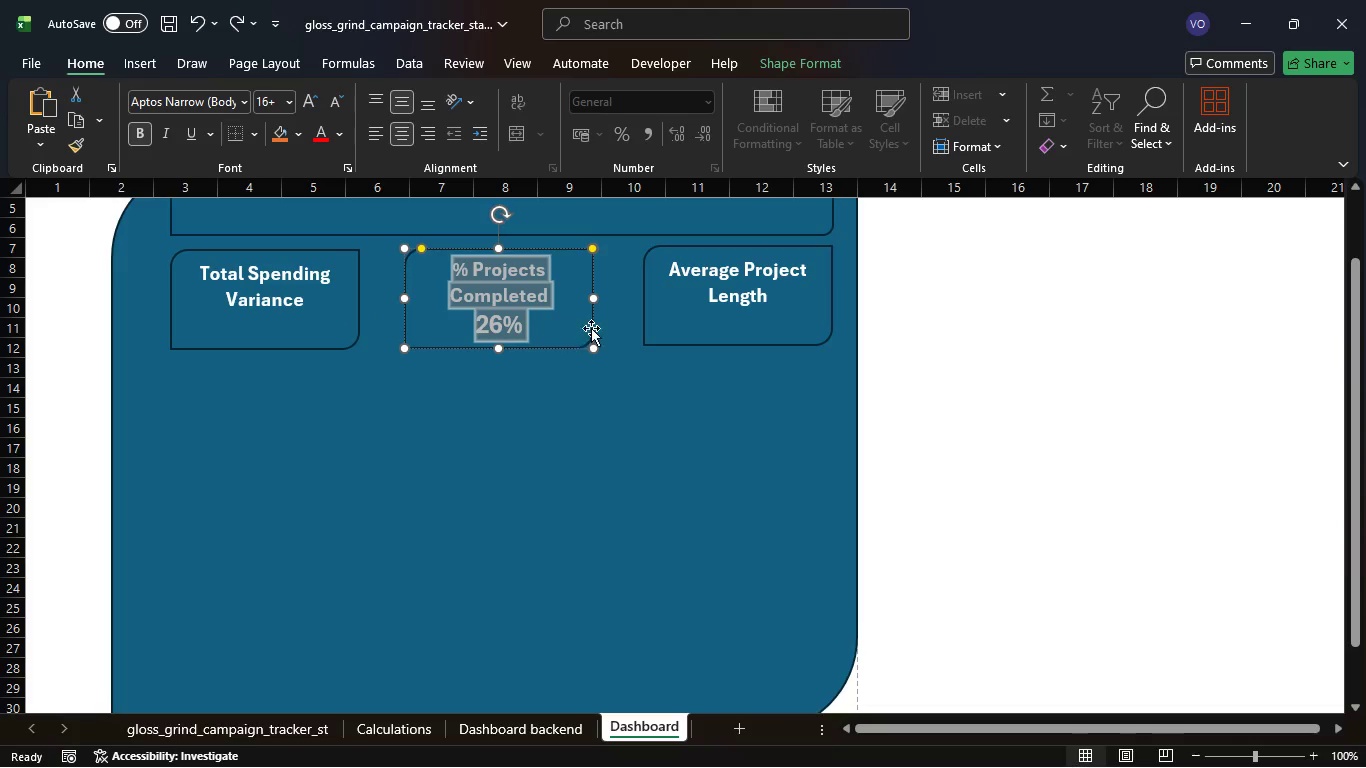 
left_click([575, 328])
 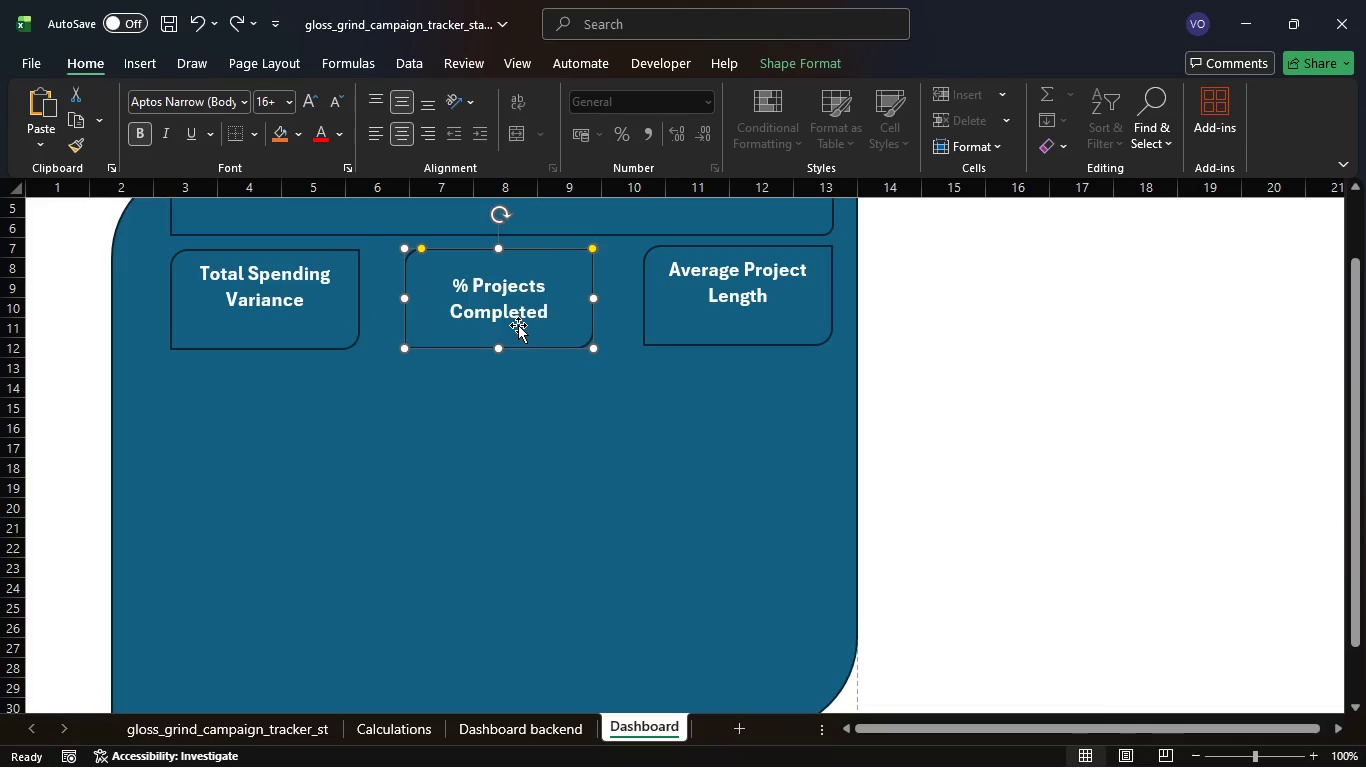 
key(Control+Z)
 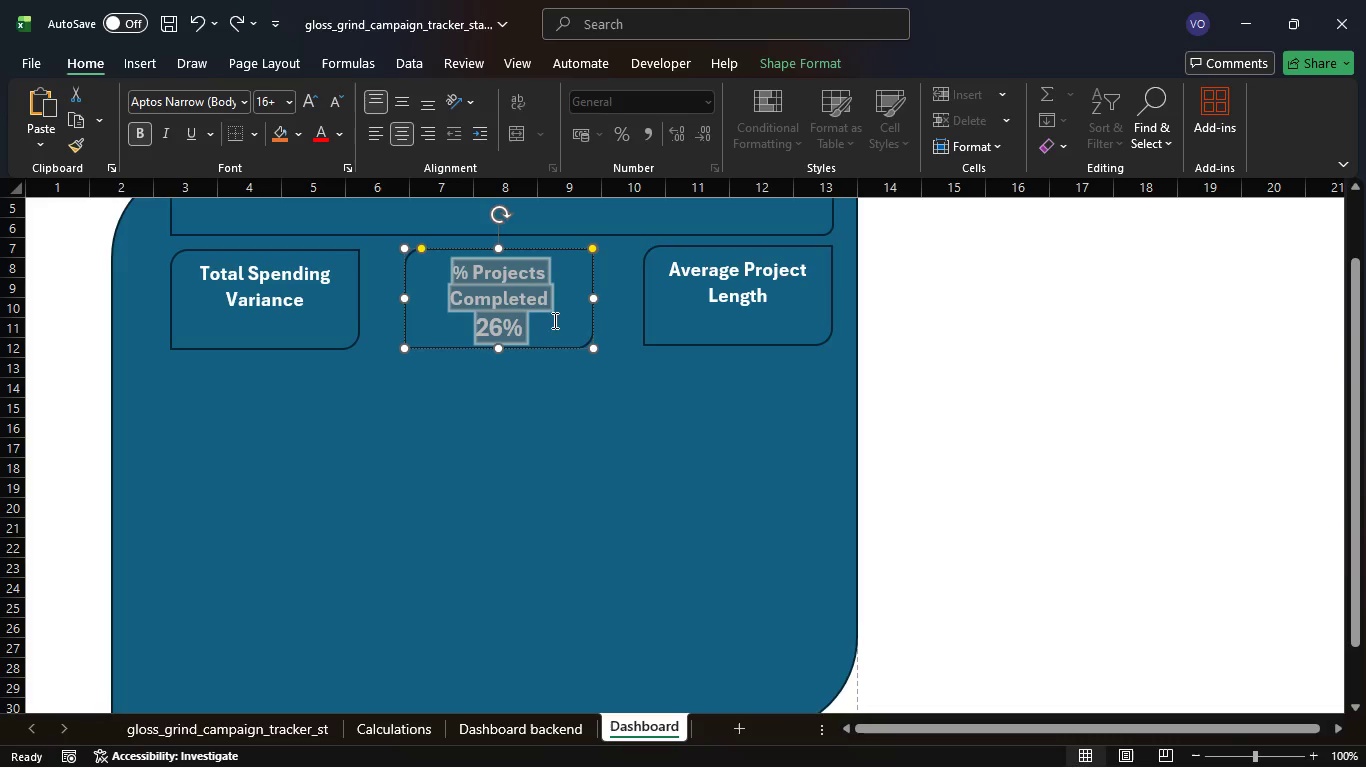 
left_click([570, 332])
 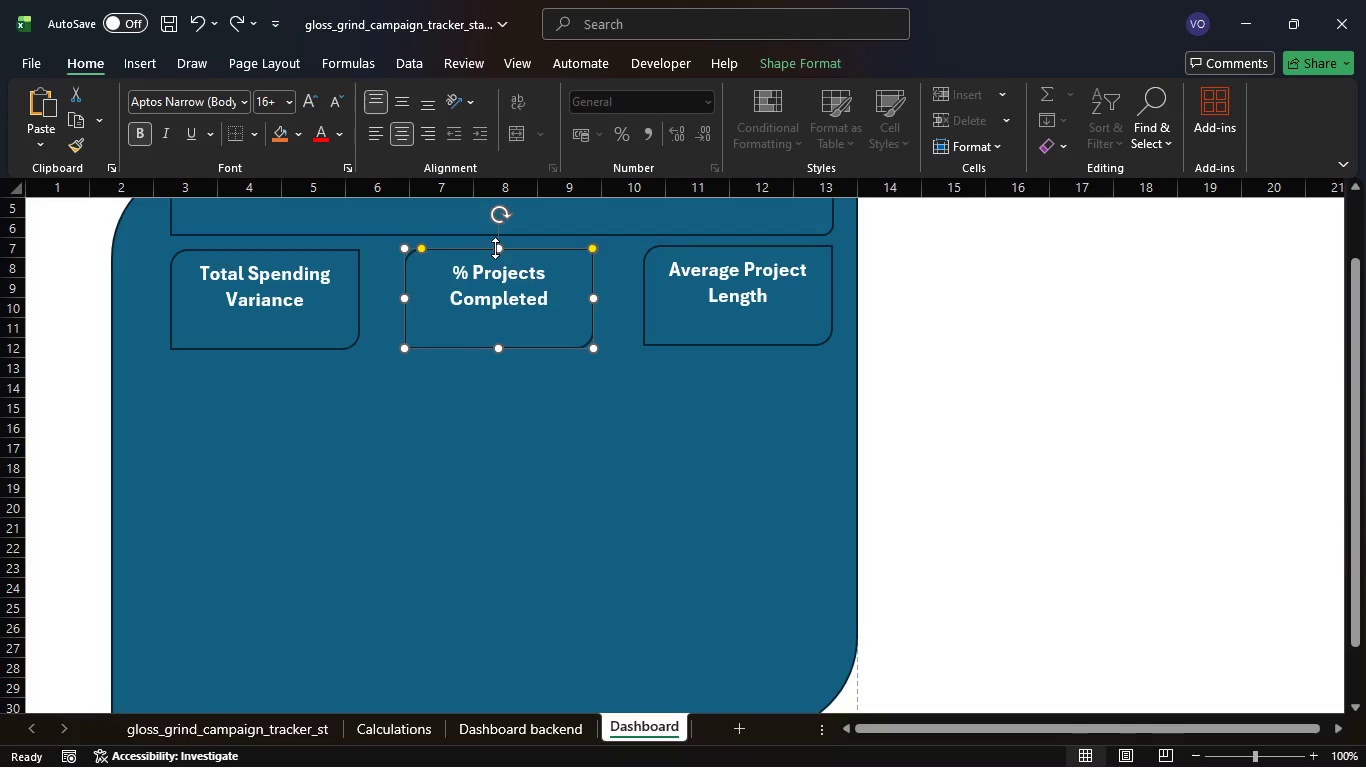 
left_click_drag(start_coordinate=[499, 248], to_coordinate=[503, 242])
 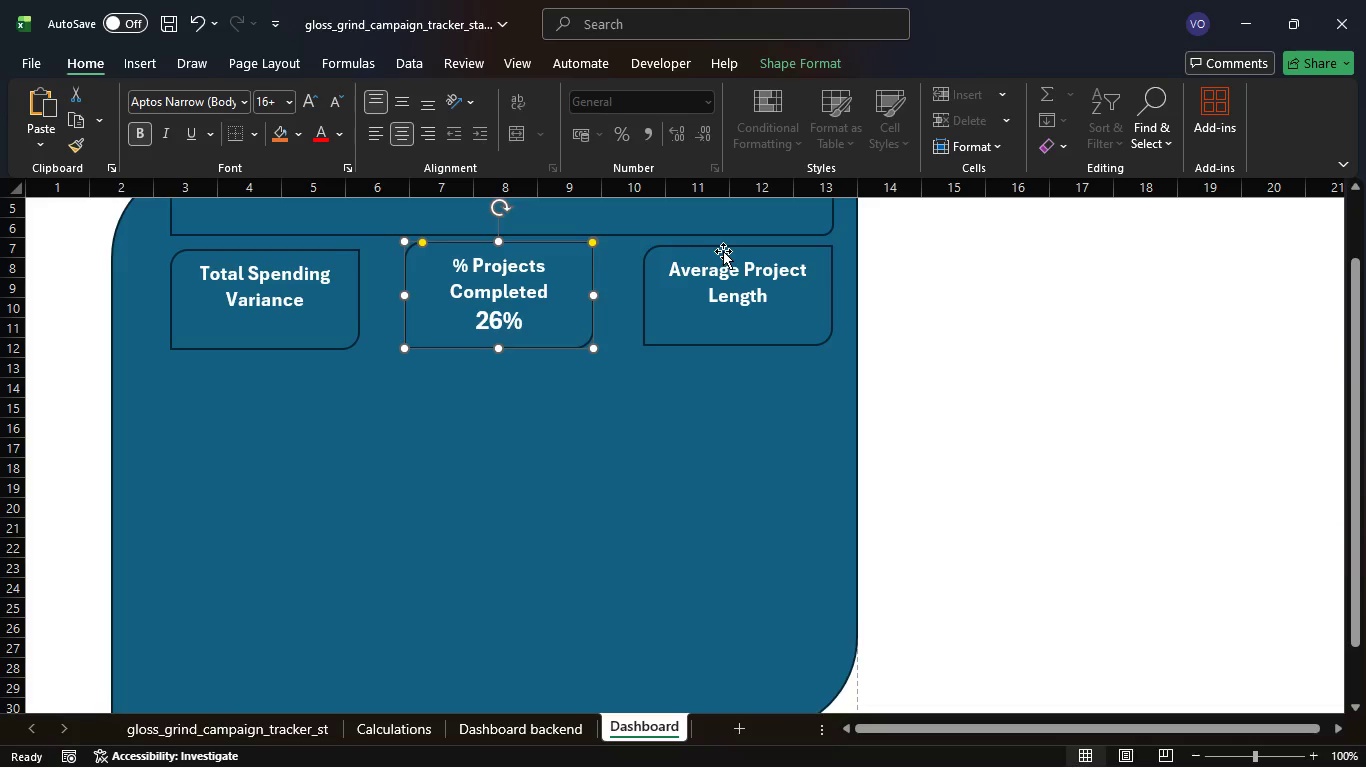 
left_click([730, 246])
 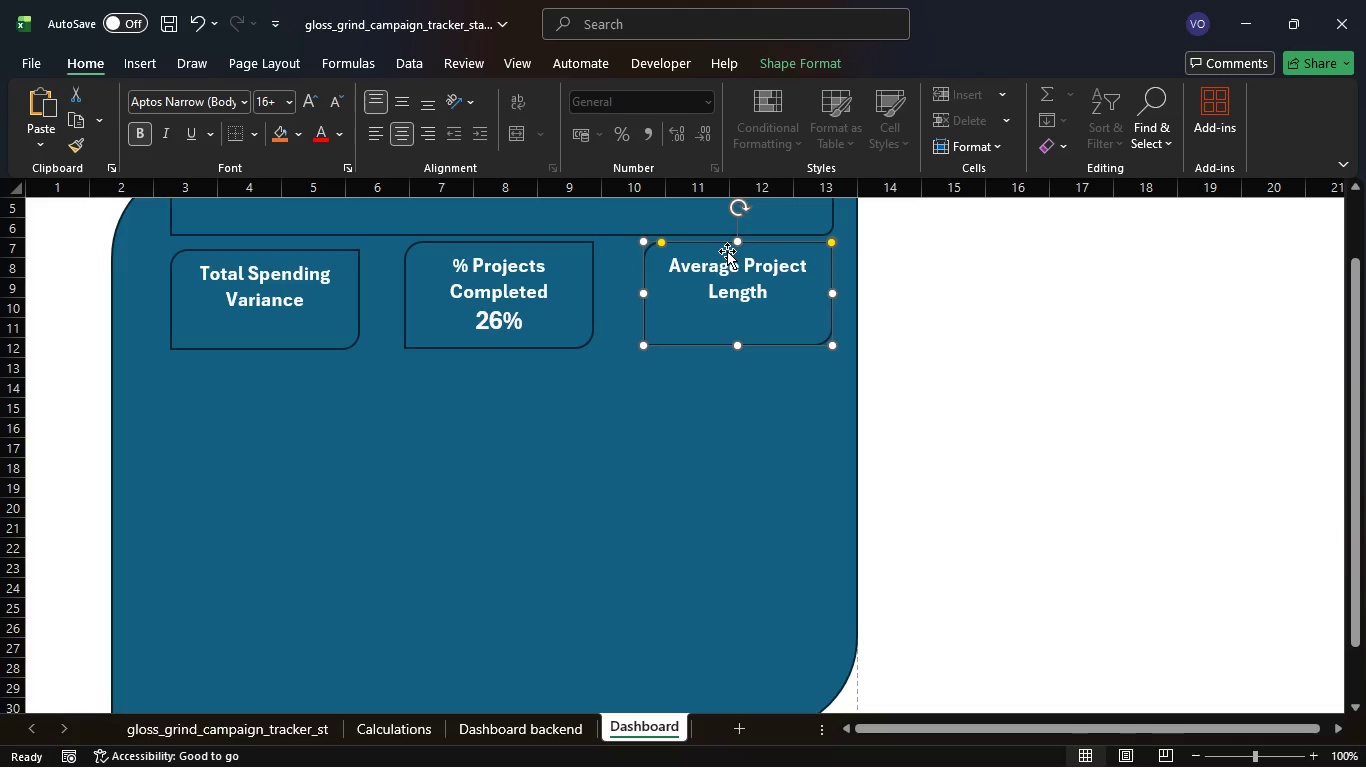 
wait(13.47)
 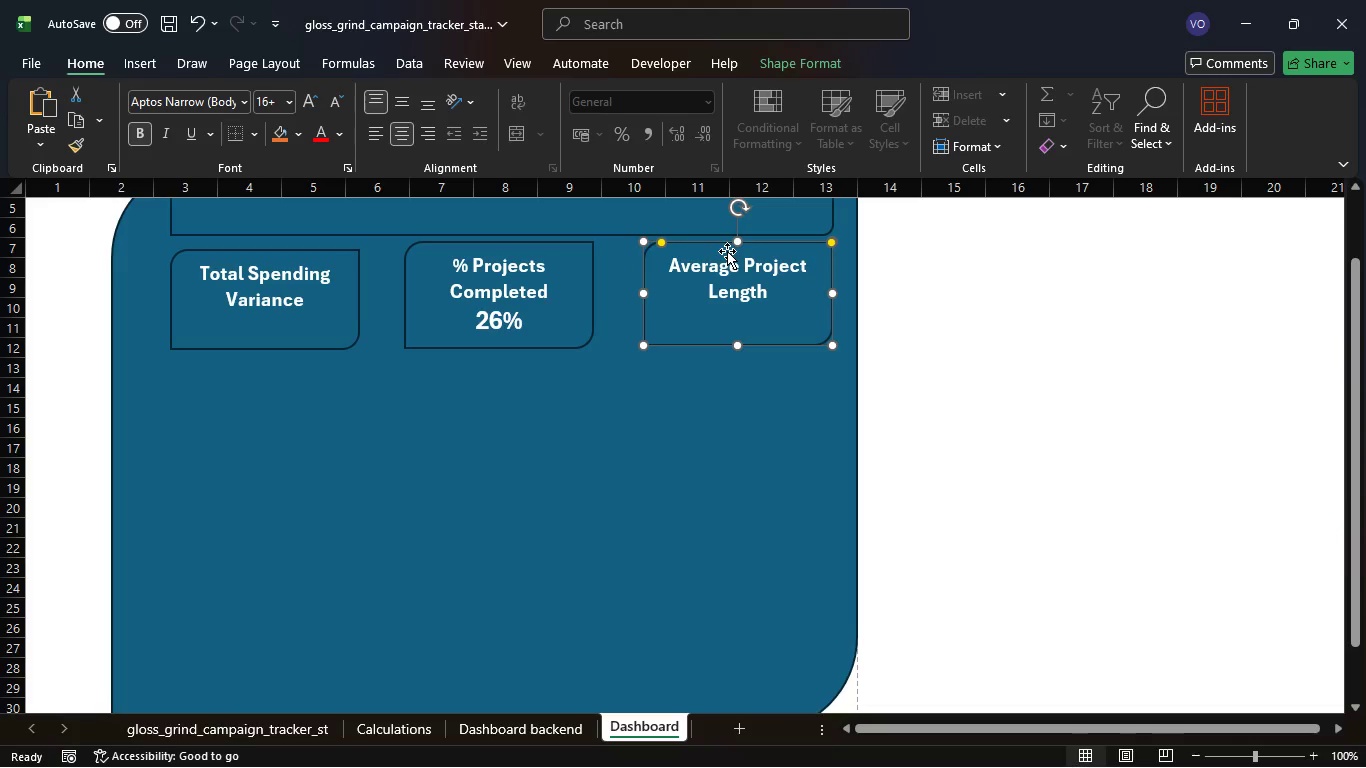 
left_click_drag(start_coordinate=[740, 241], to_coordinate=[735, 240])
 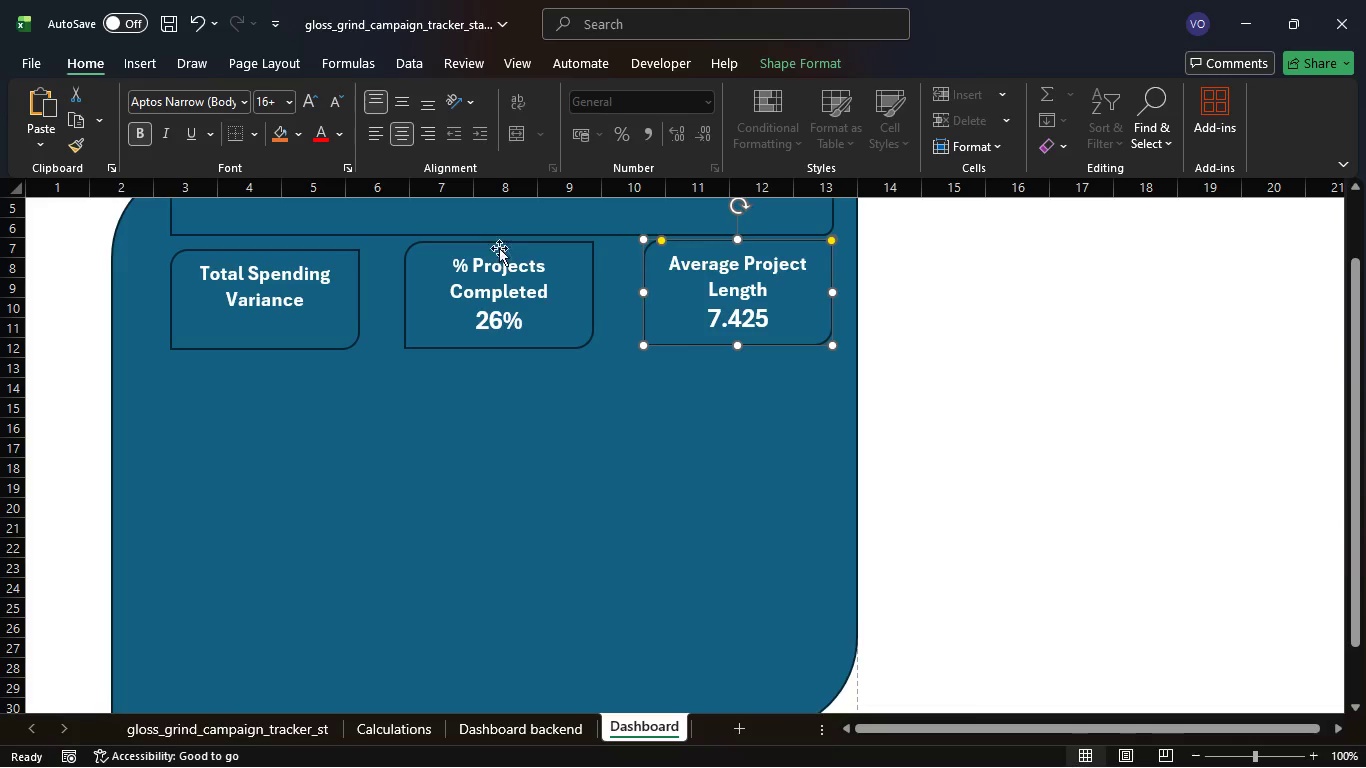 
left_click([490, 238])
 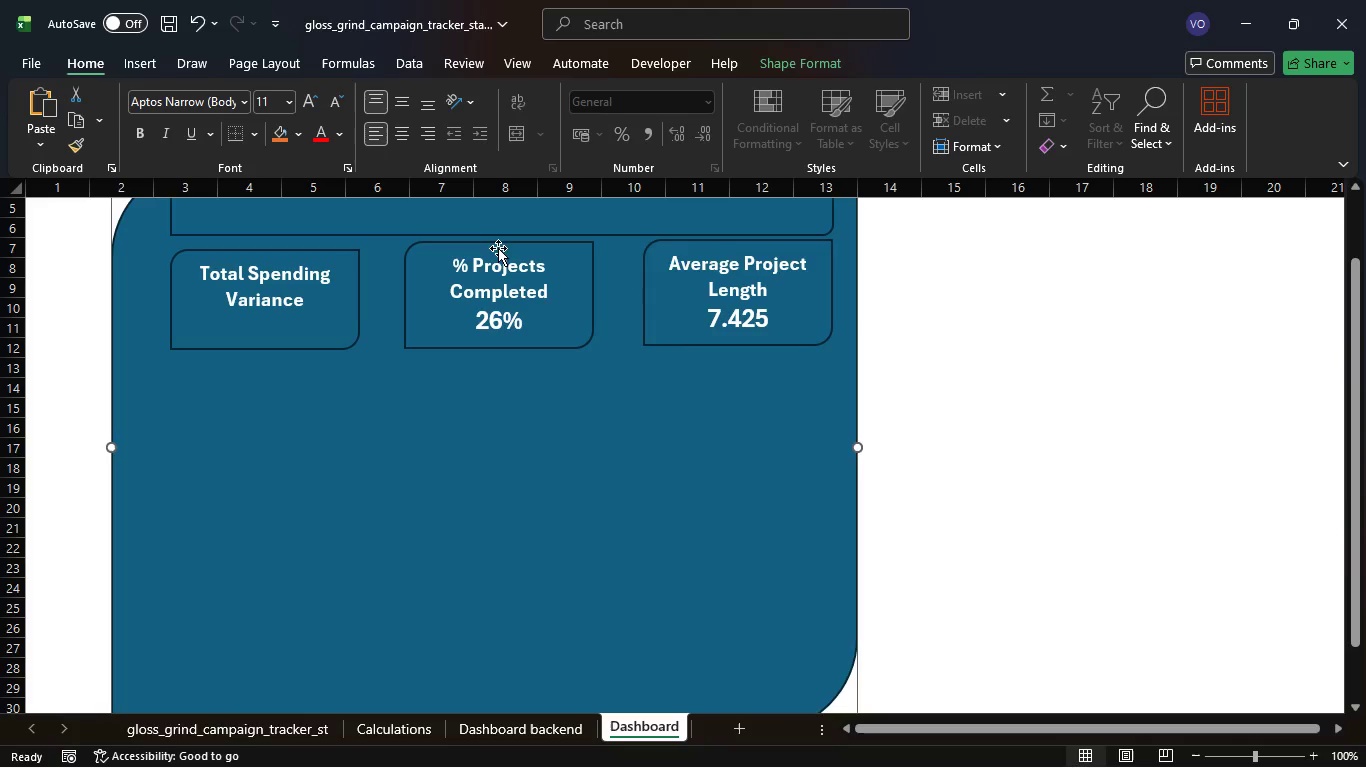 
left_click([492, 238])
 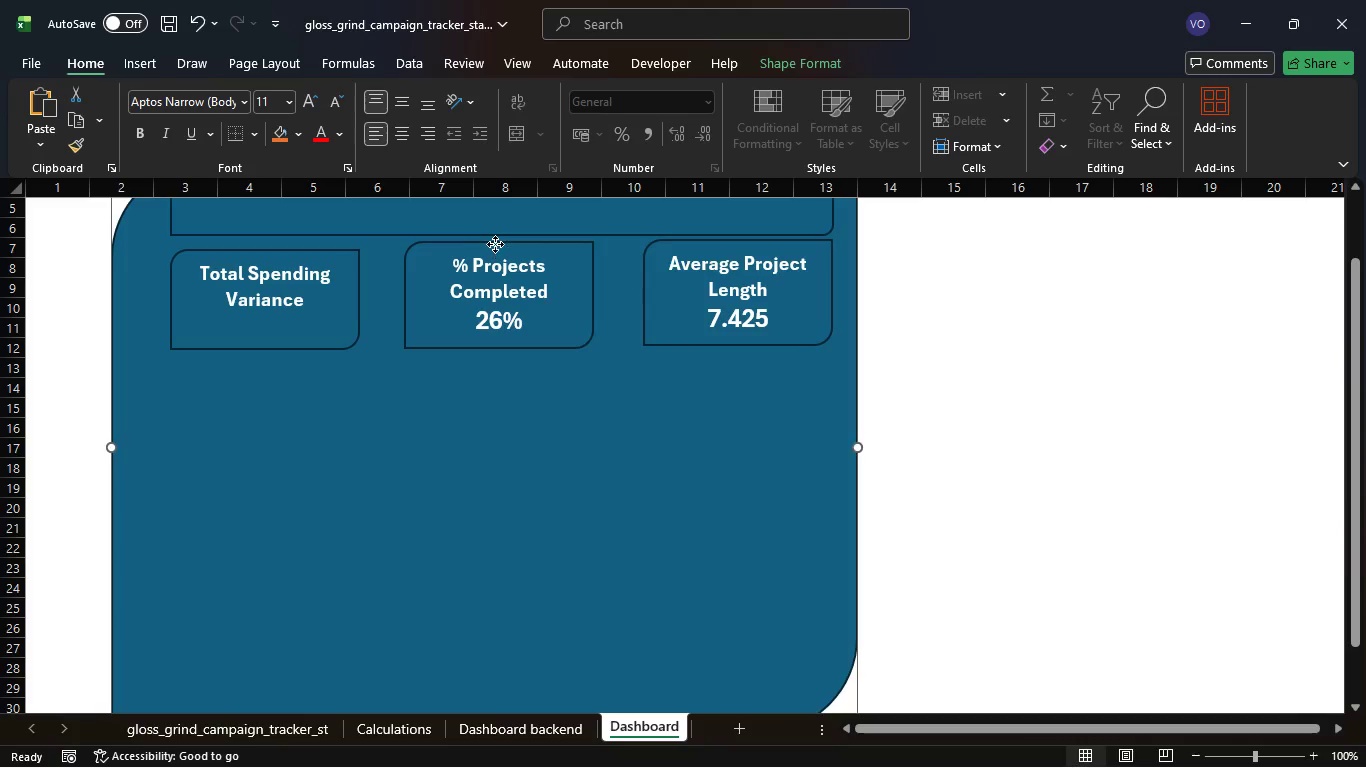 
left_click([495, 244])
 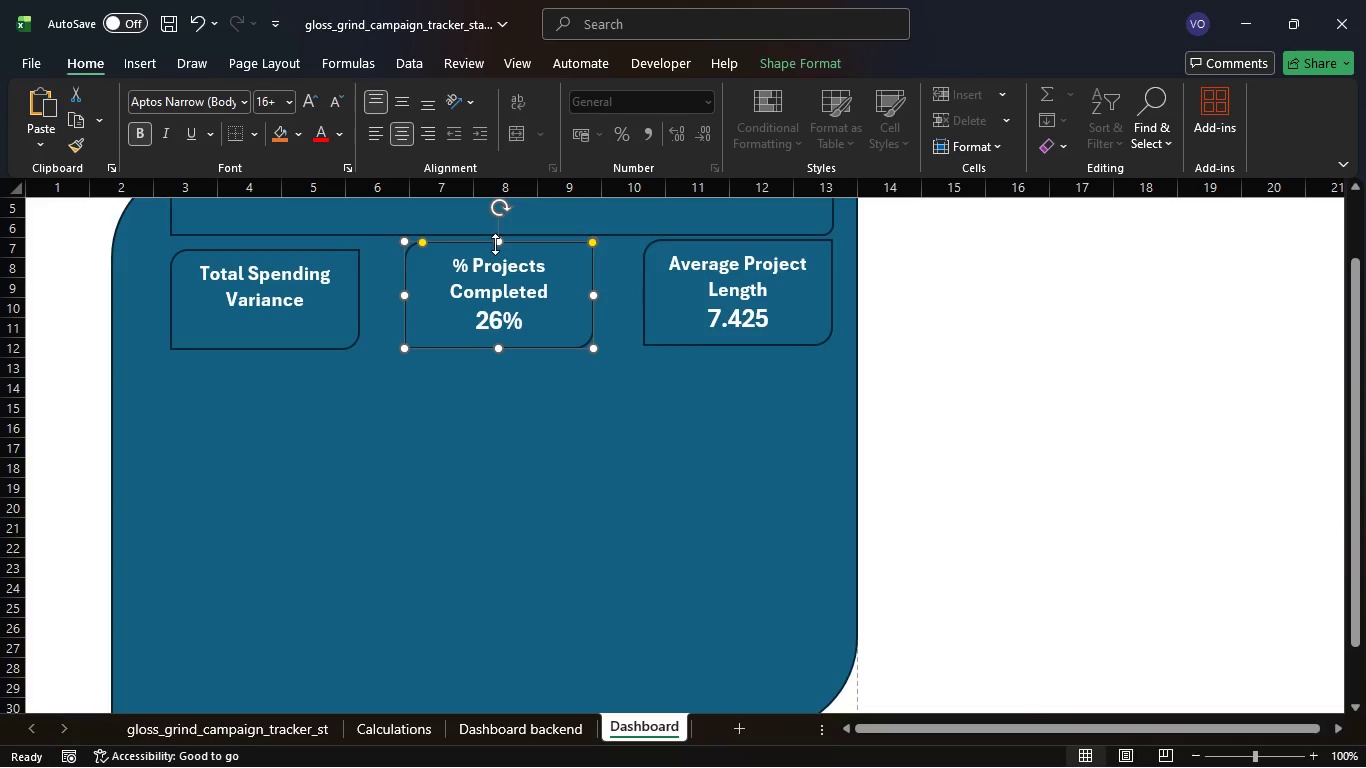 
left_click_drag(start_coordinate=[495, 244], to_coordinate=[484, 240])
 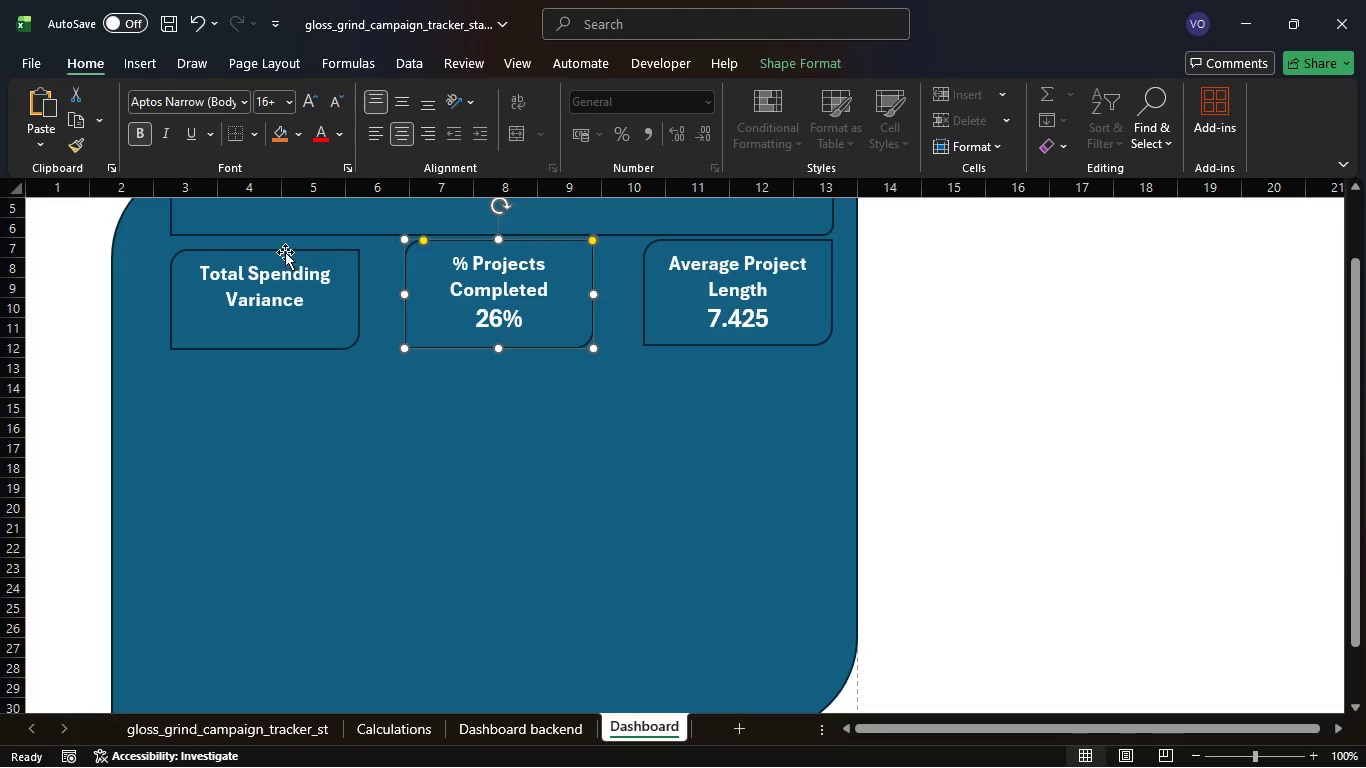 
left_click([273, 251])
 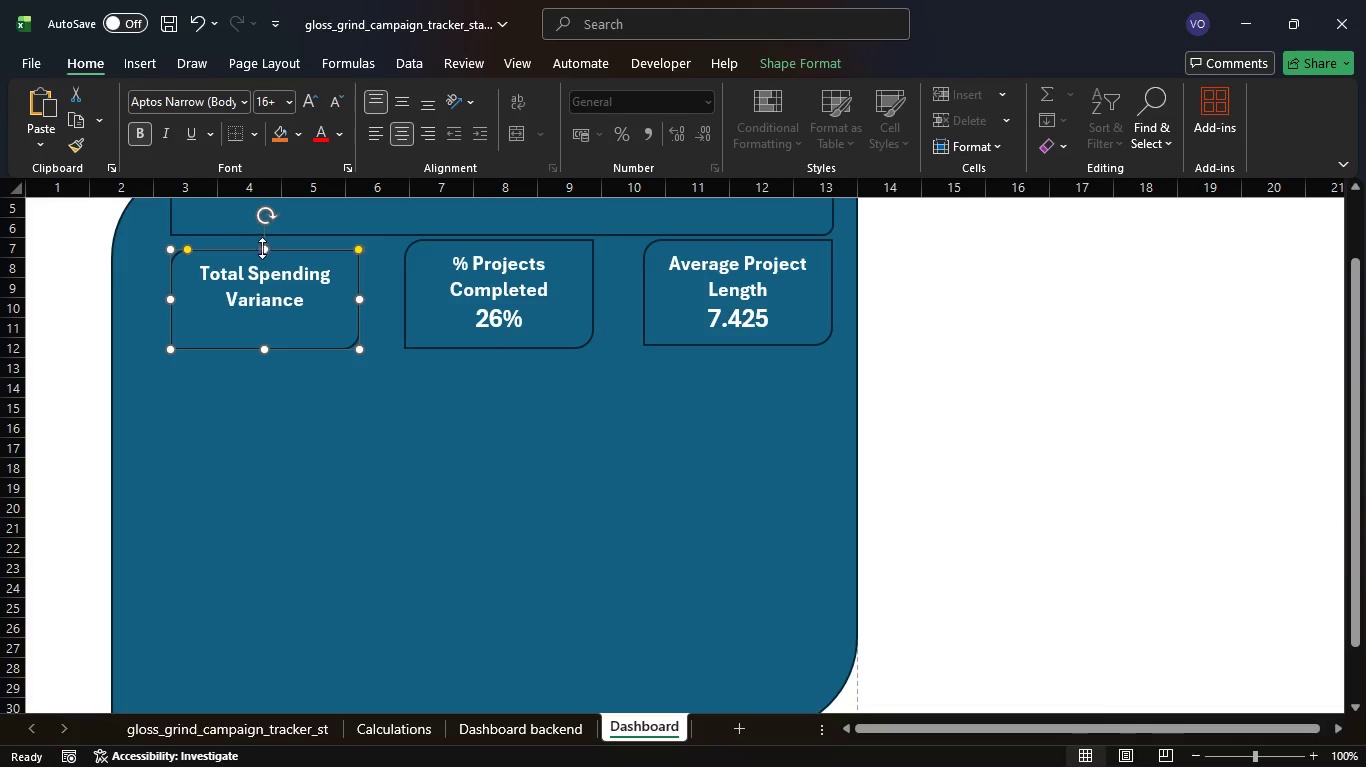 
left_click_drag(start_coordinate=[262, 248], to_coordinate=[262, 241])
 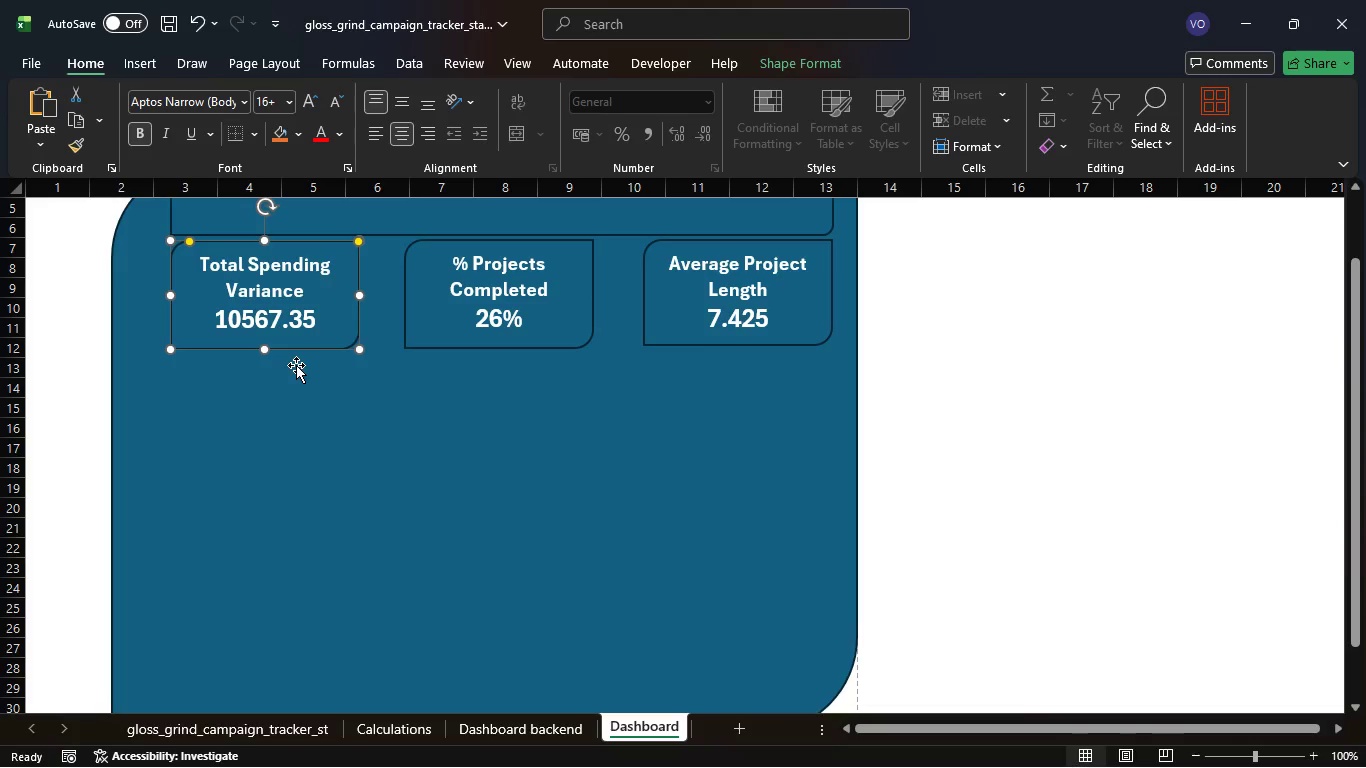 
left_click([299, 379])
 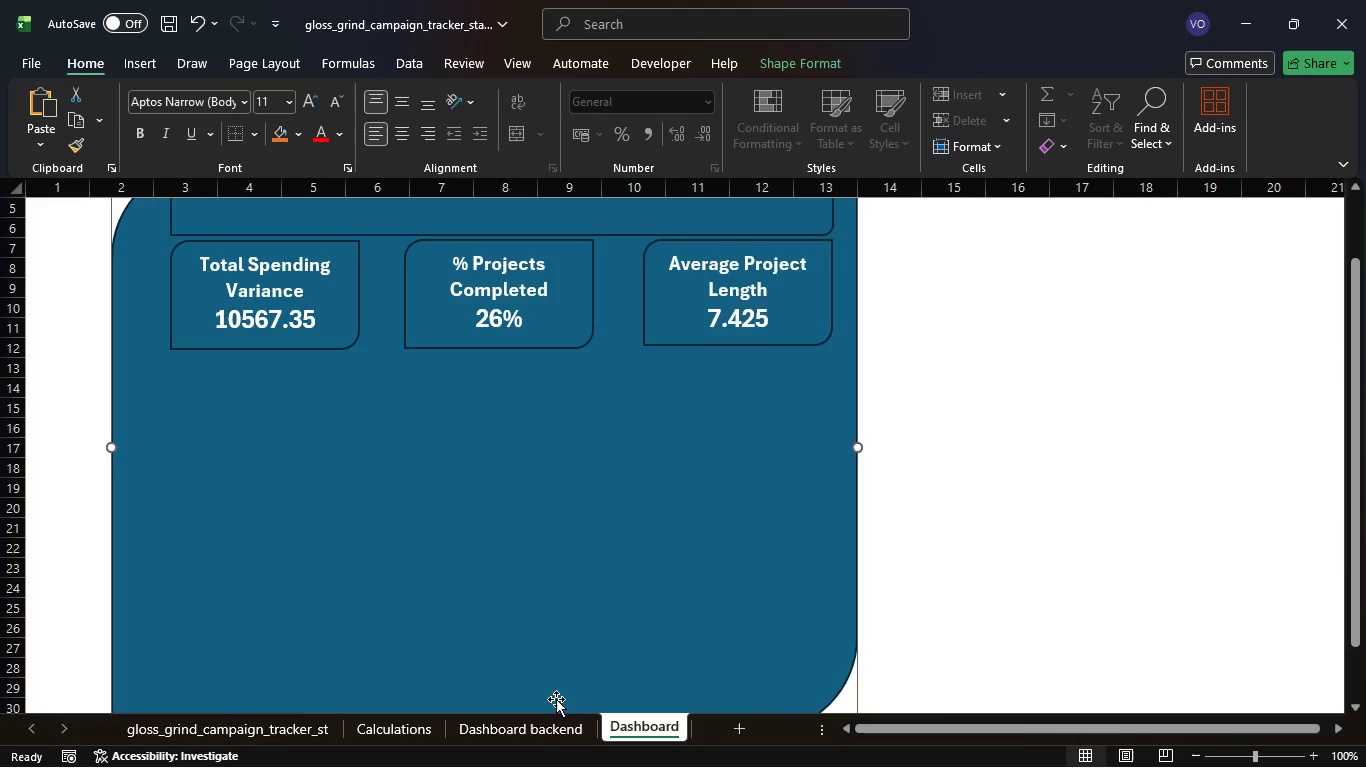 
left_click([525, 723])
 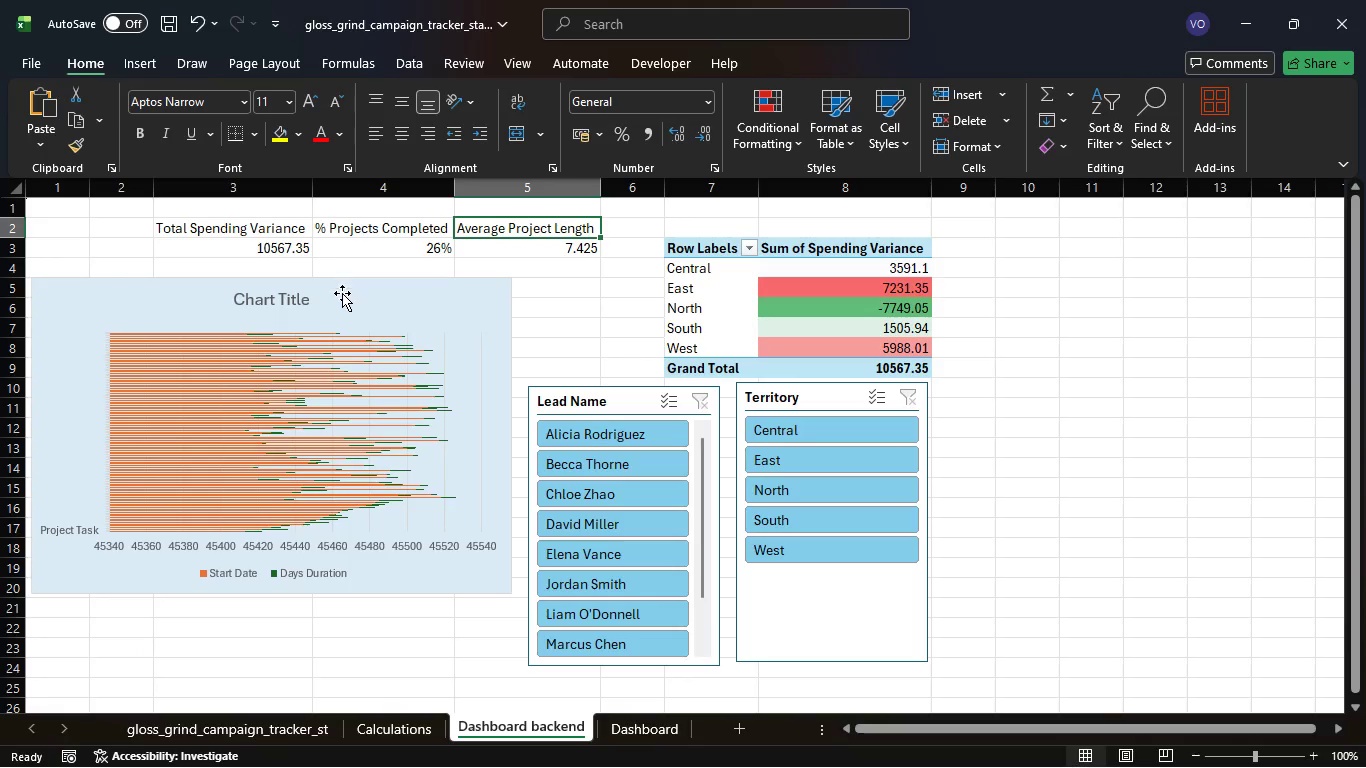 
left_click([342, 293])
 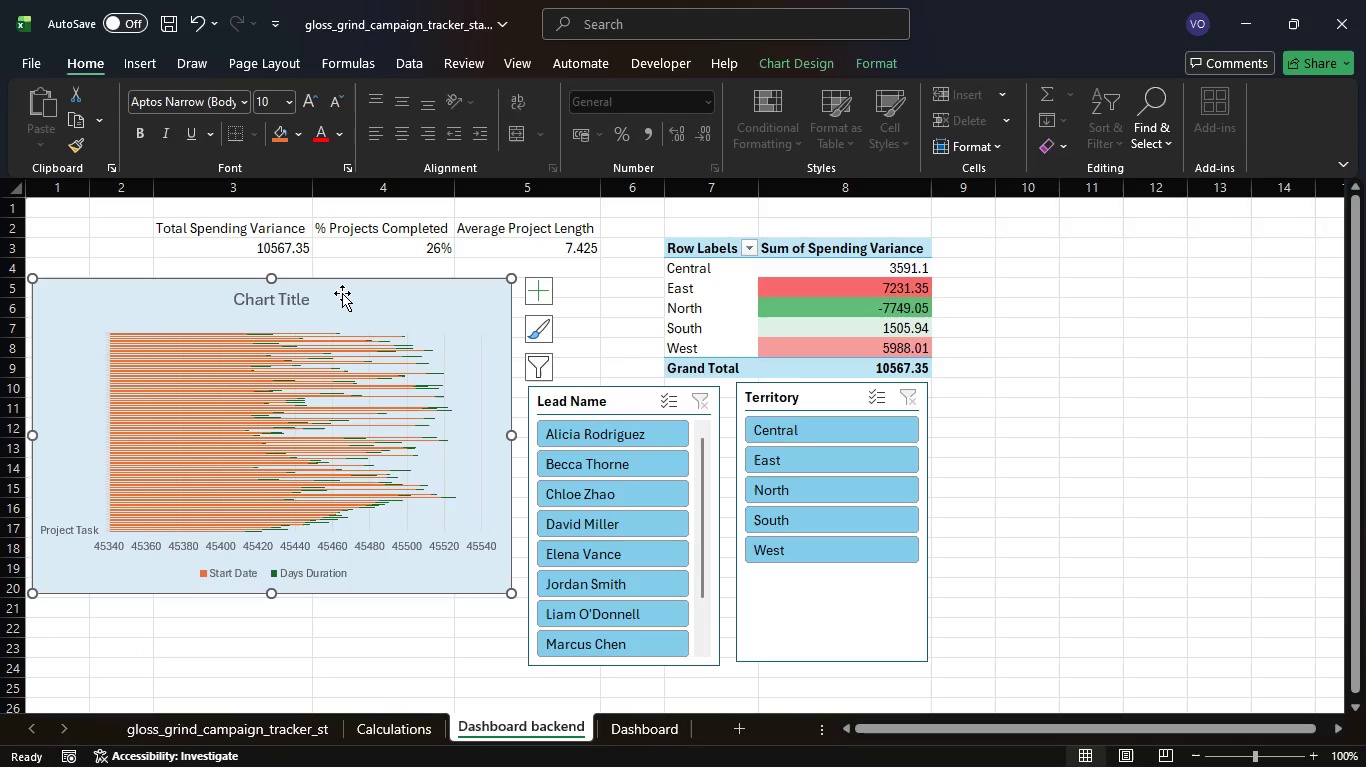 
key(Control+C)
 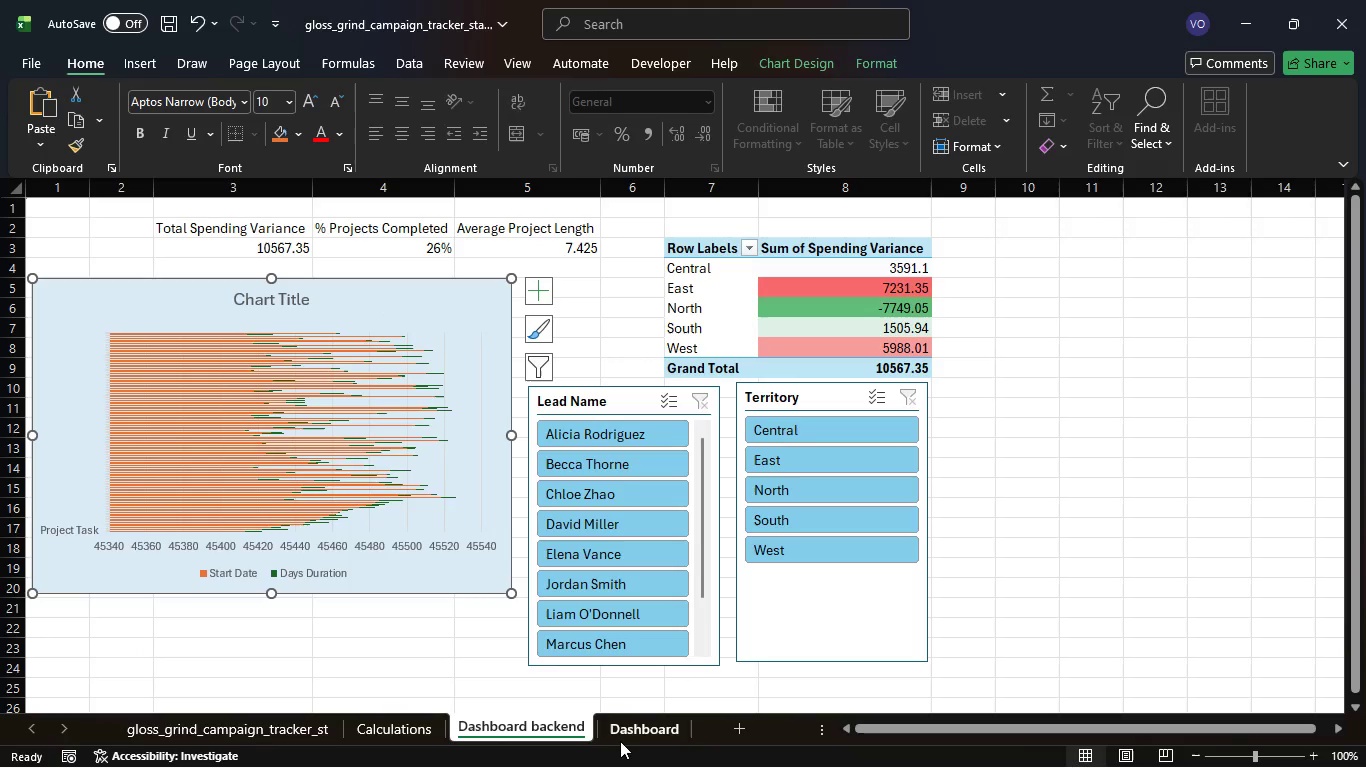 
left_click([629, 736])
 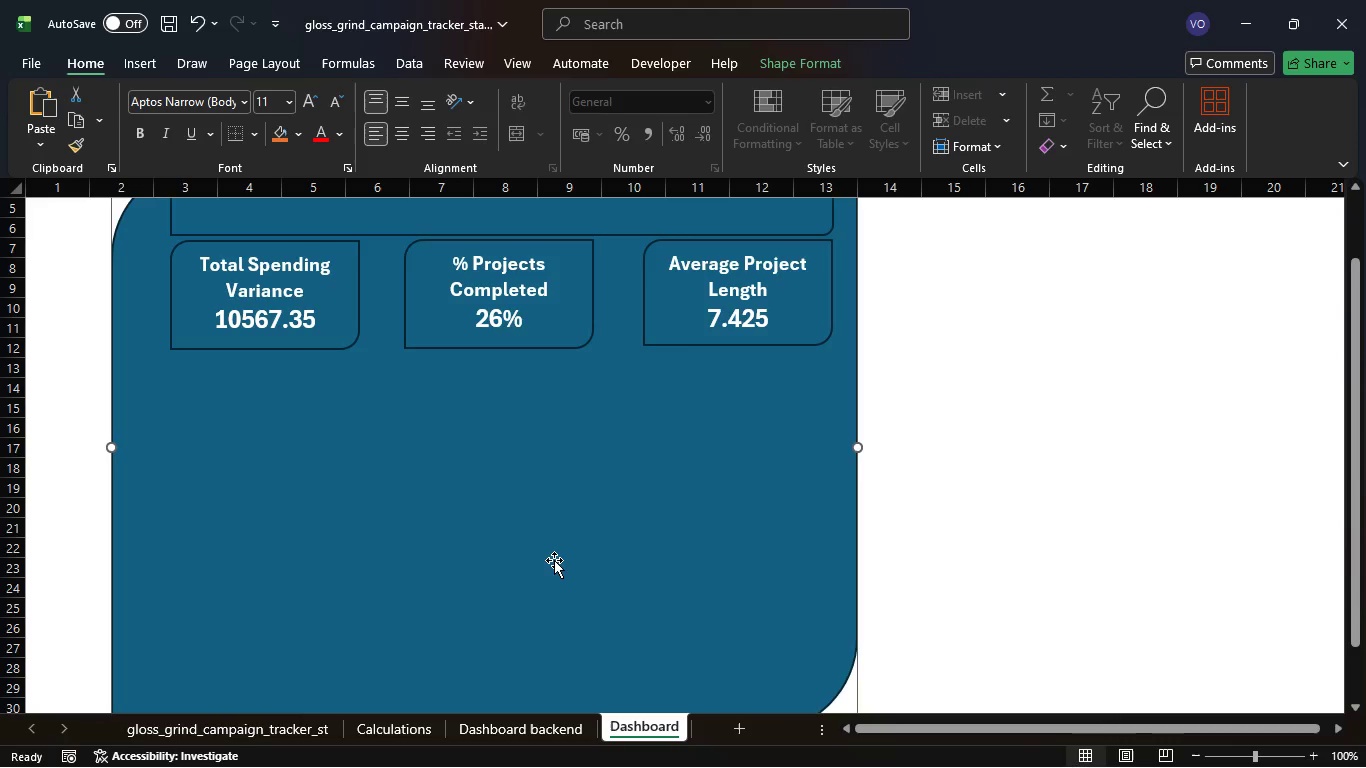 
key(Control+V)
 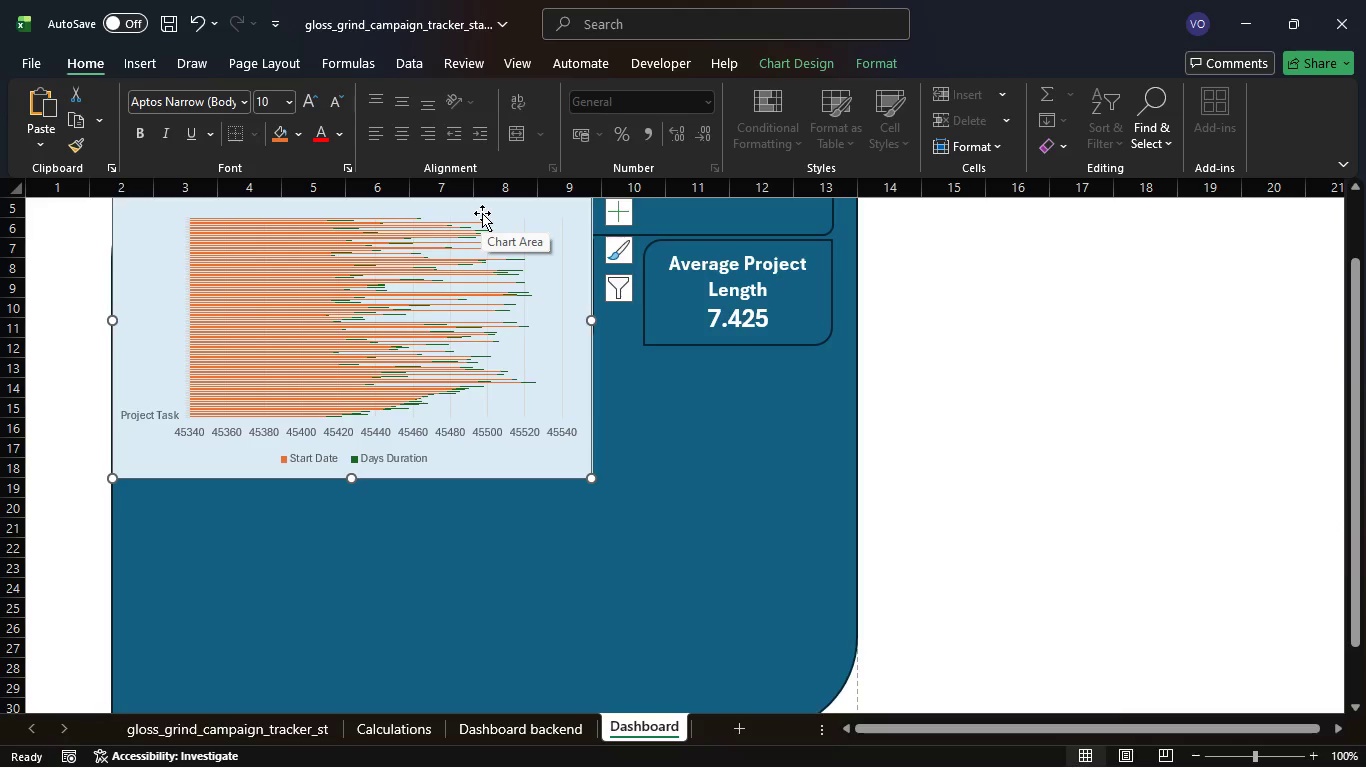 
left_click_drag(start_coordinate=[495, 211], to_coordinate=[735, 404])
 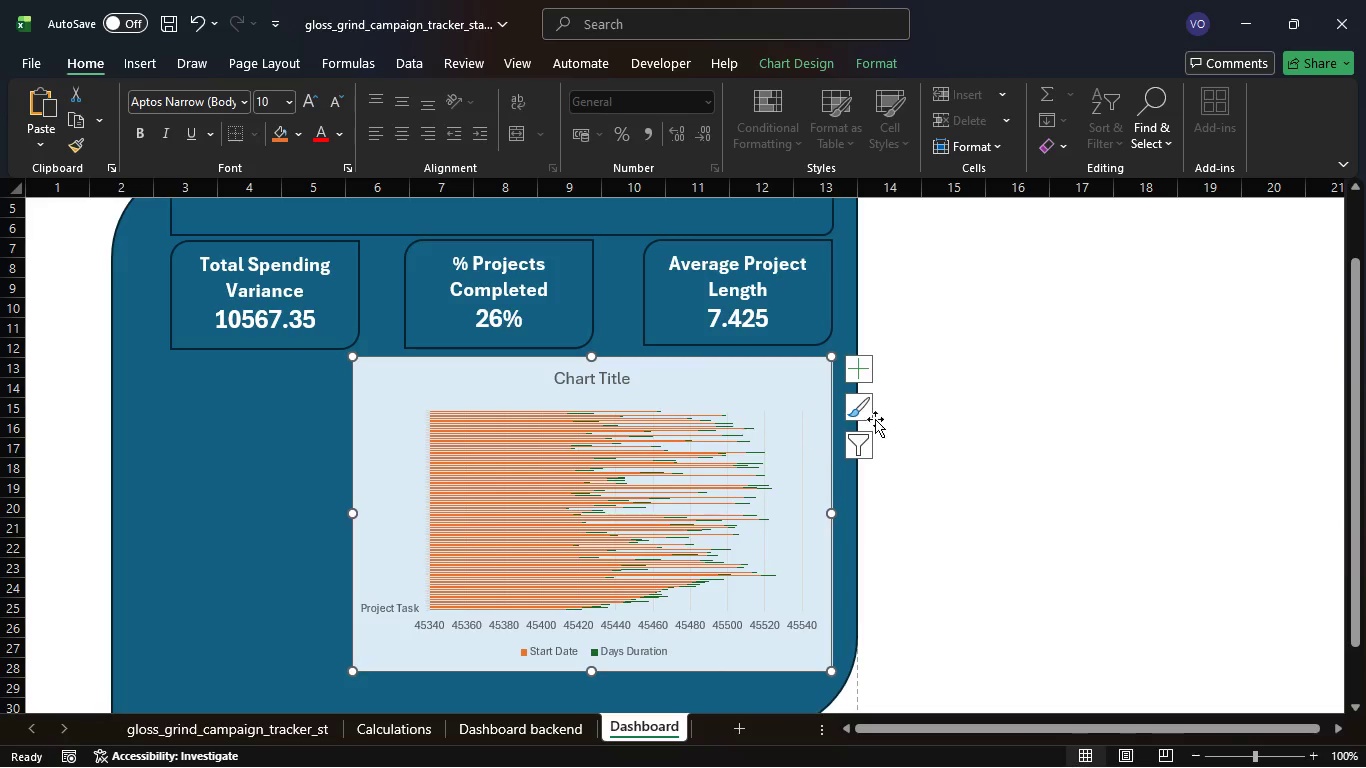 
scroll: coordinate [933, 407], scroll_direction: down, amount: 4.0
 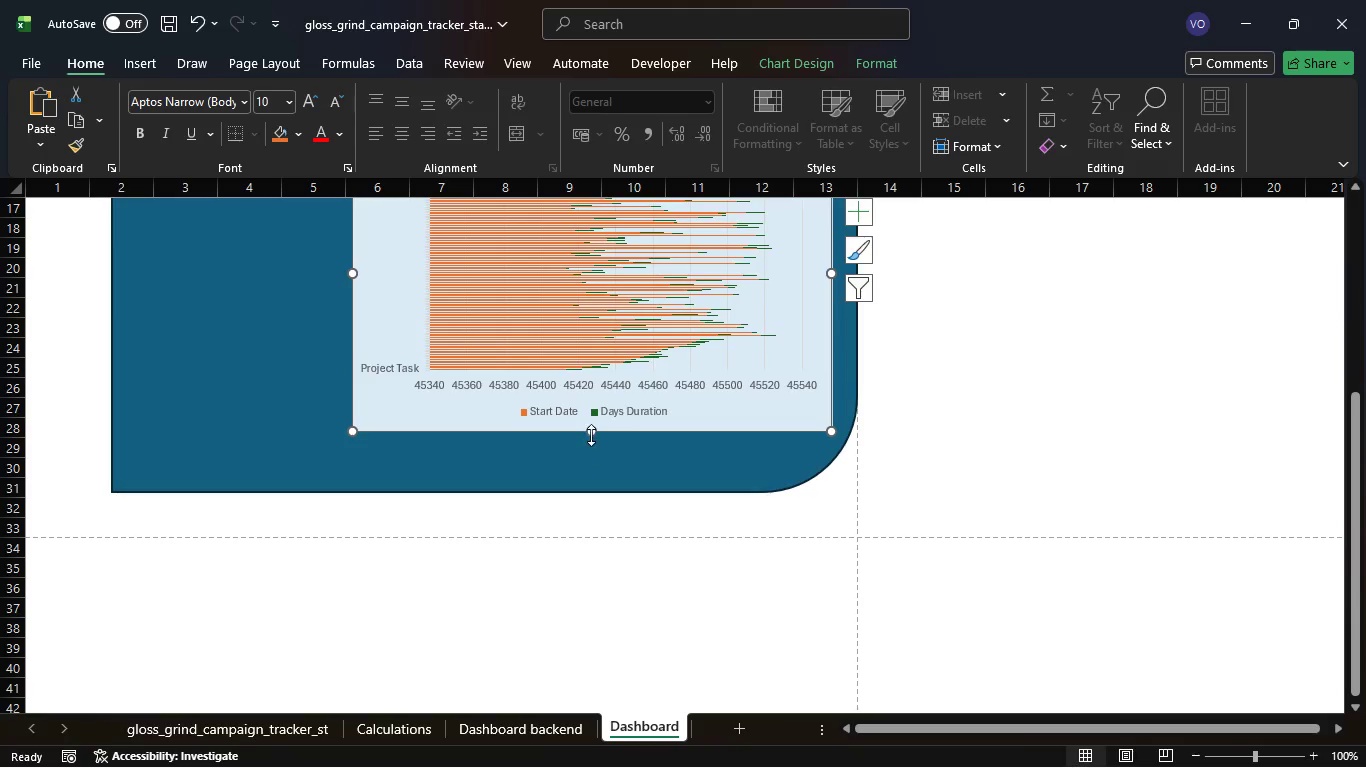 
left_click_drag(start_coordinate=[591, 434], to_coordinate=[585, 451])
 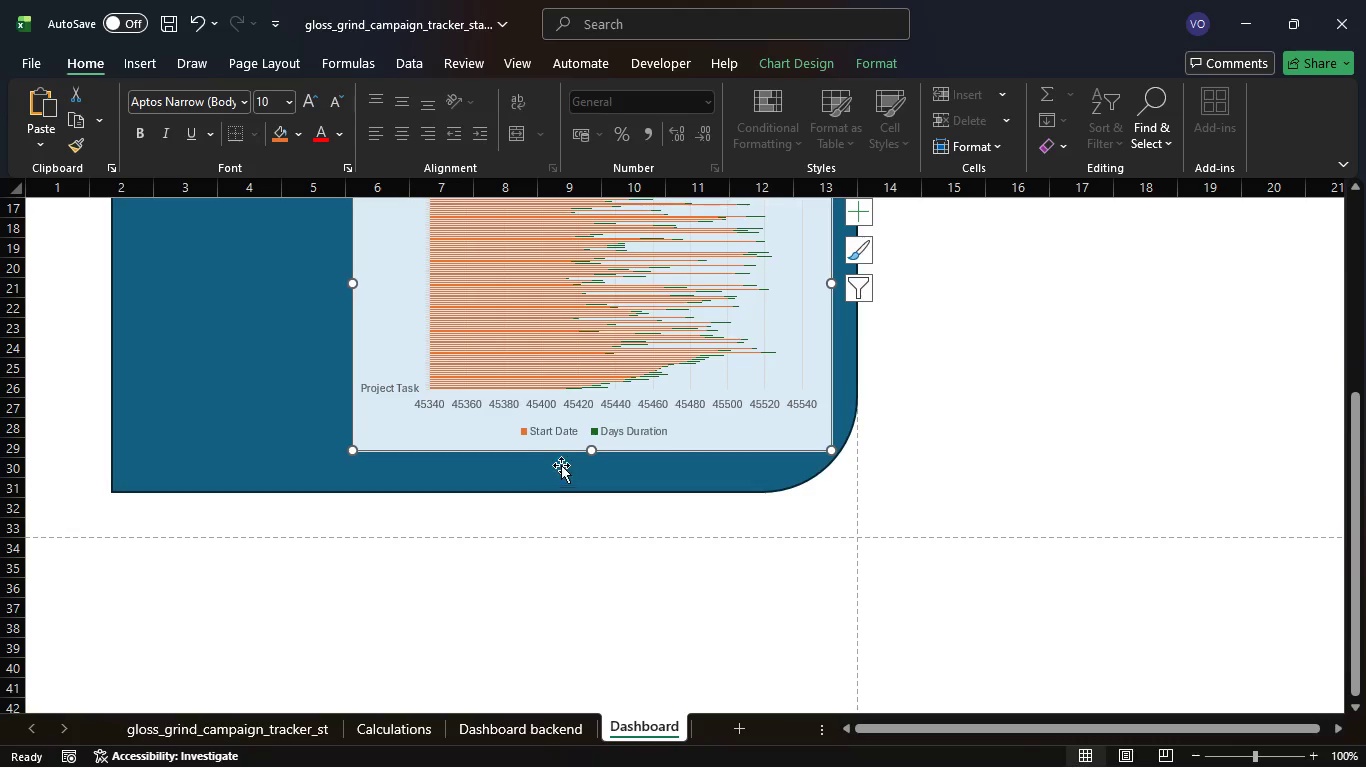 
left_click_drag(start_coordinate=[592, 454], to_coordinate=[603, 421])
 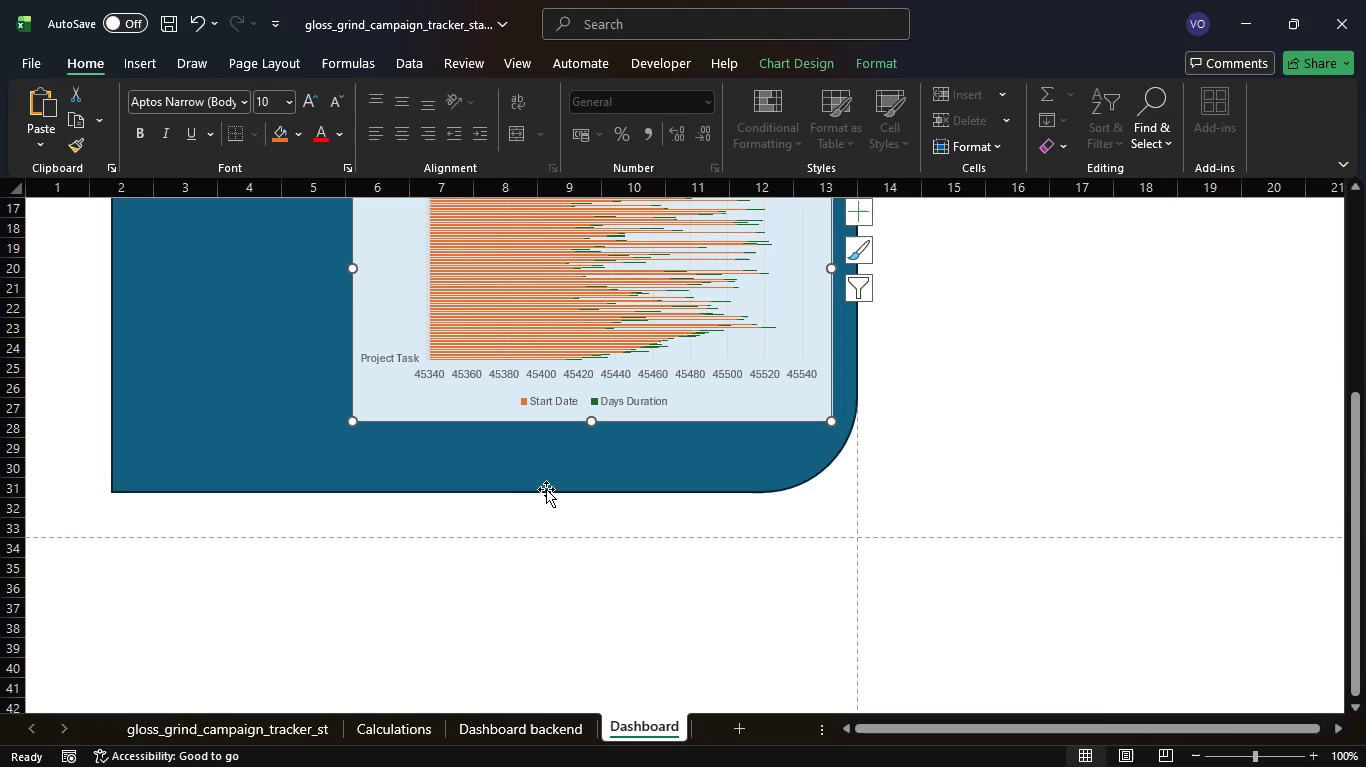 
left_click([531, 492])
 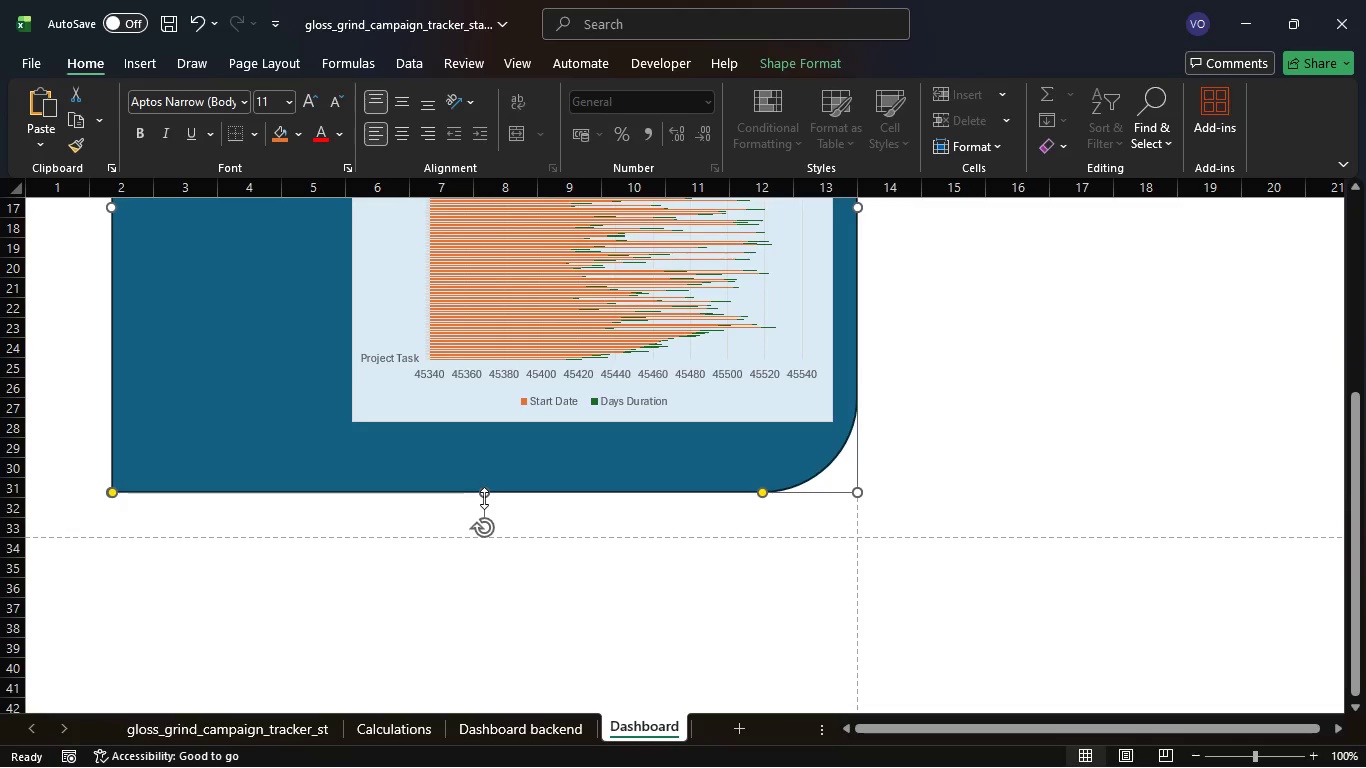 
left_click_drag(start_coordinate=[484, 498], to_coordinate=[500, 459])
 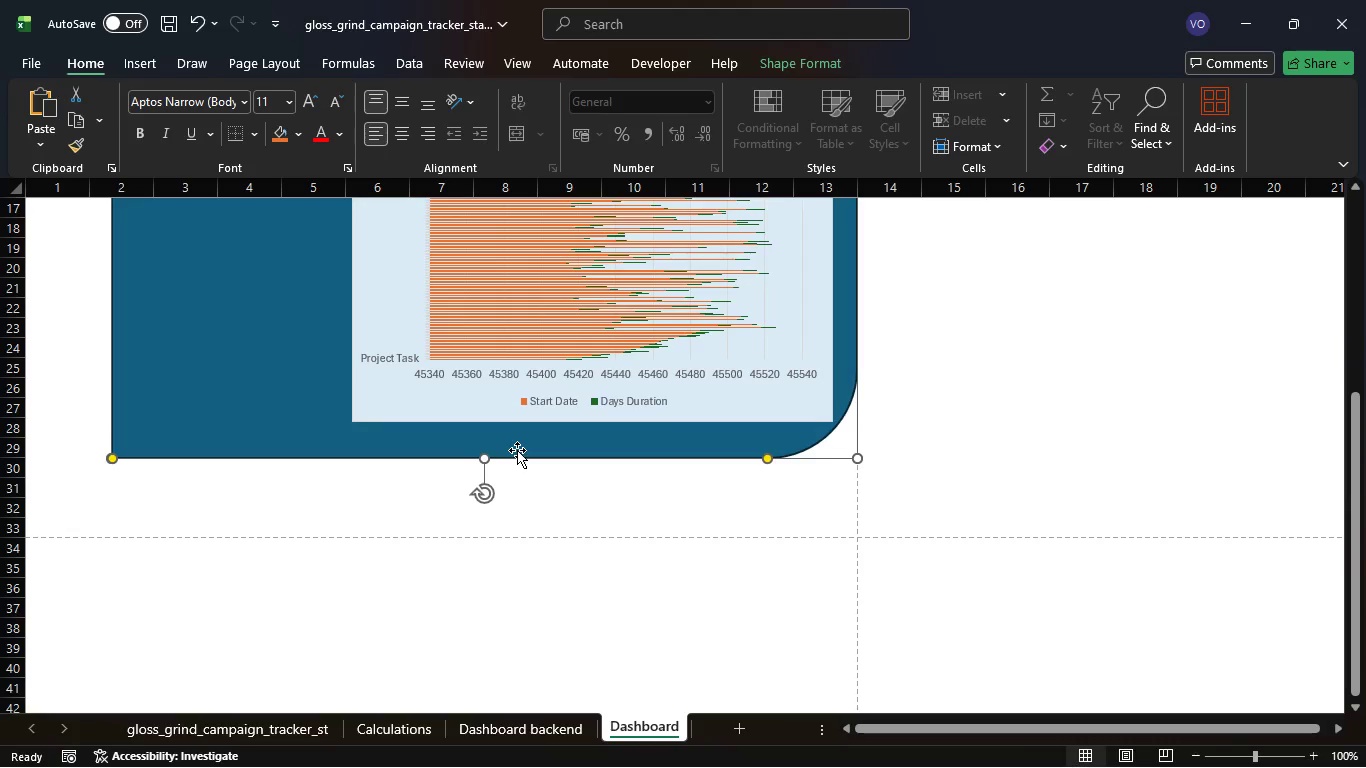 
scroll: coordinate [517, 450], scroll_direction: up, amount: 4.0
 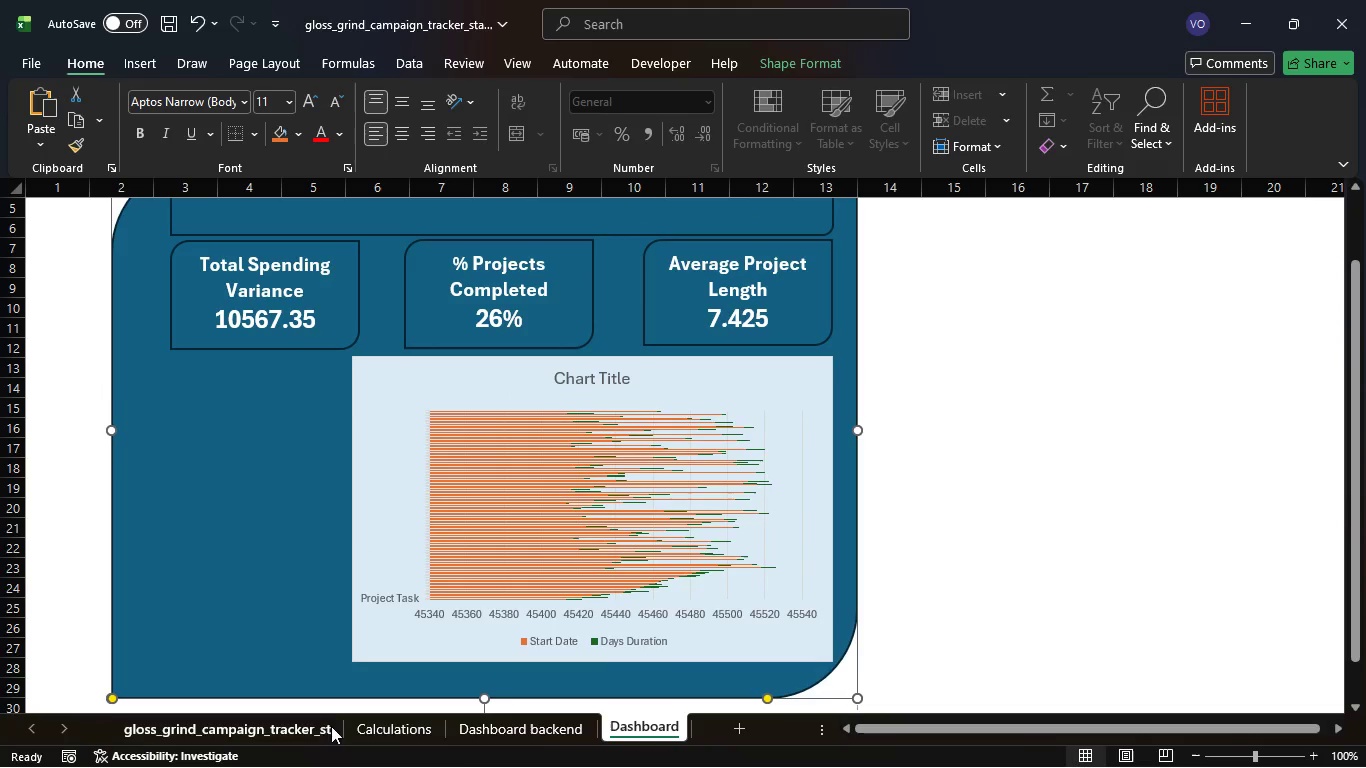 
left_click([484, 734])
 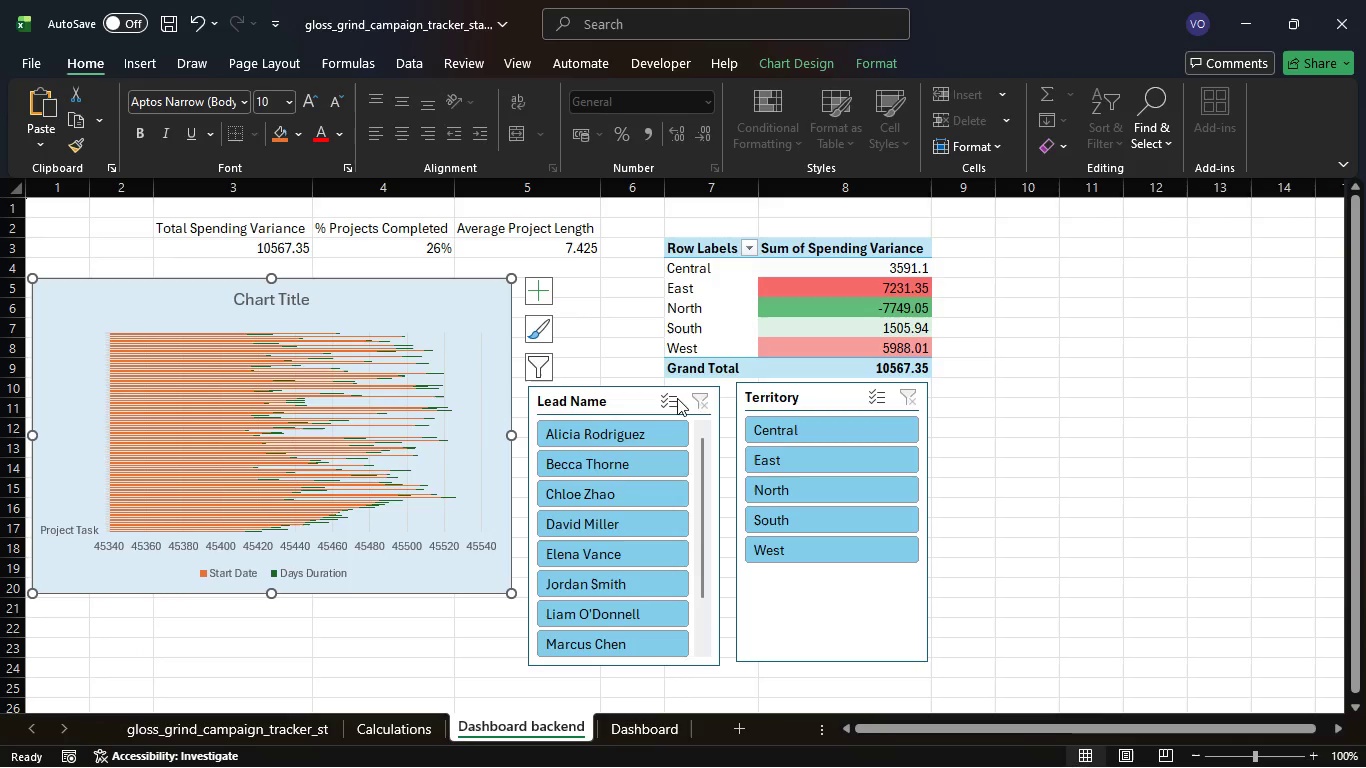 
left_click([811, 395])
 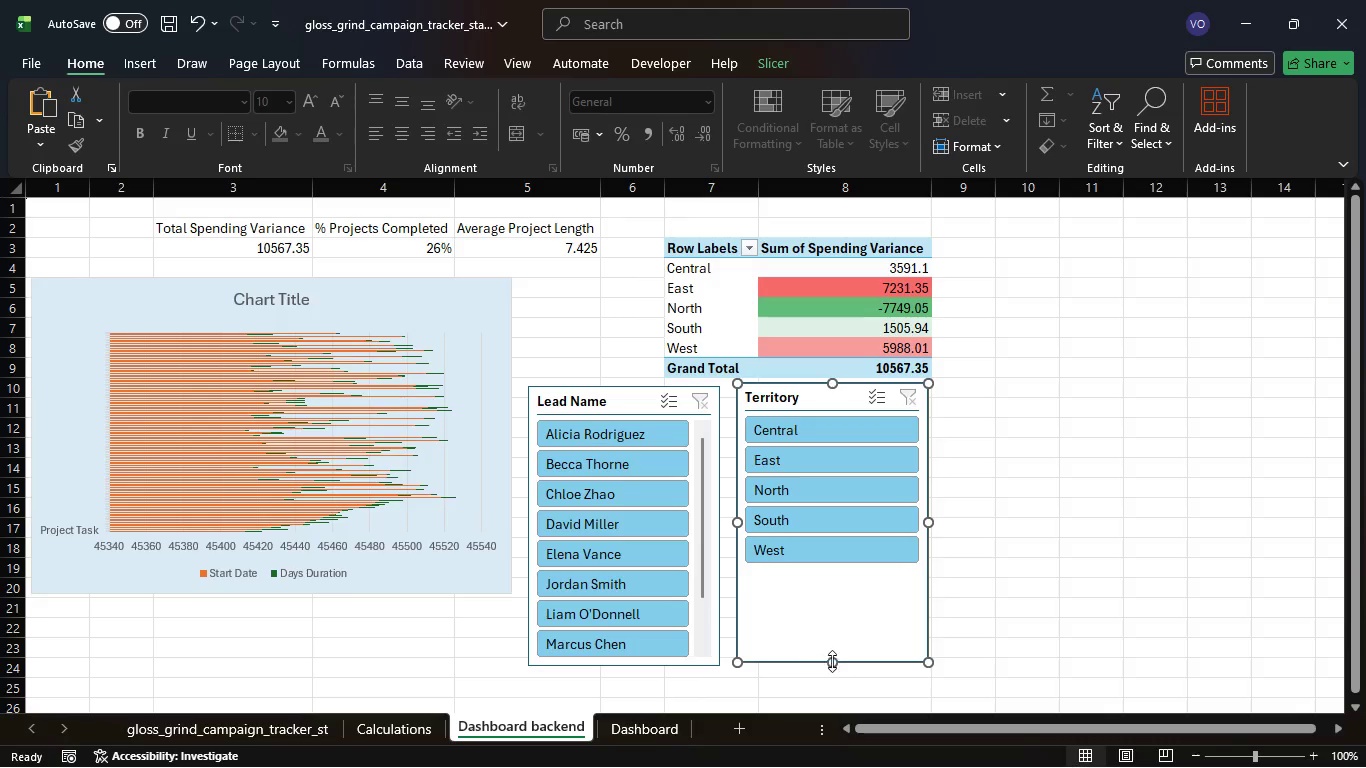 
left_click_drag(start_coordinate=[833, 661], to_coordinate=[827, 576])
 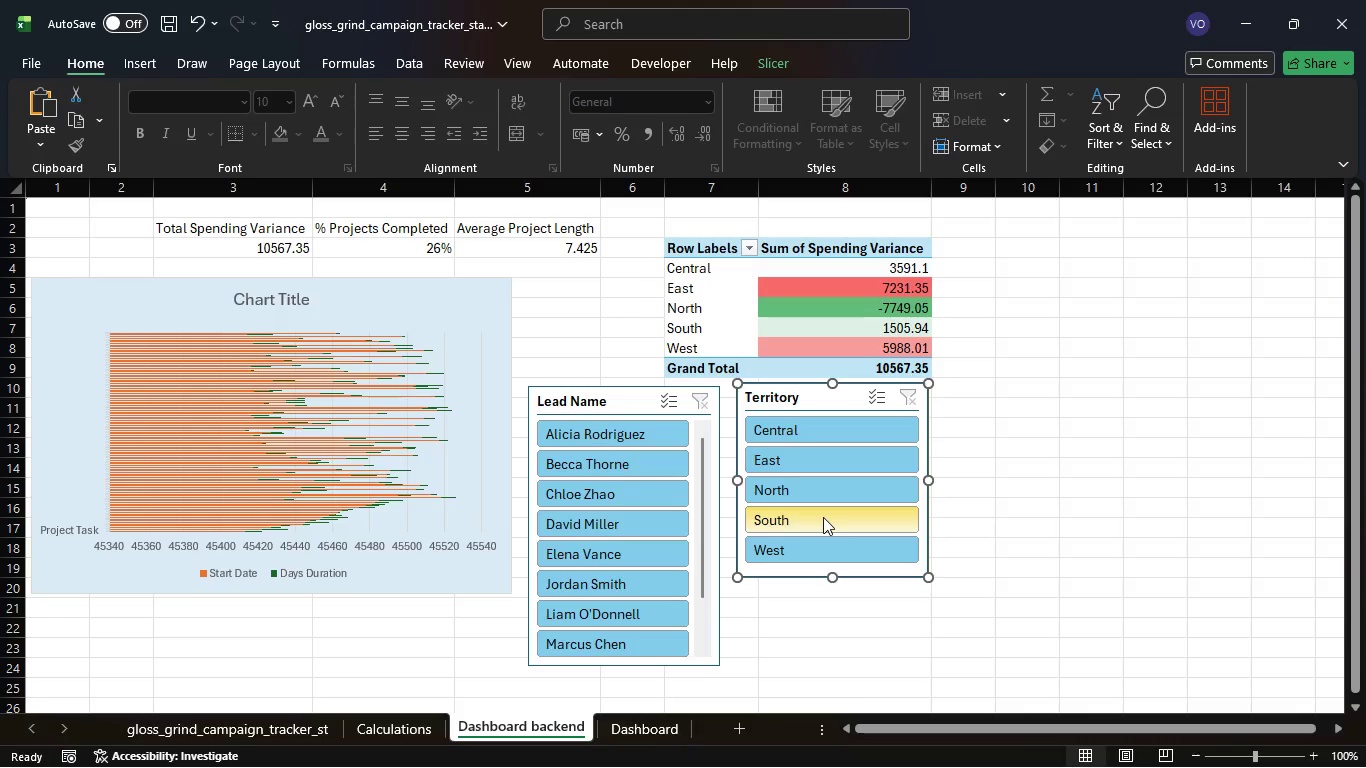 
key(Control+C)
 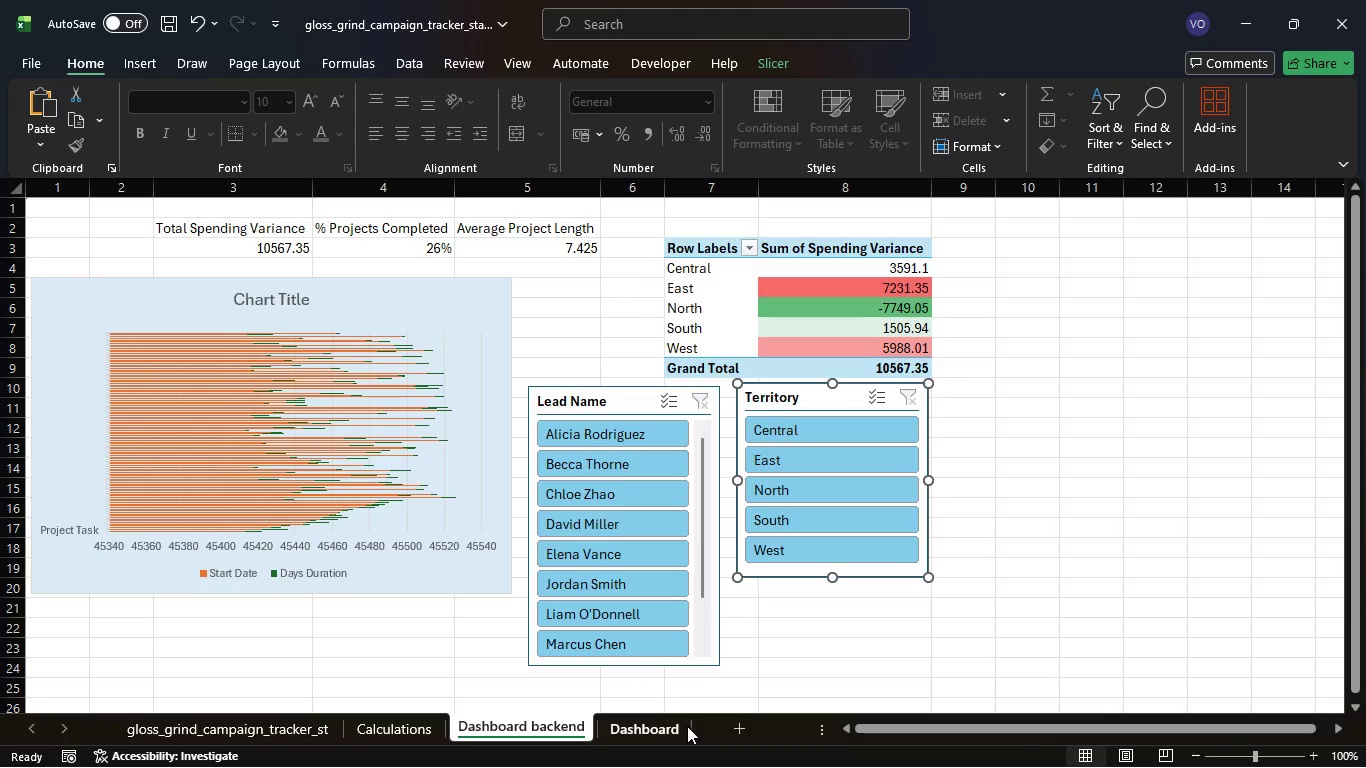 
left_click([679, 731])
 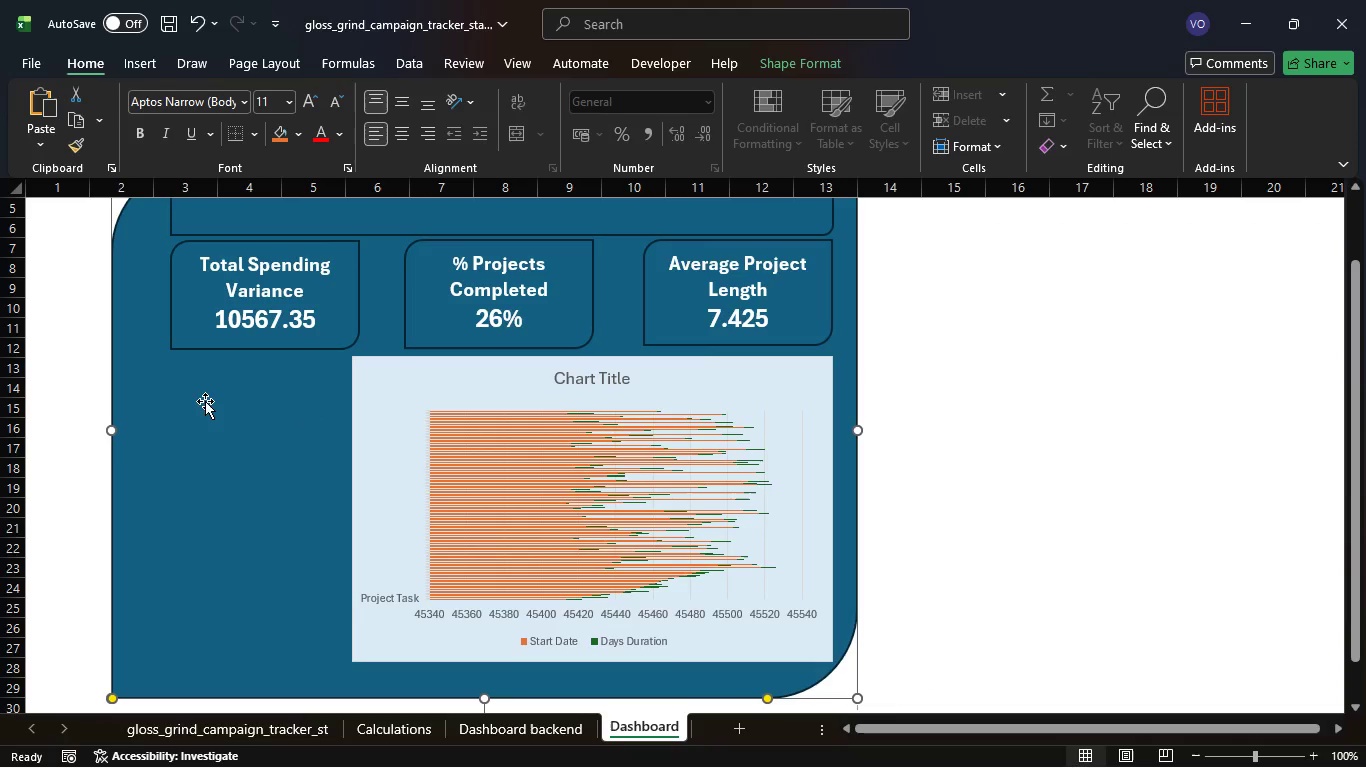 
key(Control+V)
 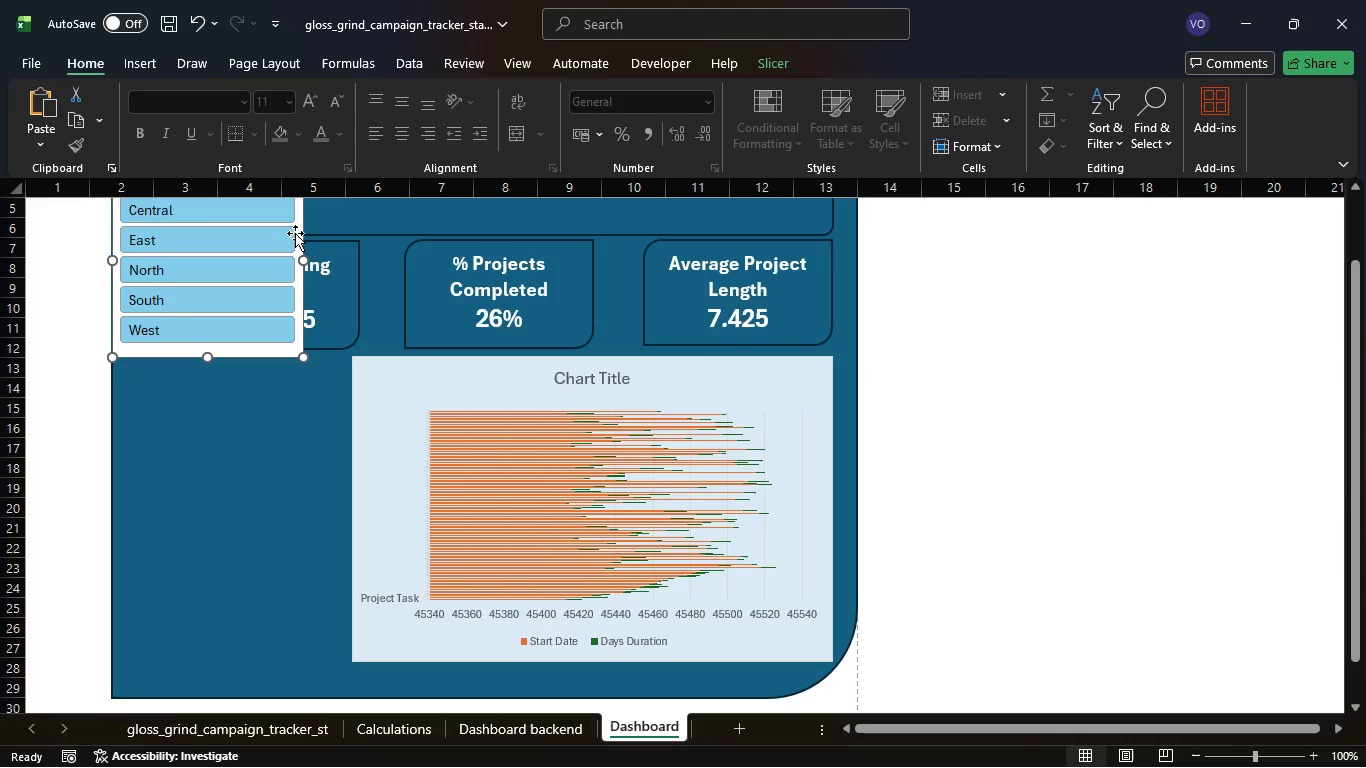 
left_click_drag(start_coordinate=[298, 235], to_coordinate=[342, 428])
 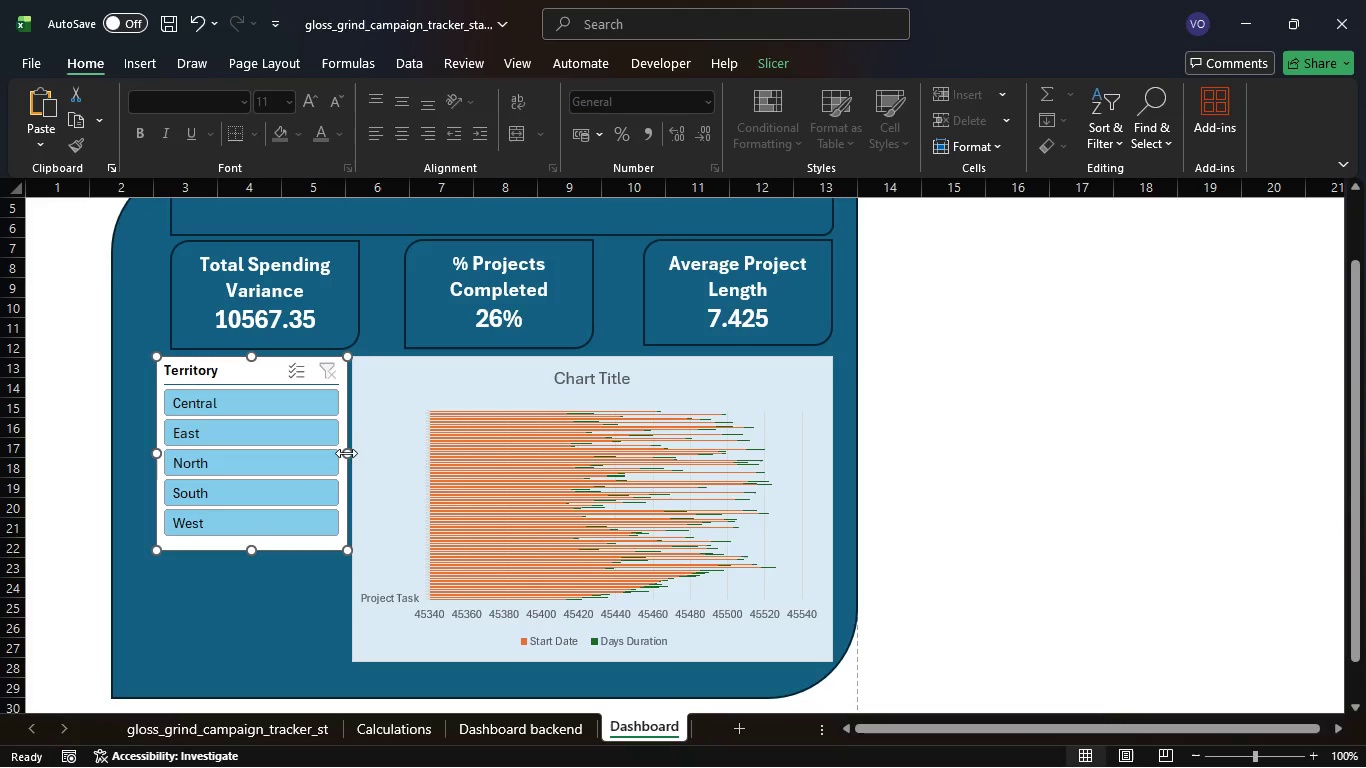 
left_click_drag(start_coordinate=[347, 451], to_coordinate=[316, 451])
 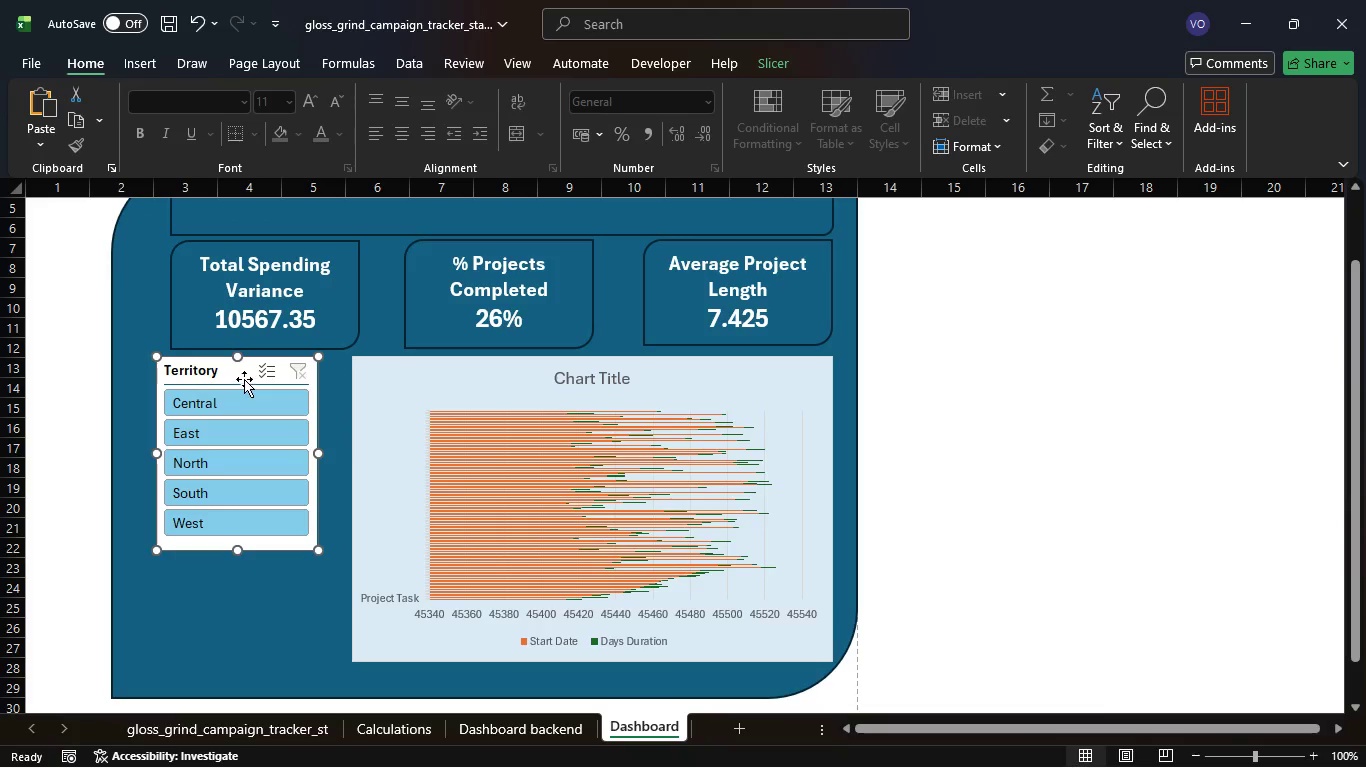 
left_click_drag(start_coordinate=[236, 371], to_coordinate=[251, 376])
 